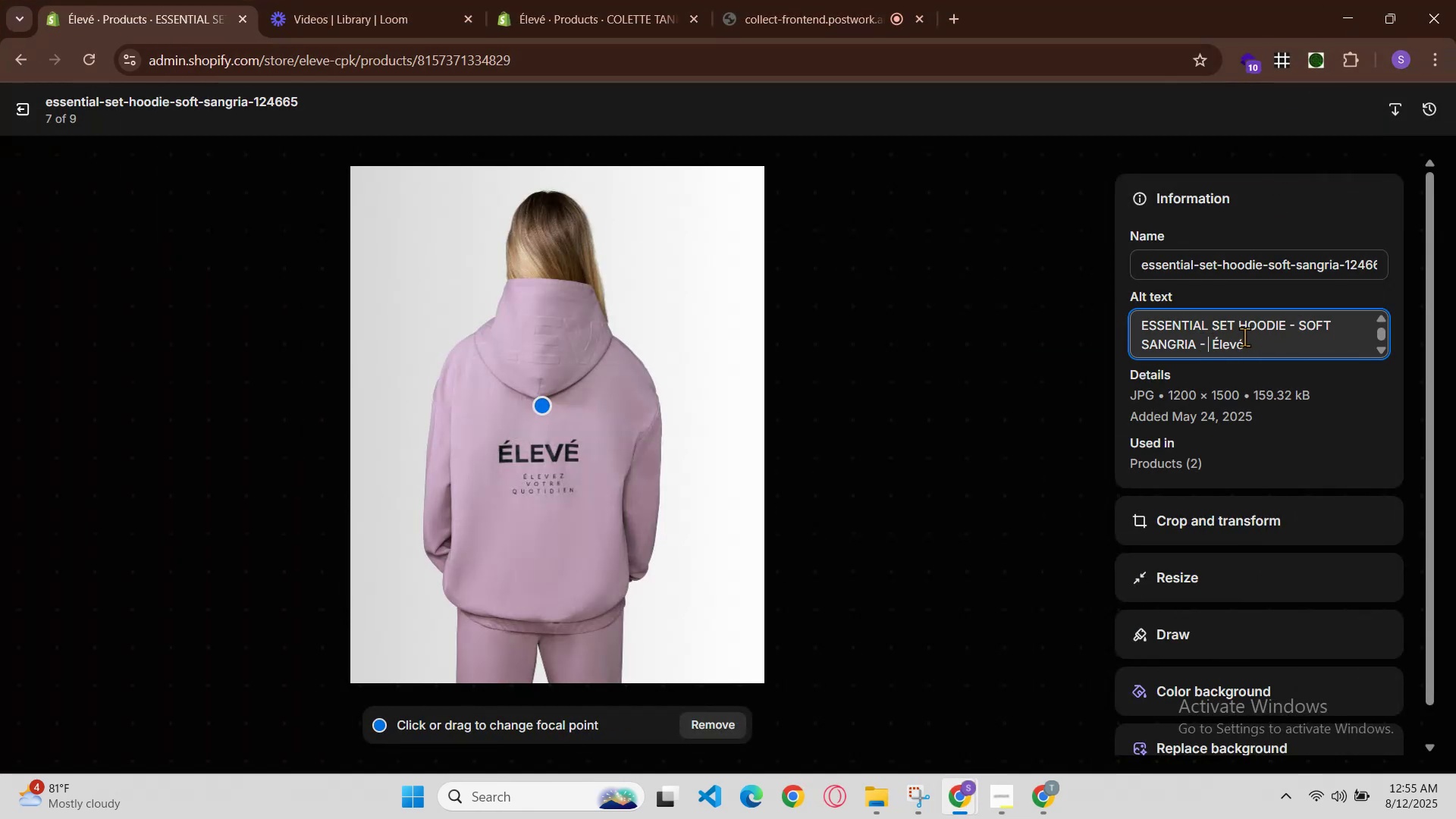 
key(Control+V)
 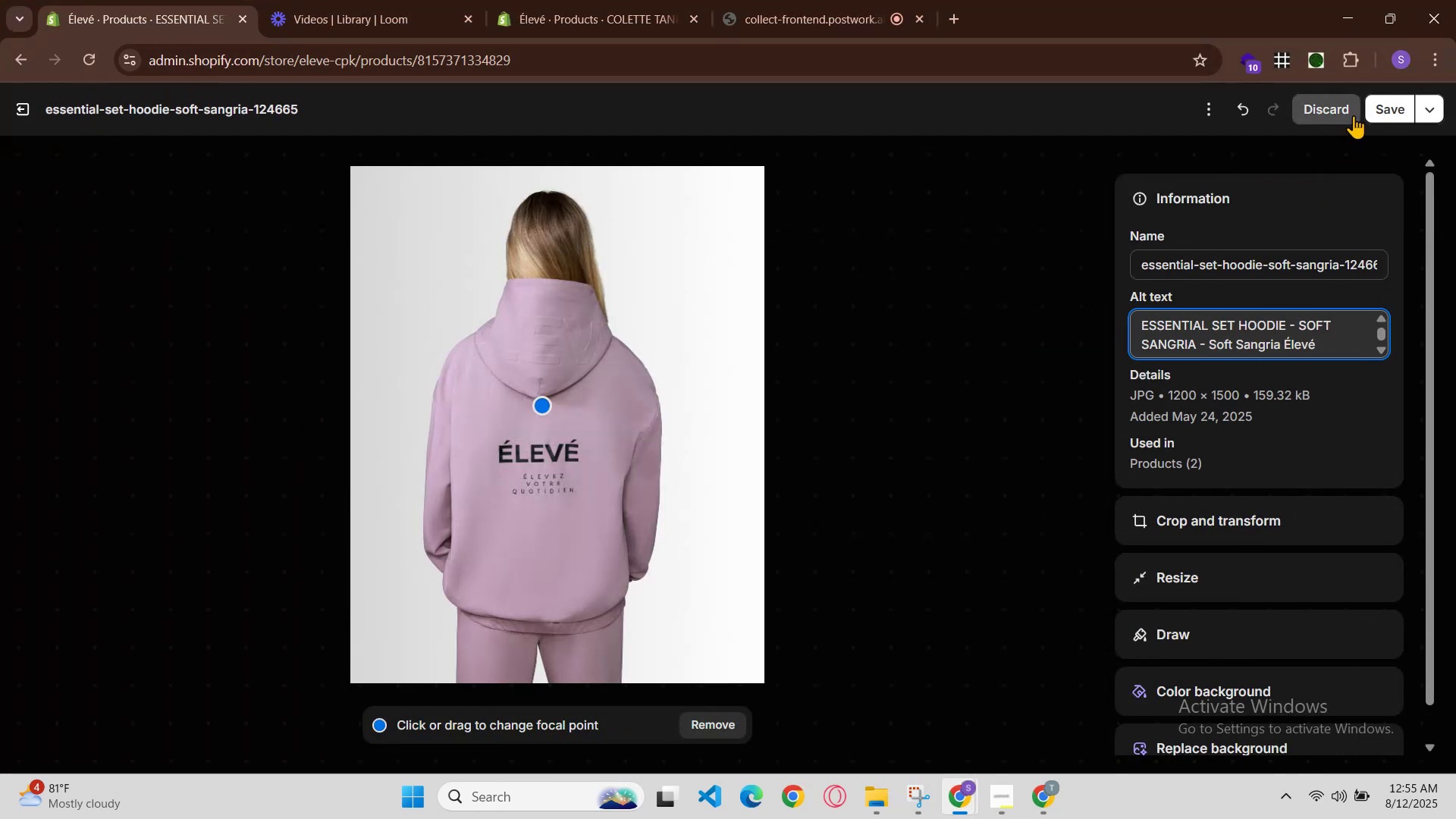 
left_click([1395, 107])
 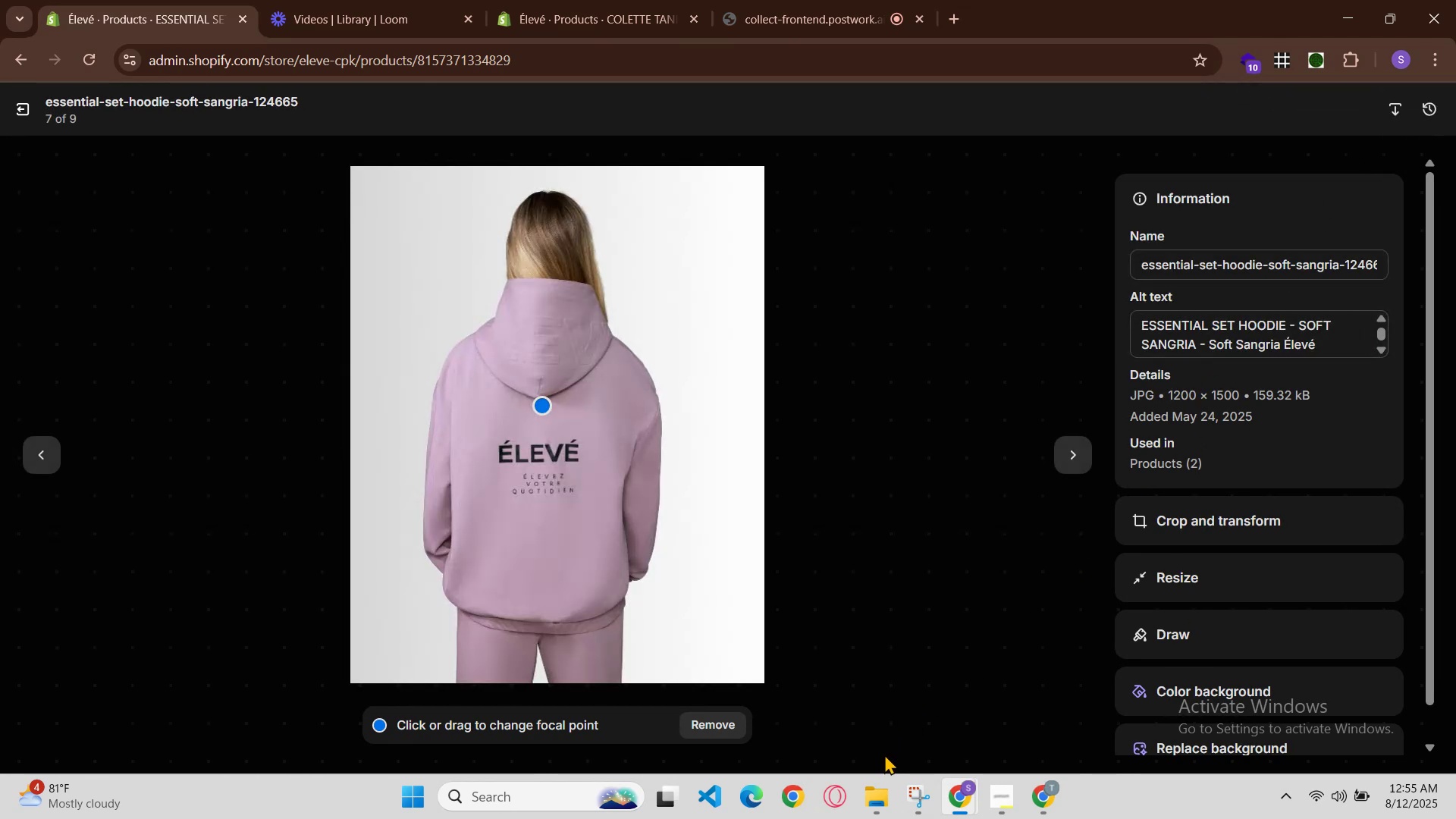 
left_click([959, 783])
 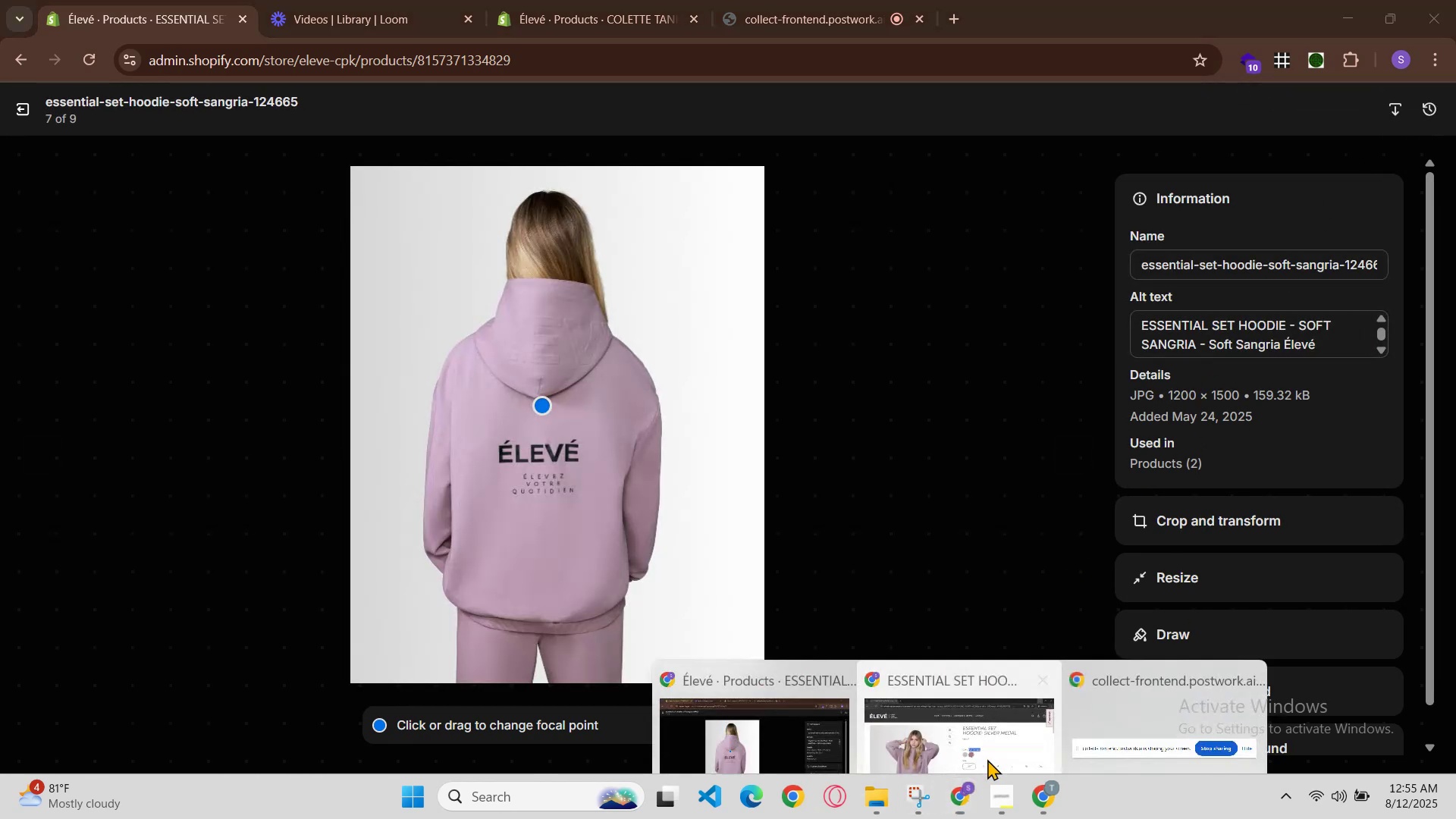 
left_click([998, 733])
 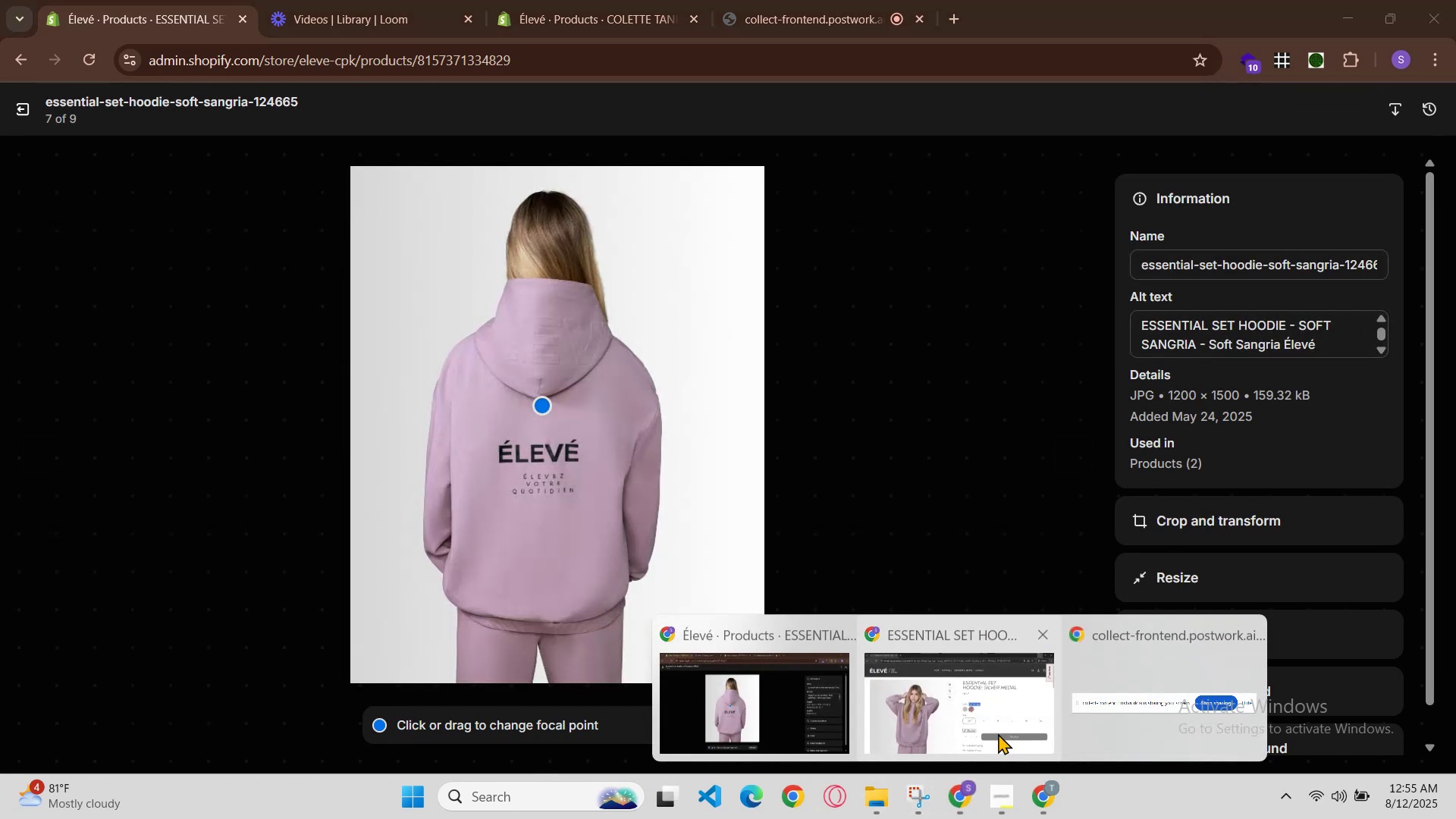 
key(Control+R)
 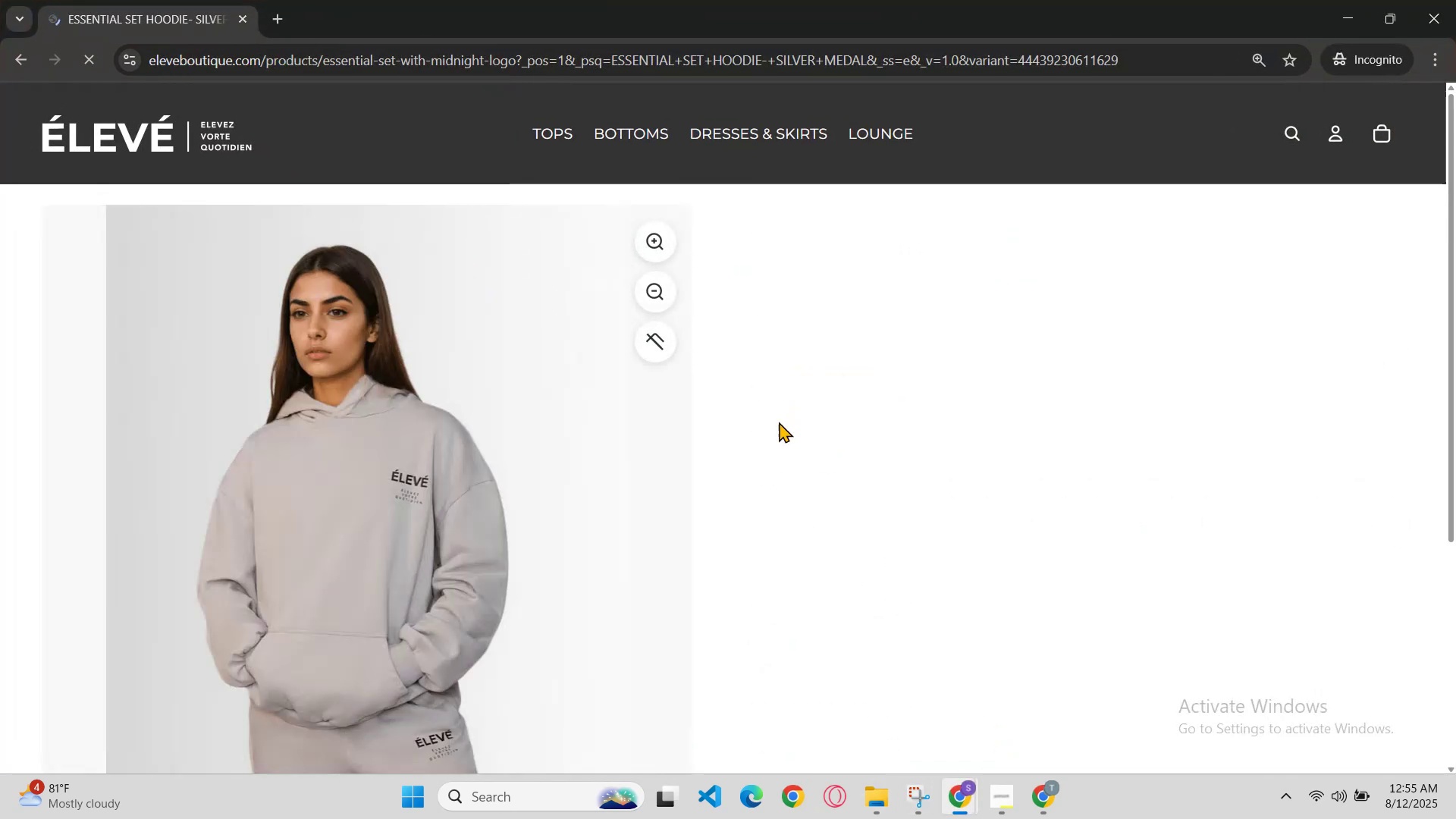 
left_click([776, 425])
 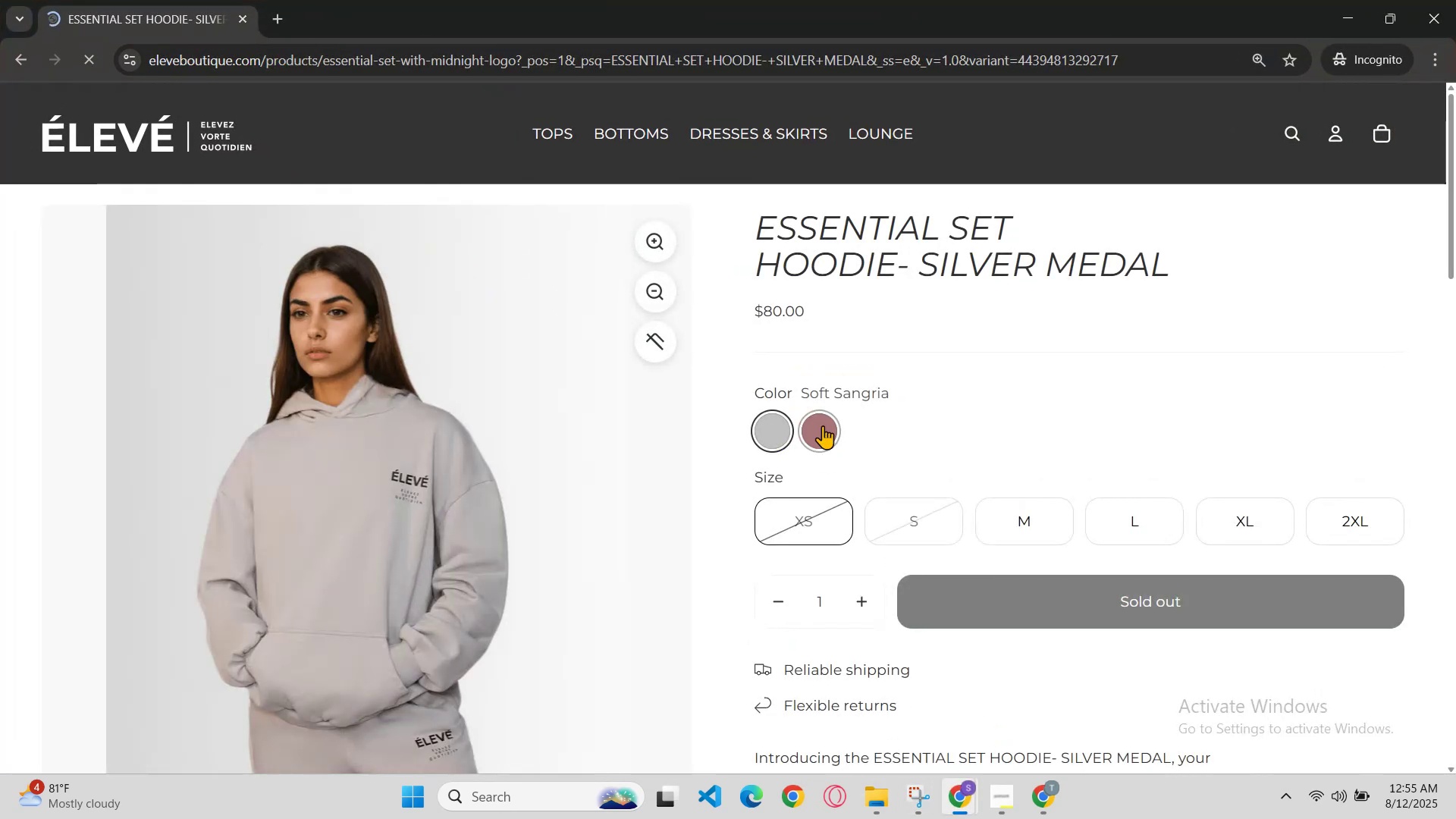 
left_click([823, 425])
 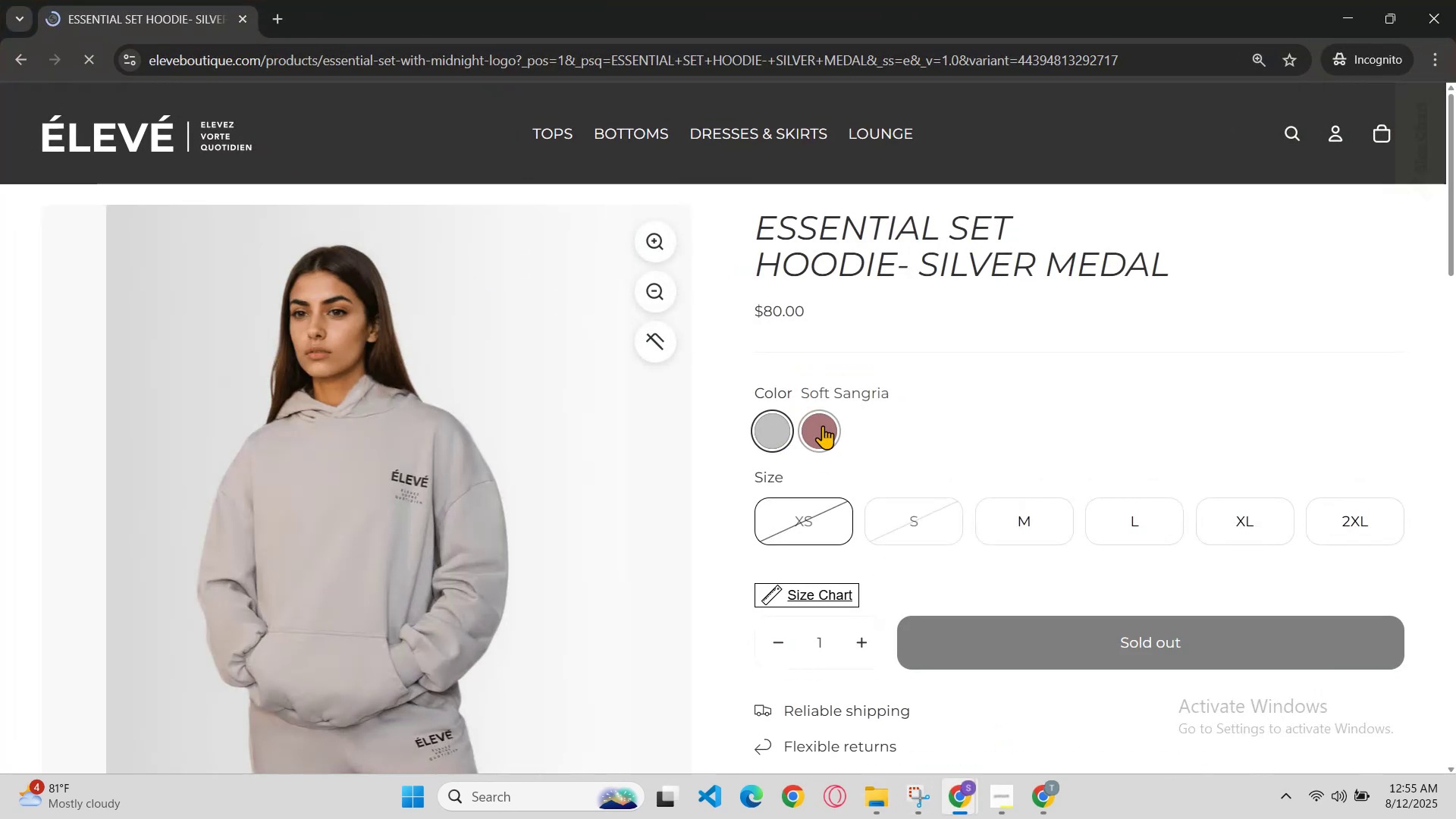 
scroll: coordinate [824, 425], scroll_direction: down, amount: 3.0
 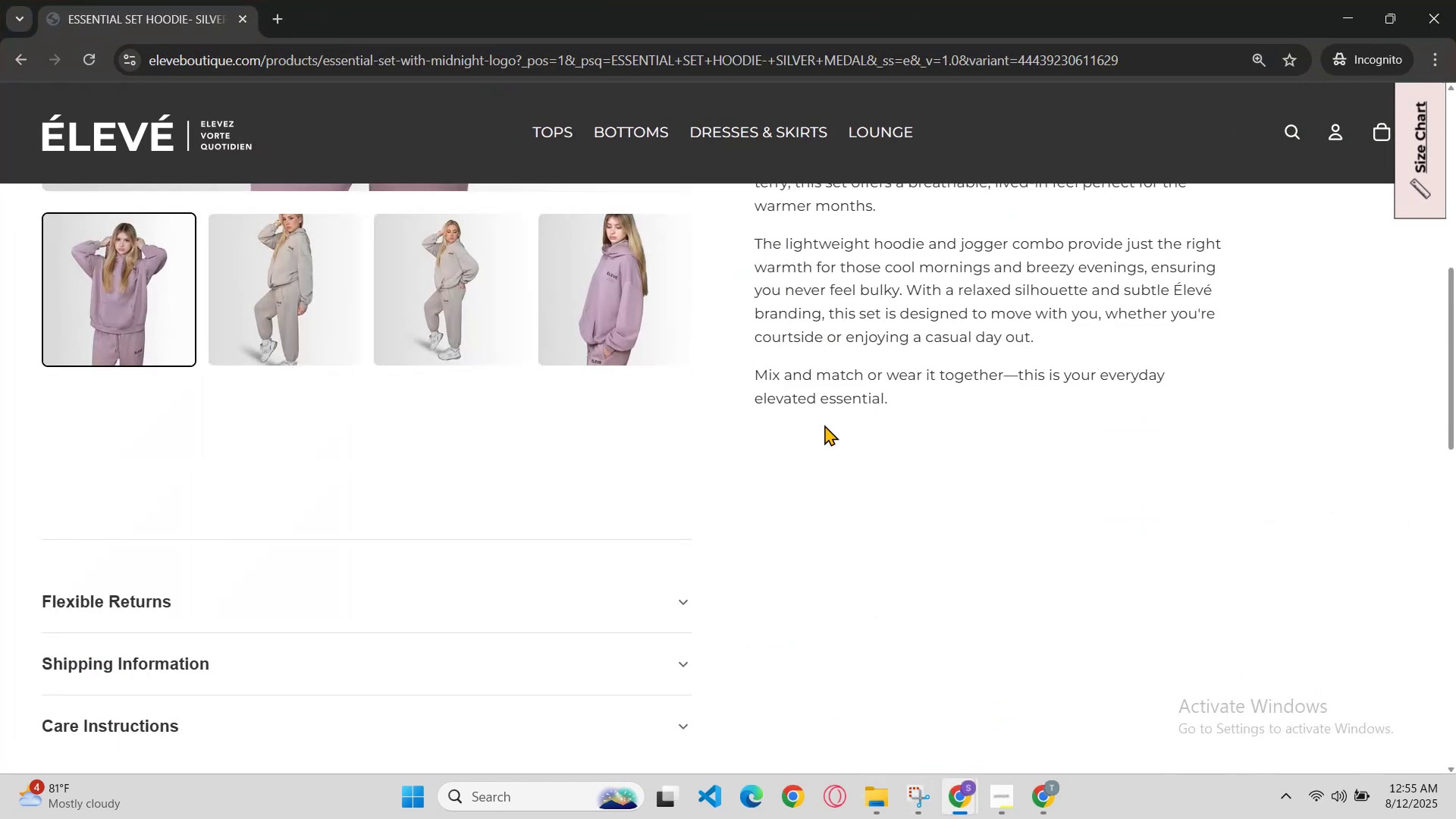 
scroll: coordinate [824, 425], scroll_direction: up, amount: 2.0
 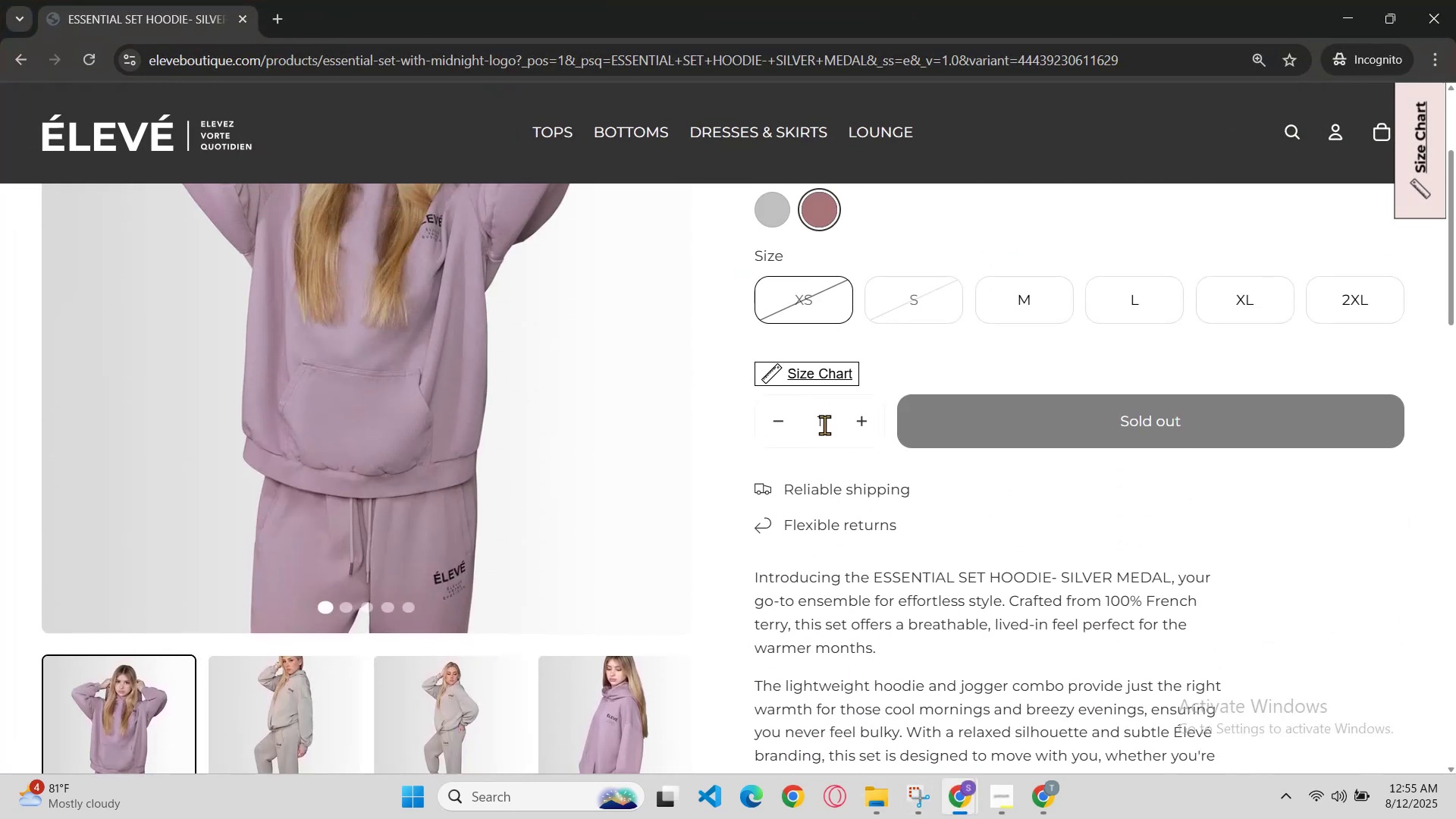 
scroll: coordinate [821, 425], scroll_direction: down, amount: 1.0
 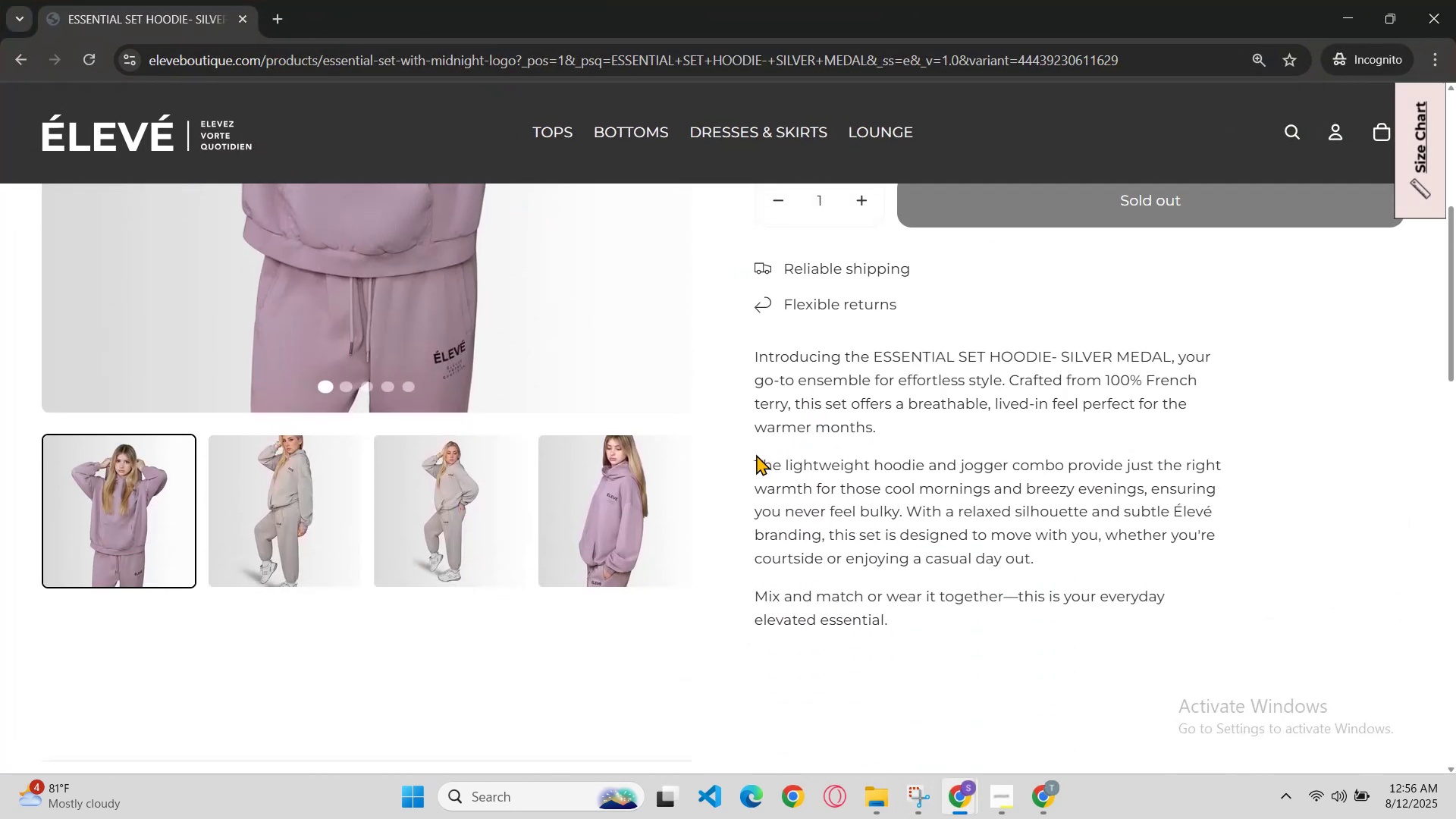 
scroll: coordinate [747, 461], scroll_direction: none, amount: 0.0
 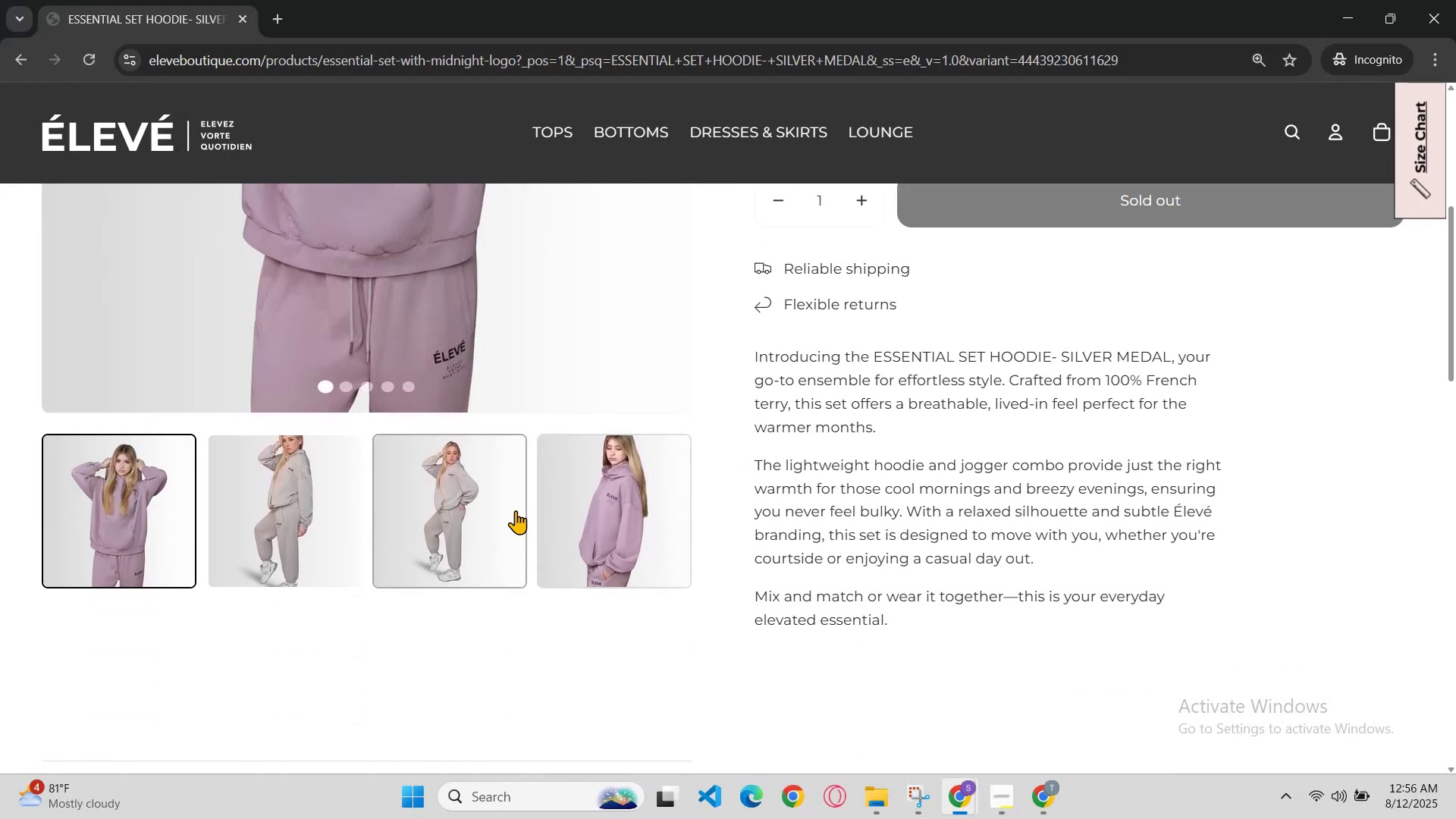 
left_click([496, 513])
 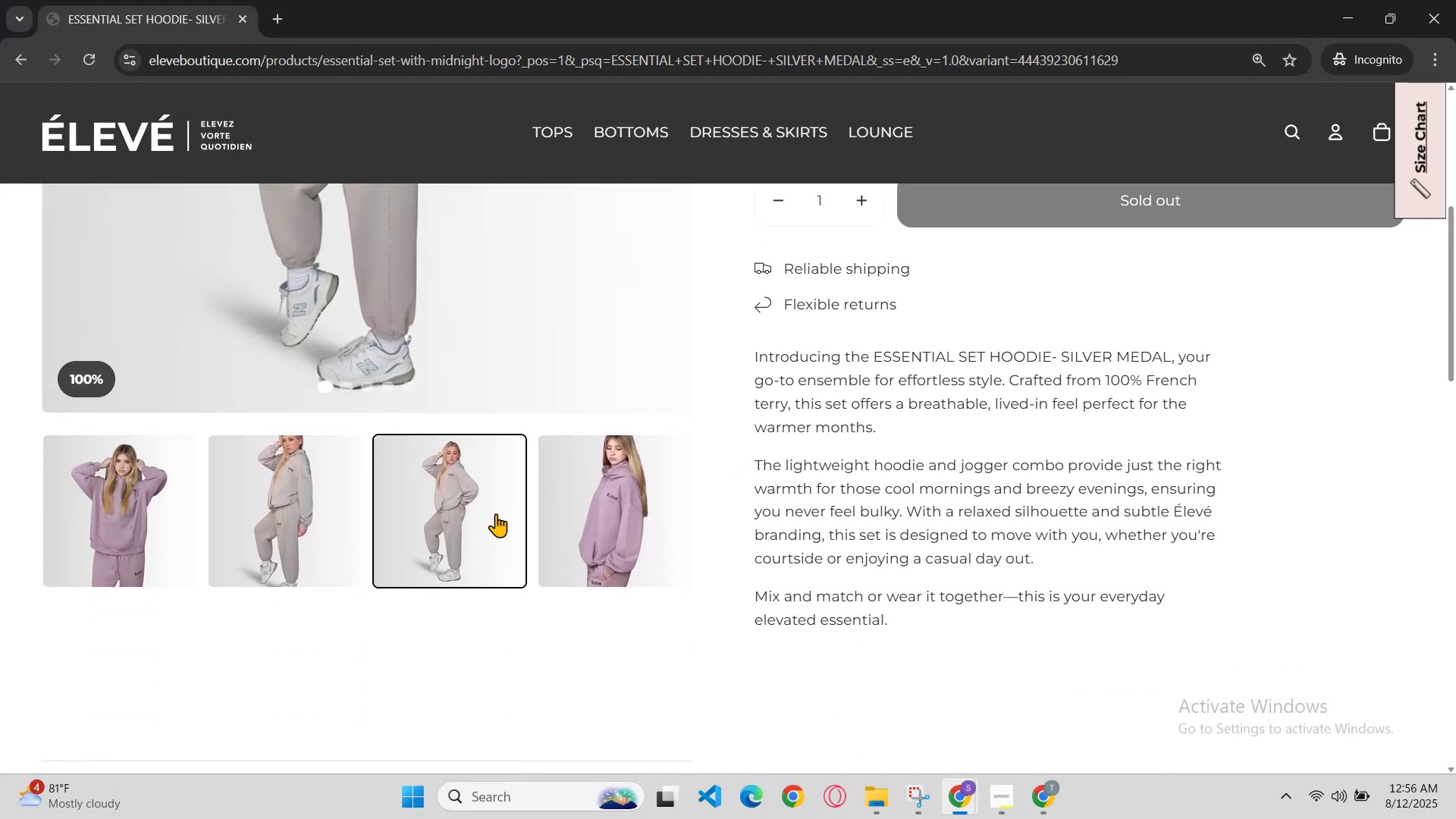 
right_click([496, 513])
 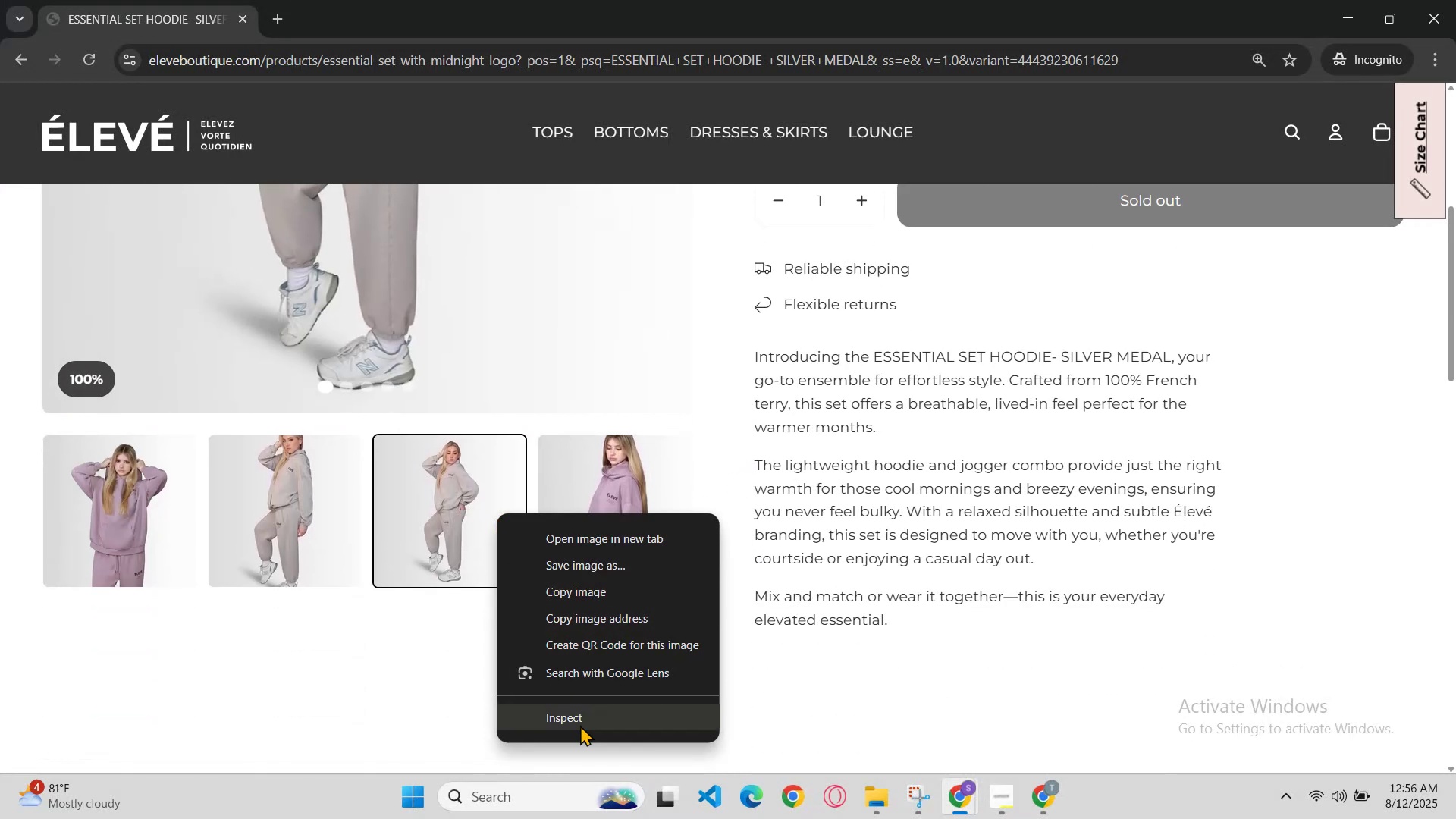 
left_click([580, 733])
 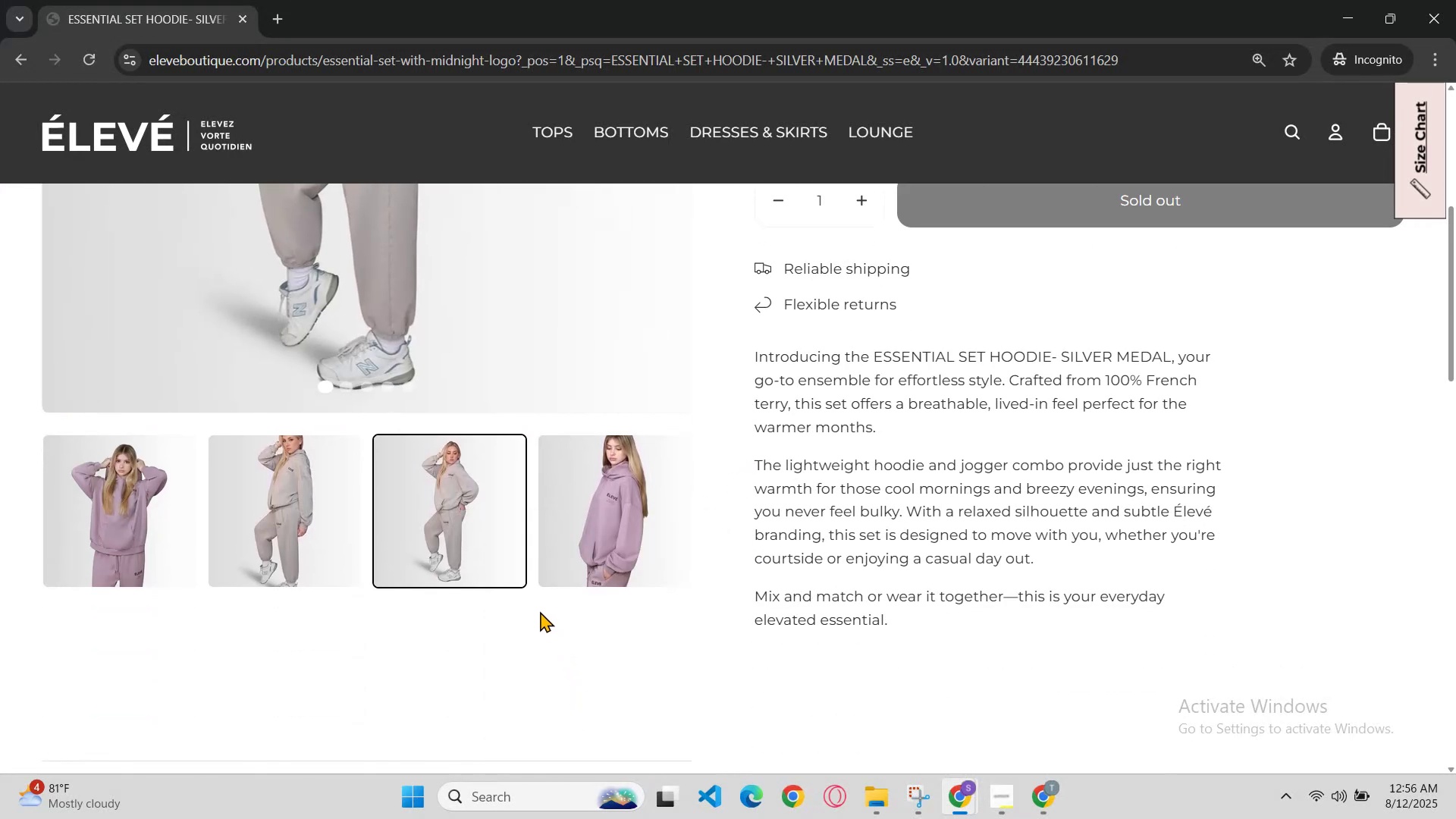 
right_click([440, 561])
 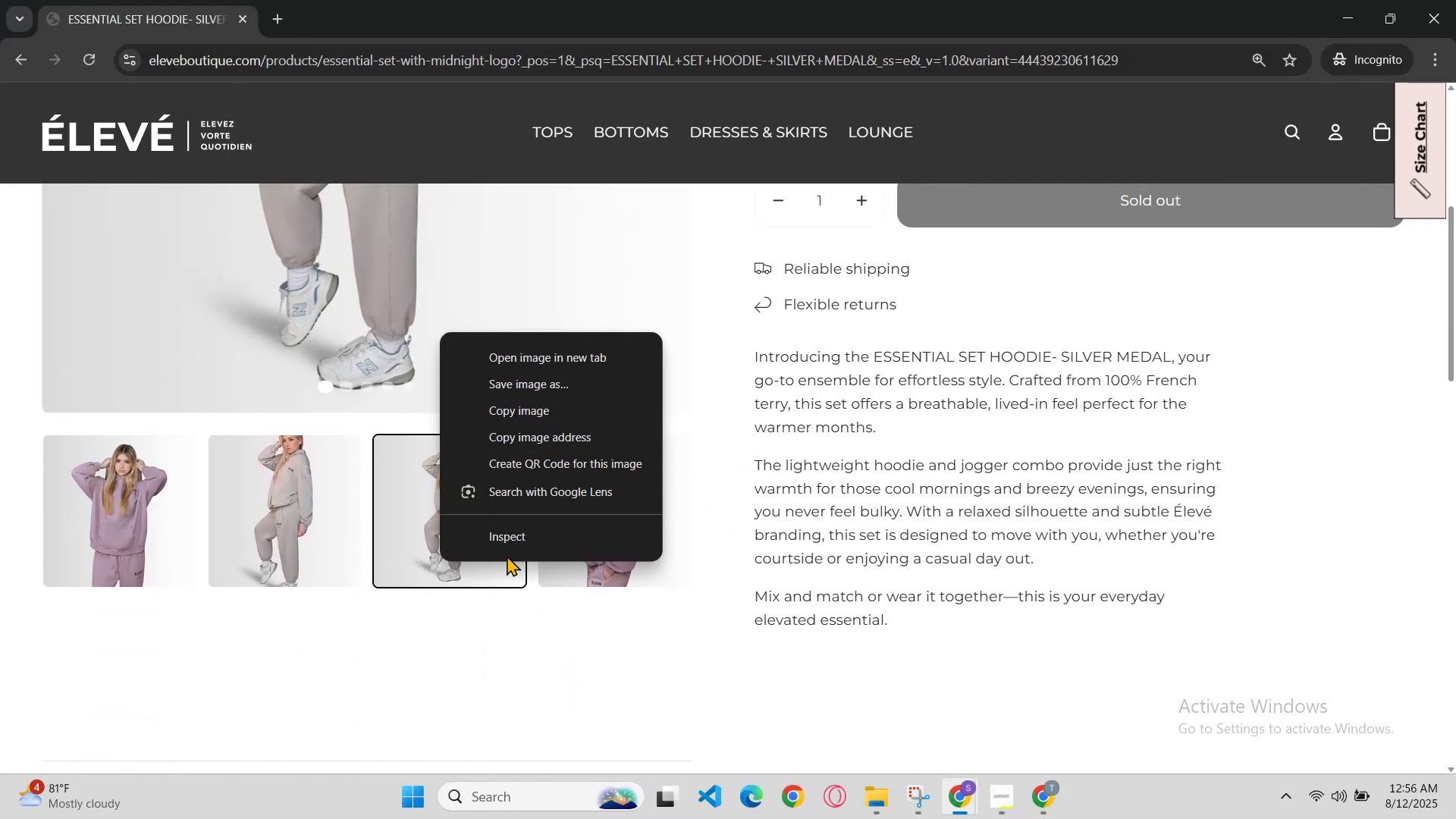 
left_click([514, 537])
 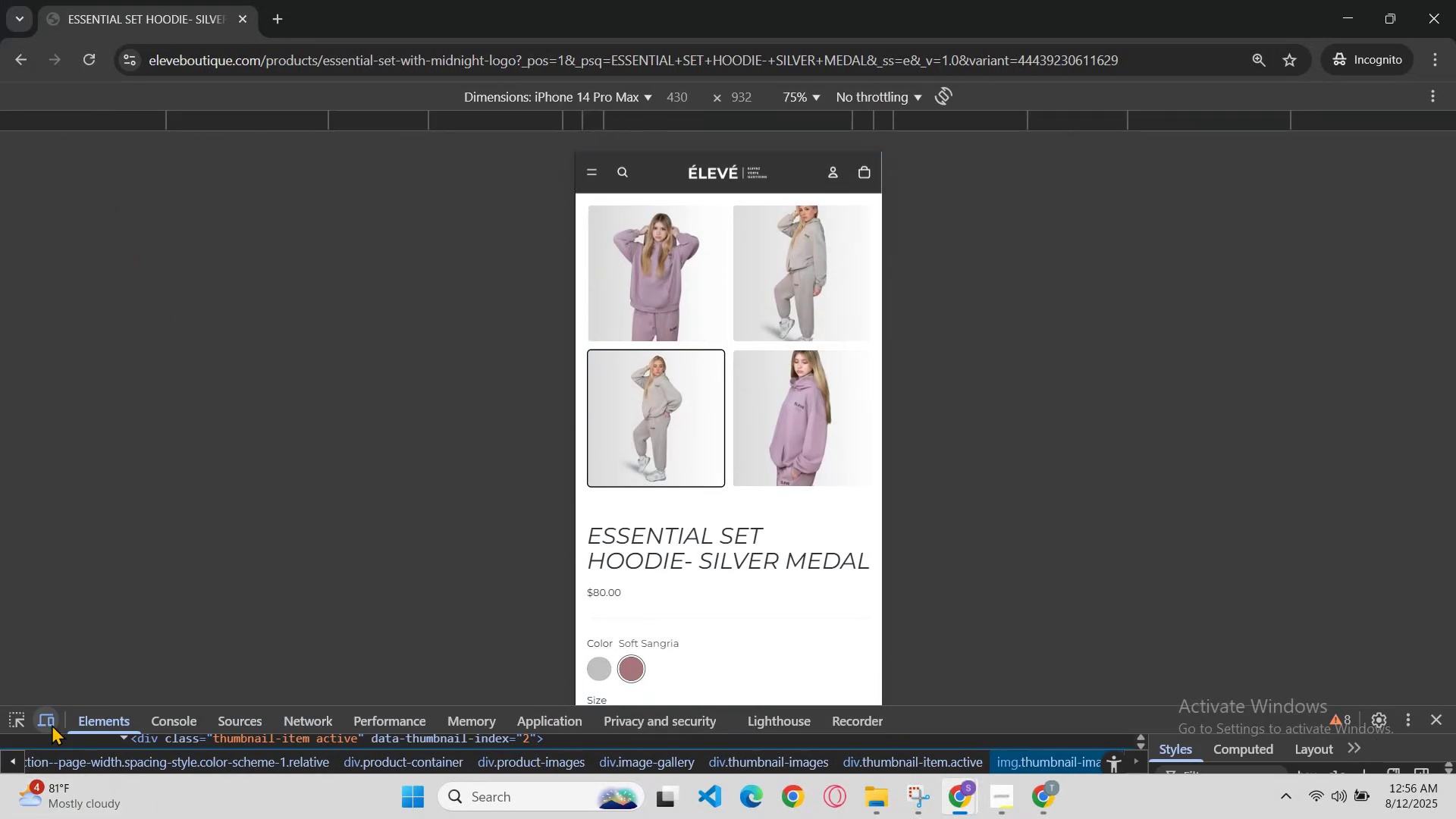 
wait(5.68)
 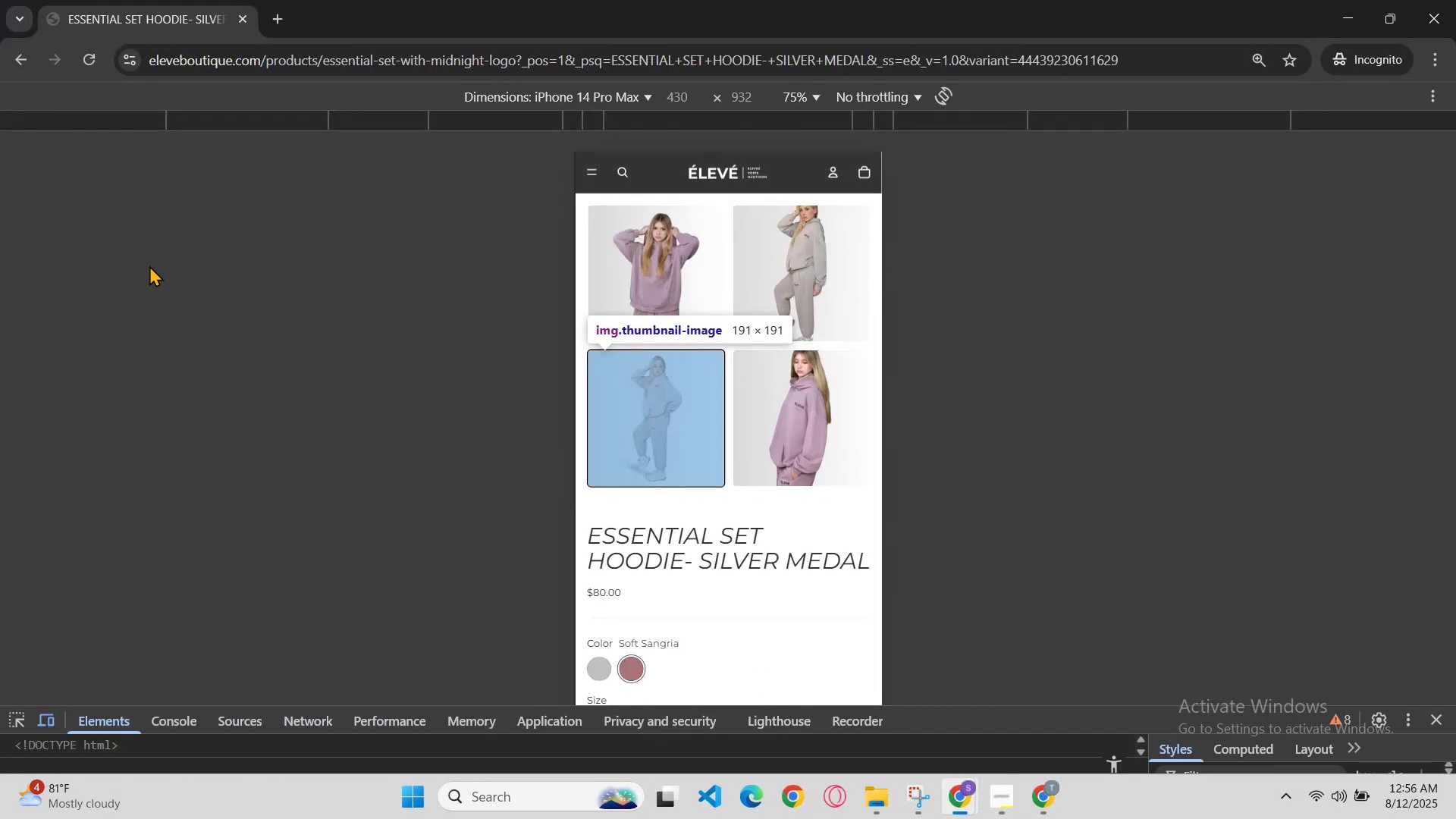 
right_click([453, 507])
 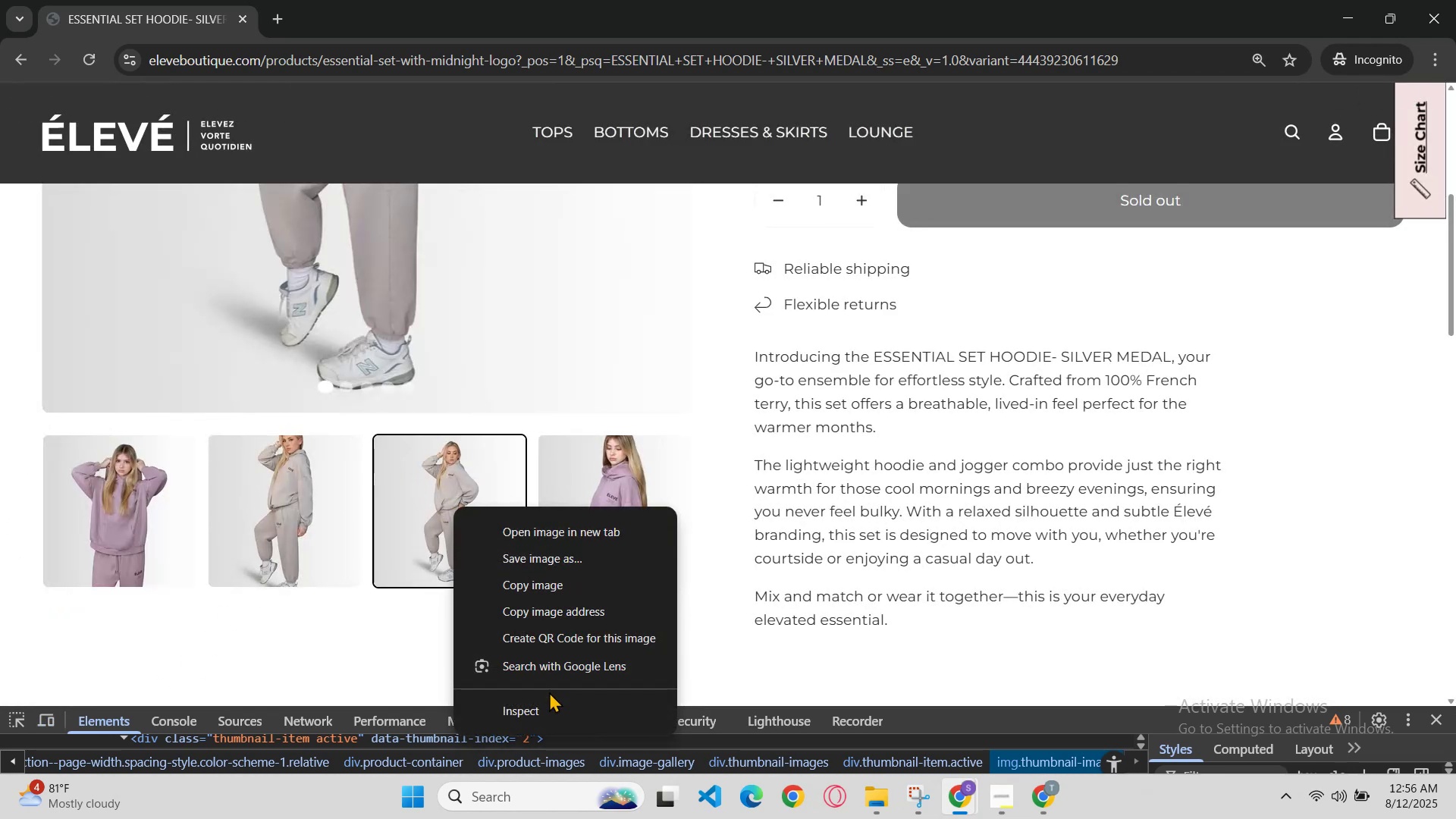 
left_click([547, 702])
 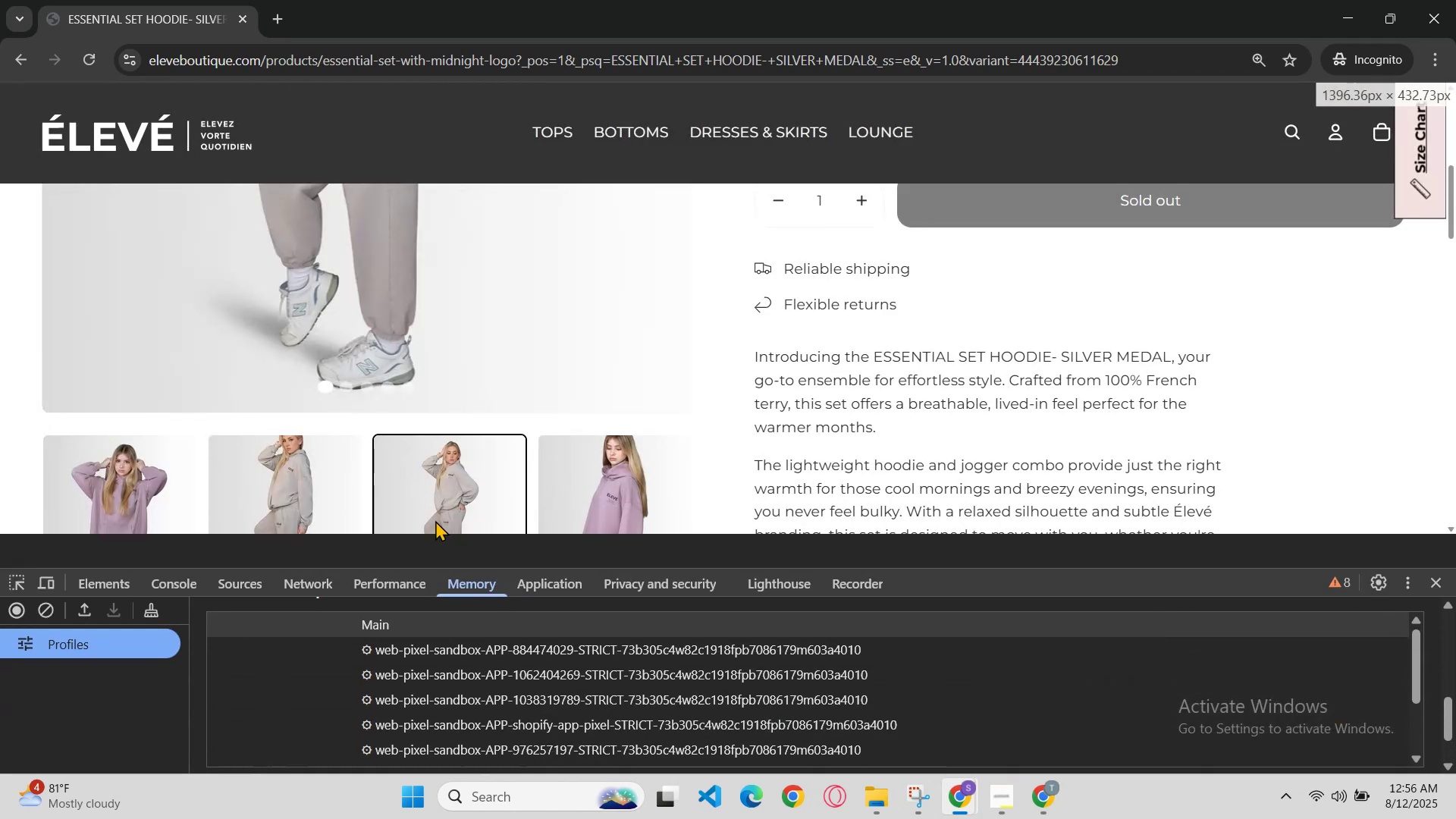 
right_click([439, 479])
 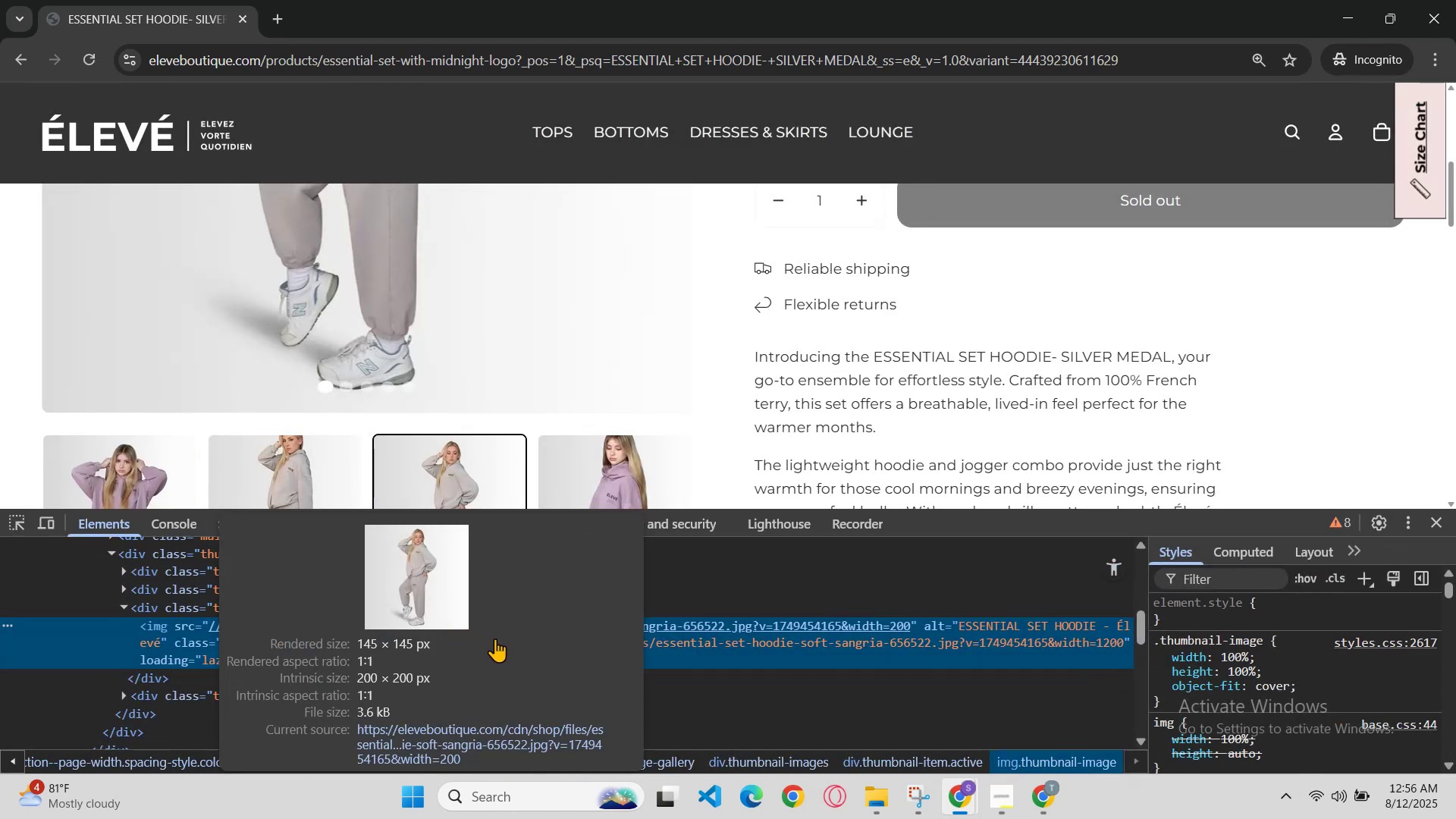 
wait(5.44)
 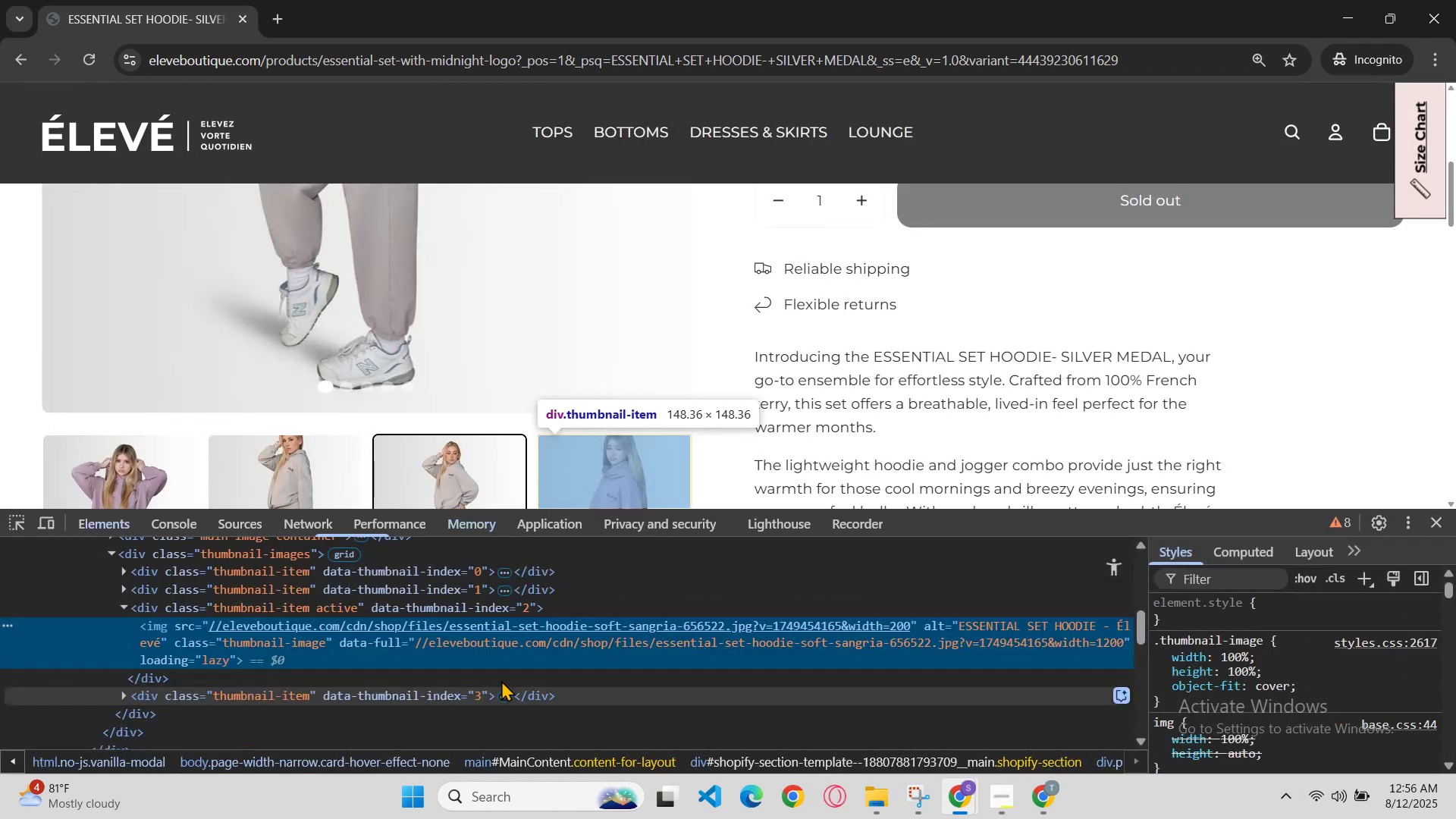 
left_click([509, 731])
 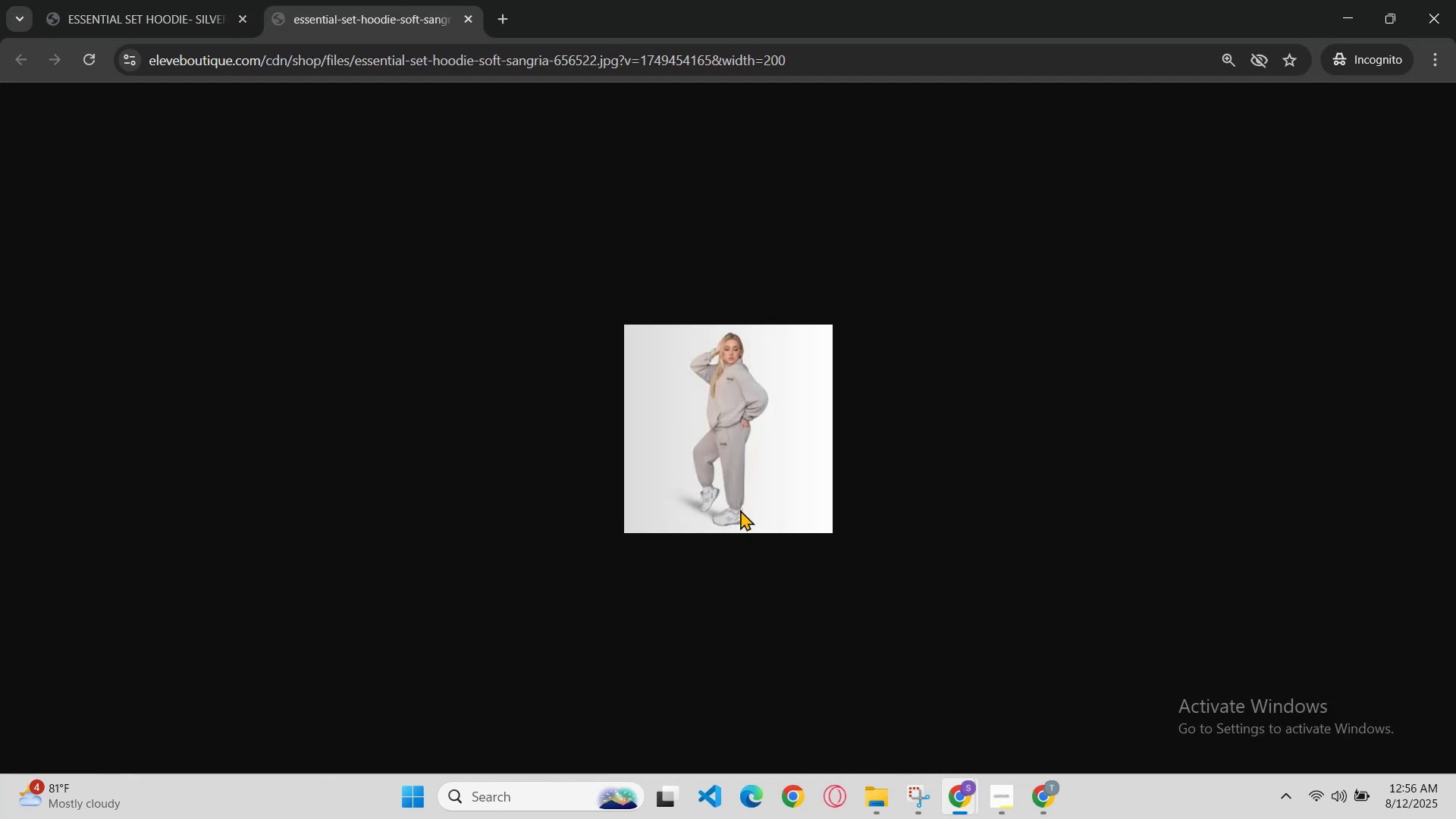 
left_click([61, 0])
 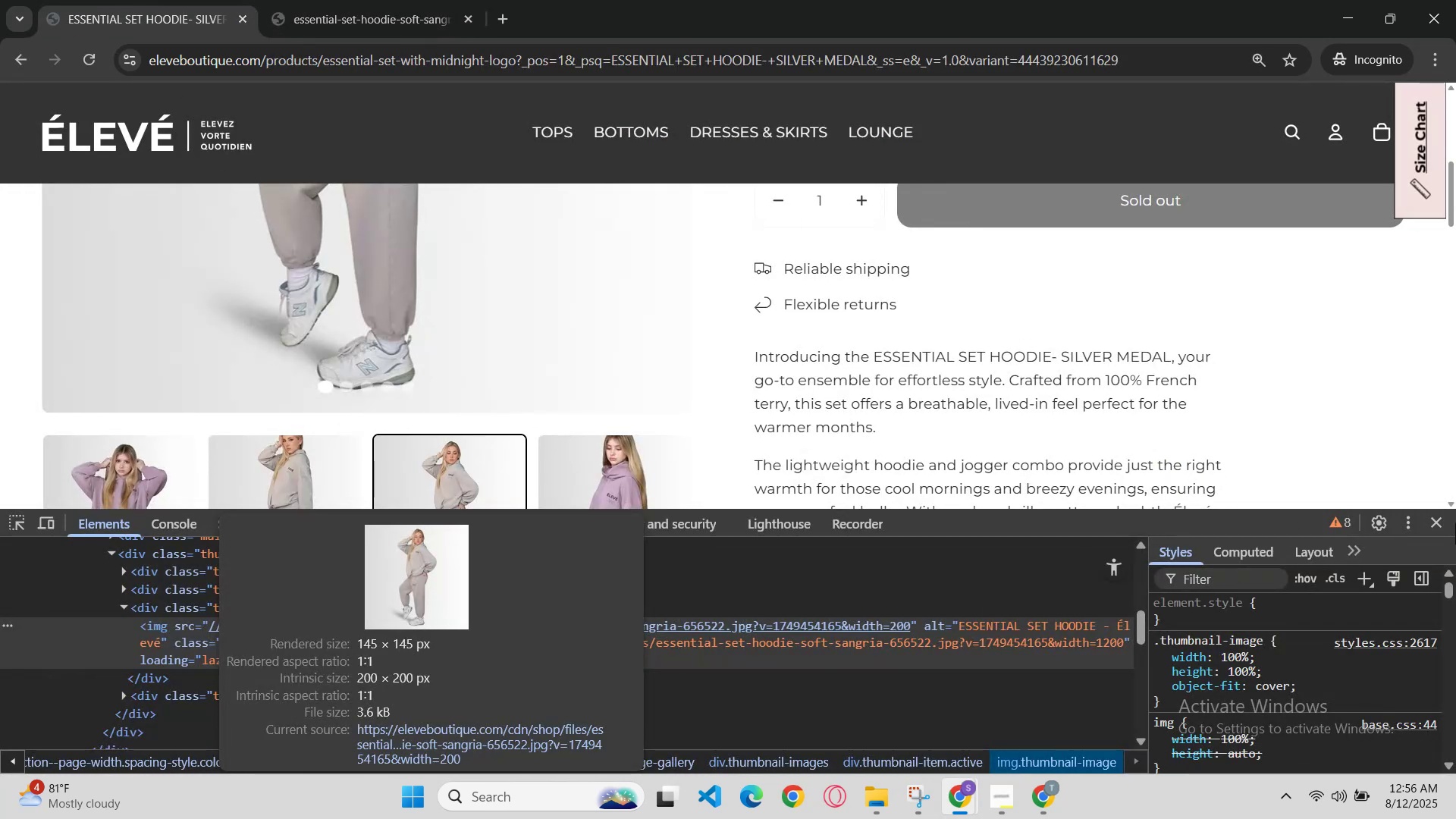 
left_click([1444, 522])
 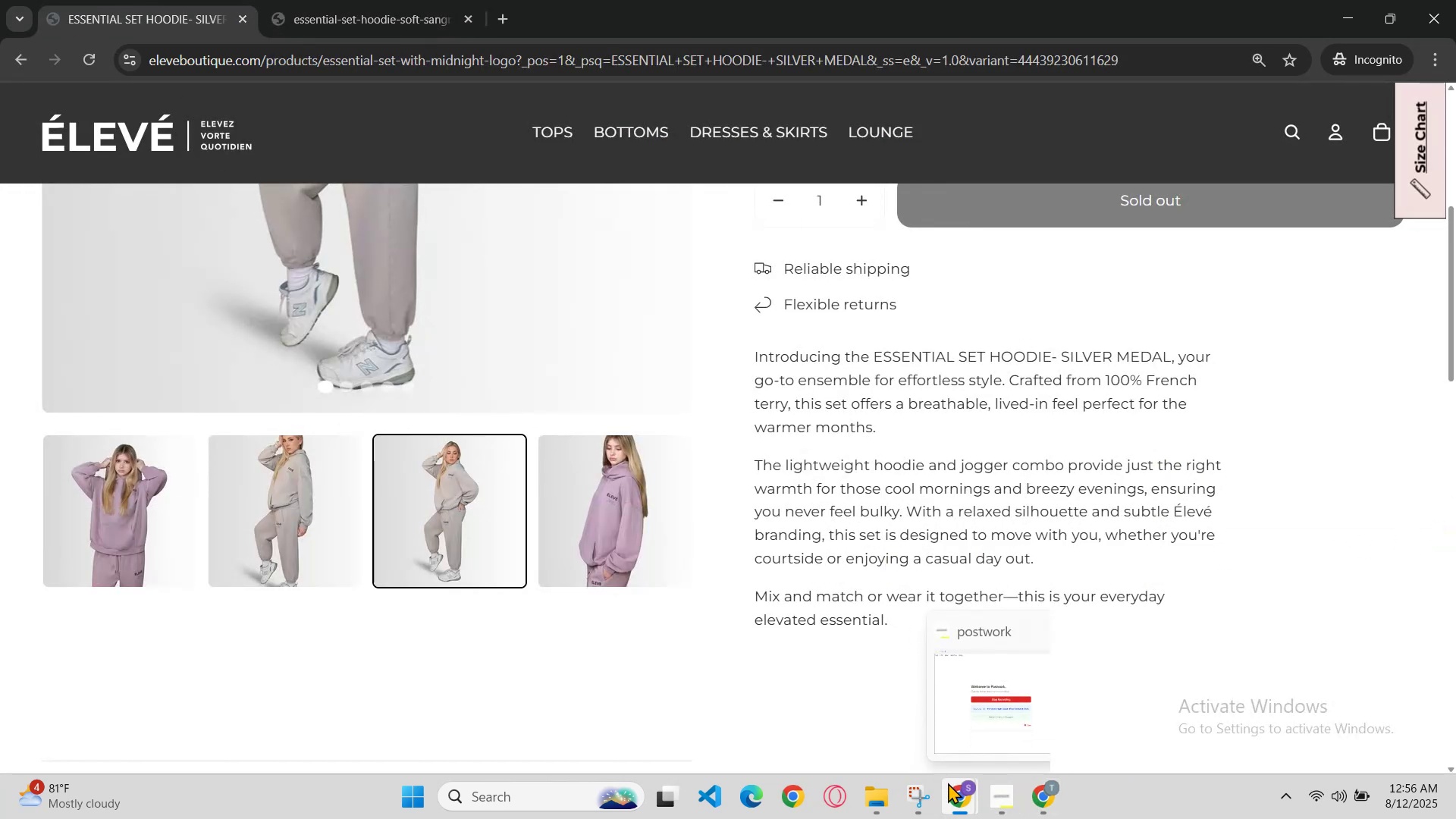 
left_click([819, 711])
 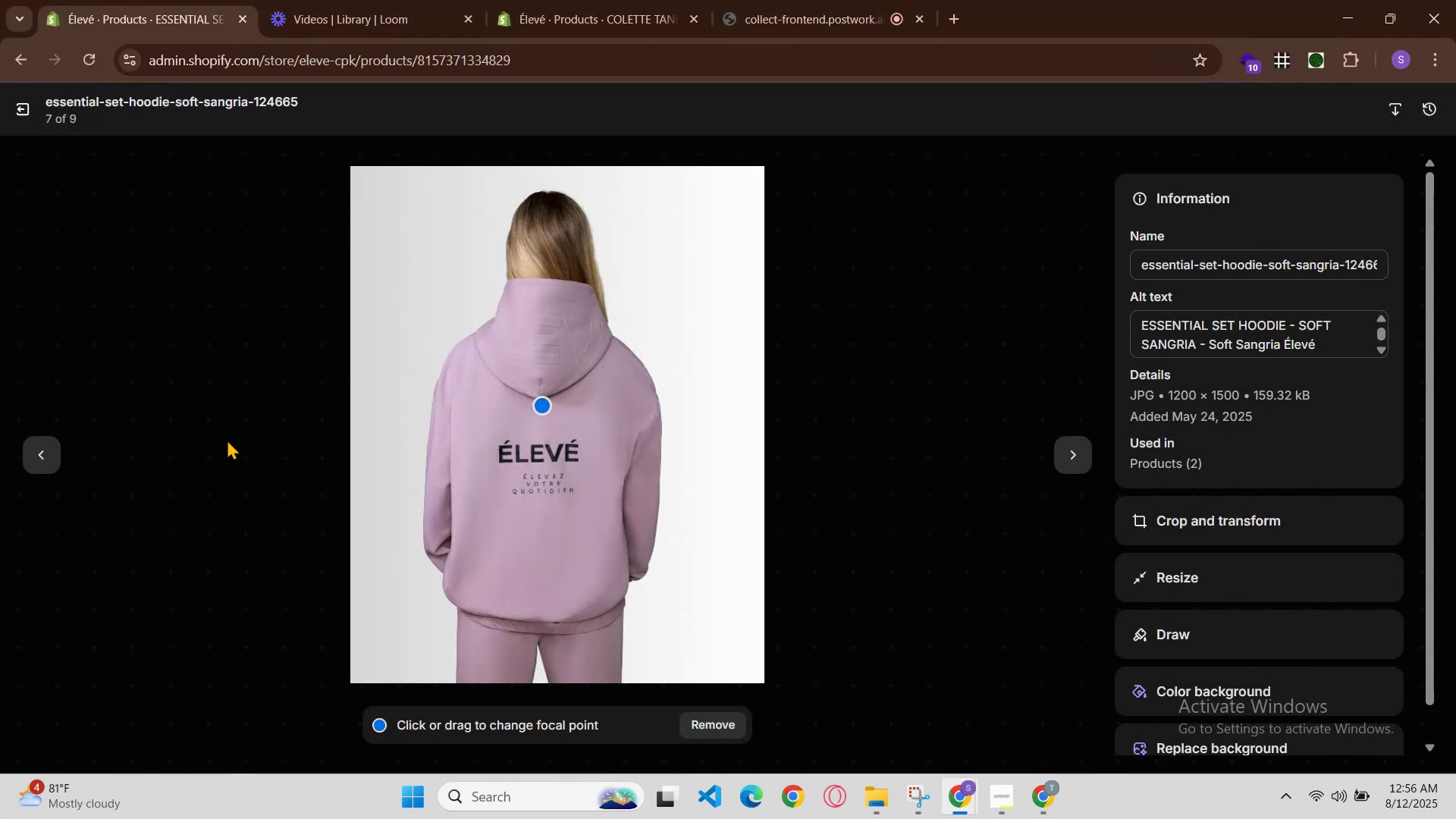 
left_click([44, 449])
 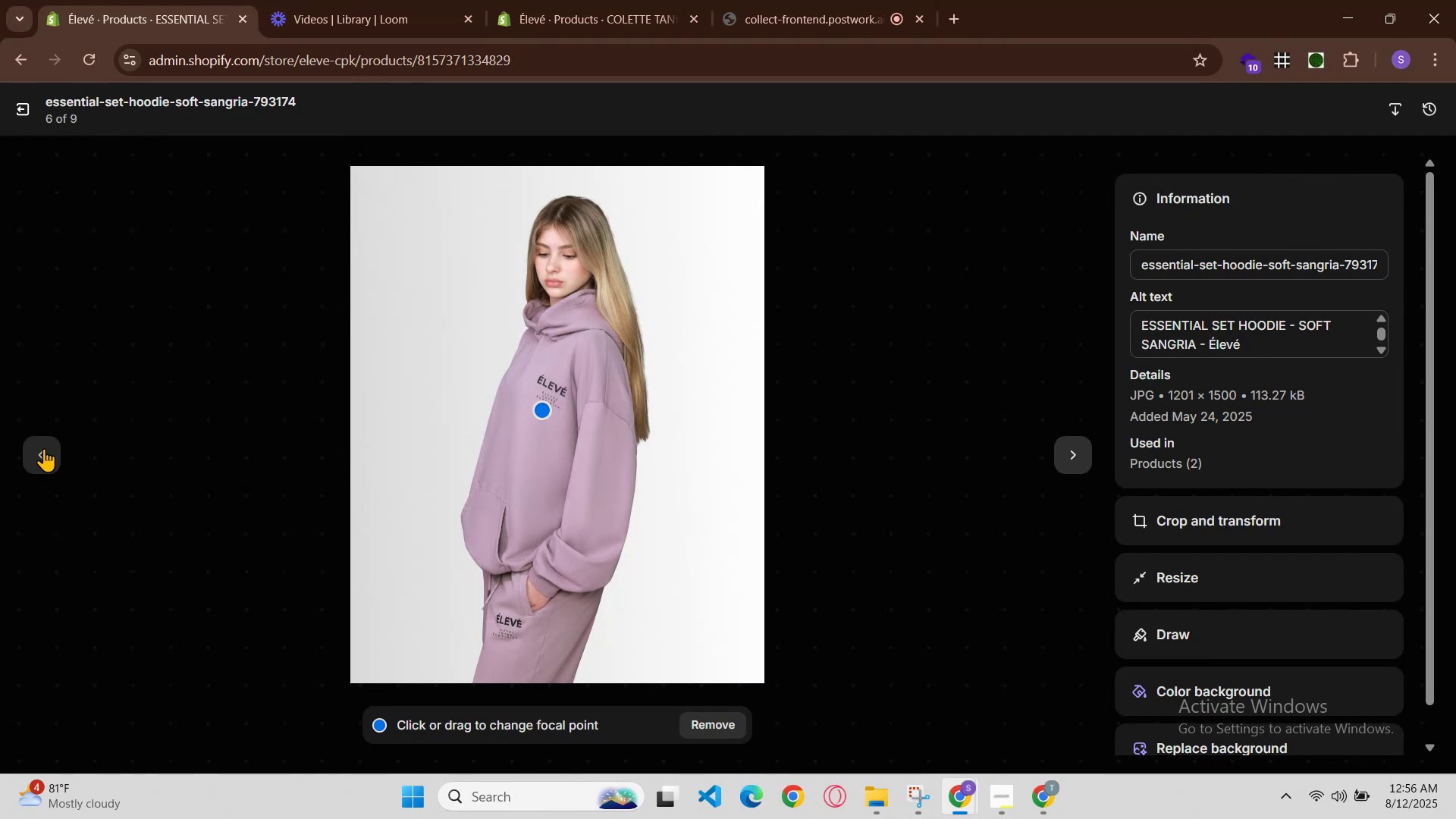 
wait(7.29)
 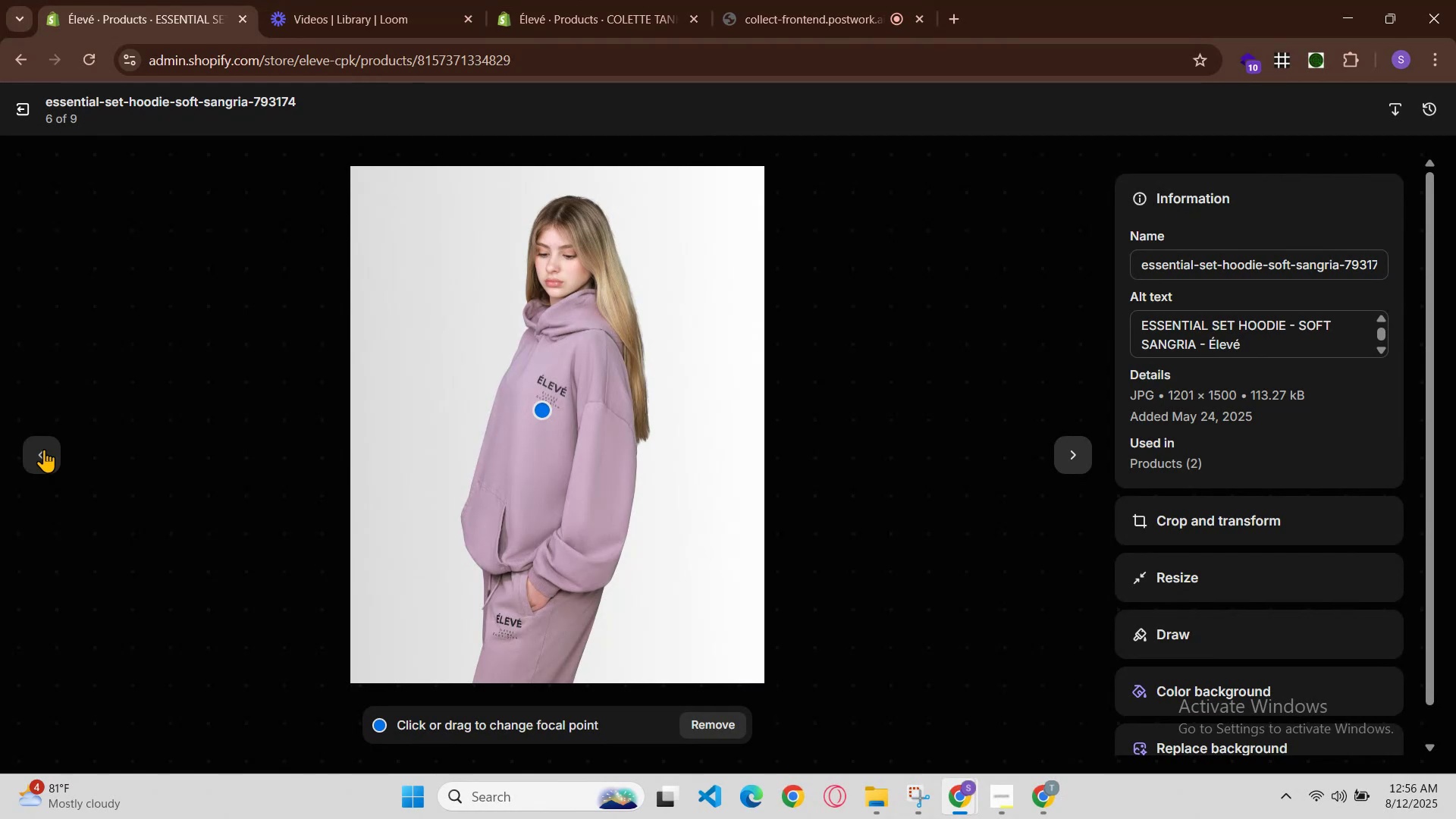 
left_click([44, 448])
 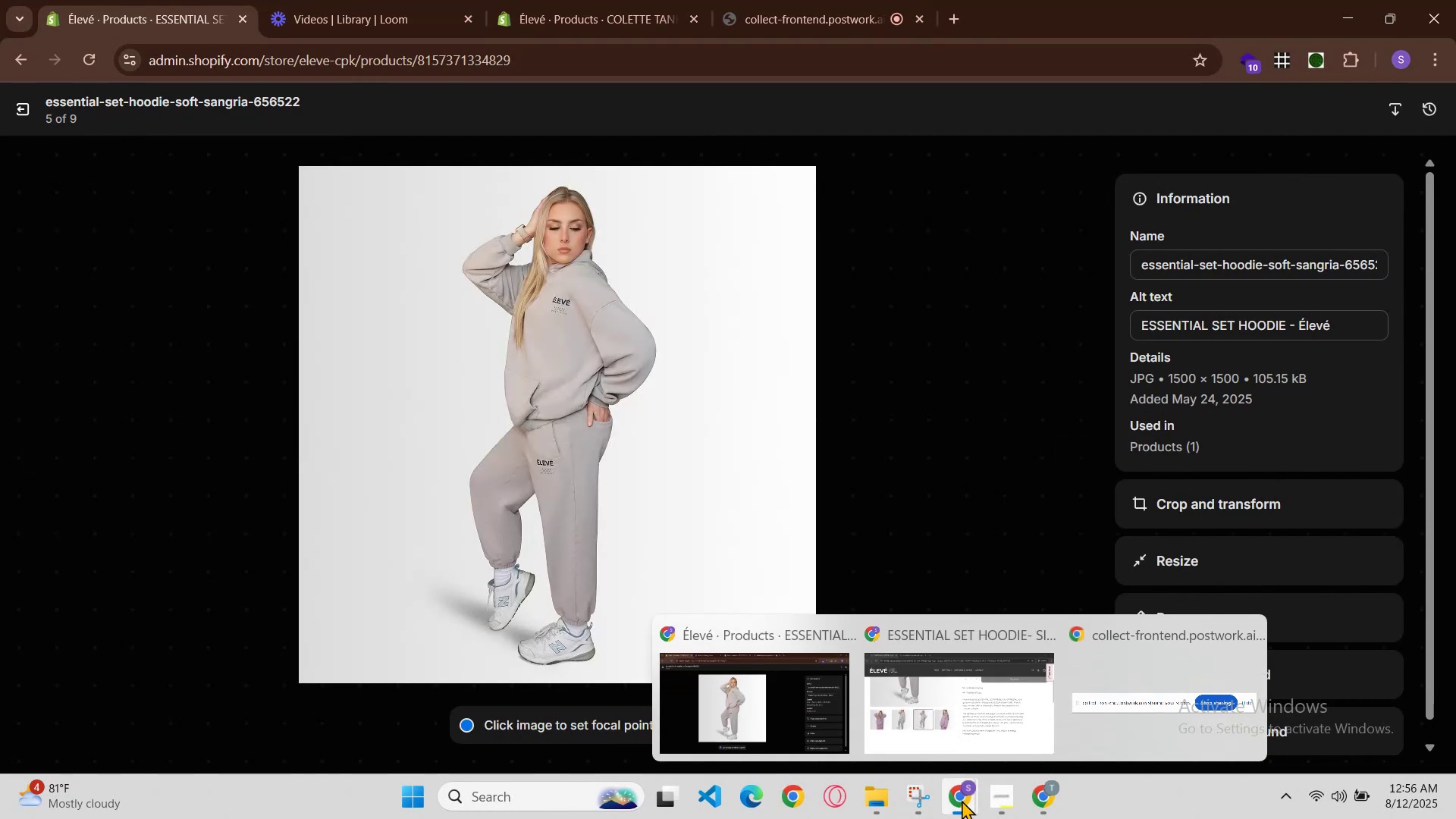 
left_click([866, 0])
 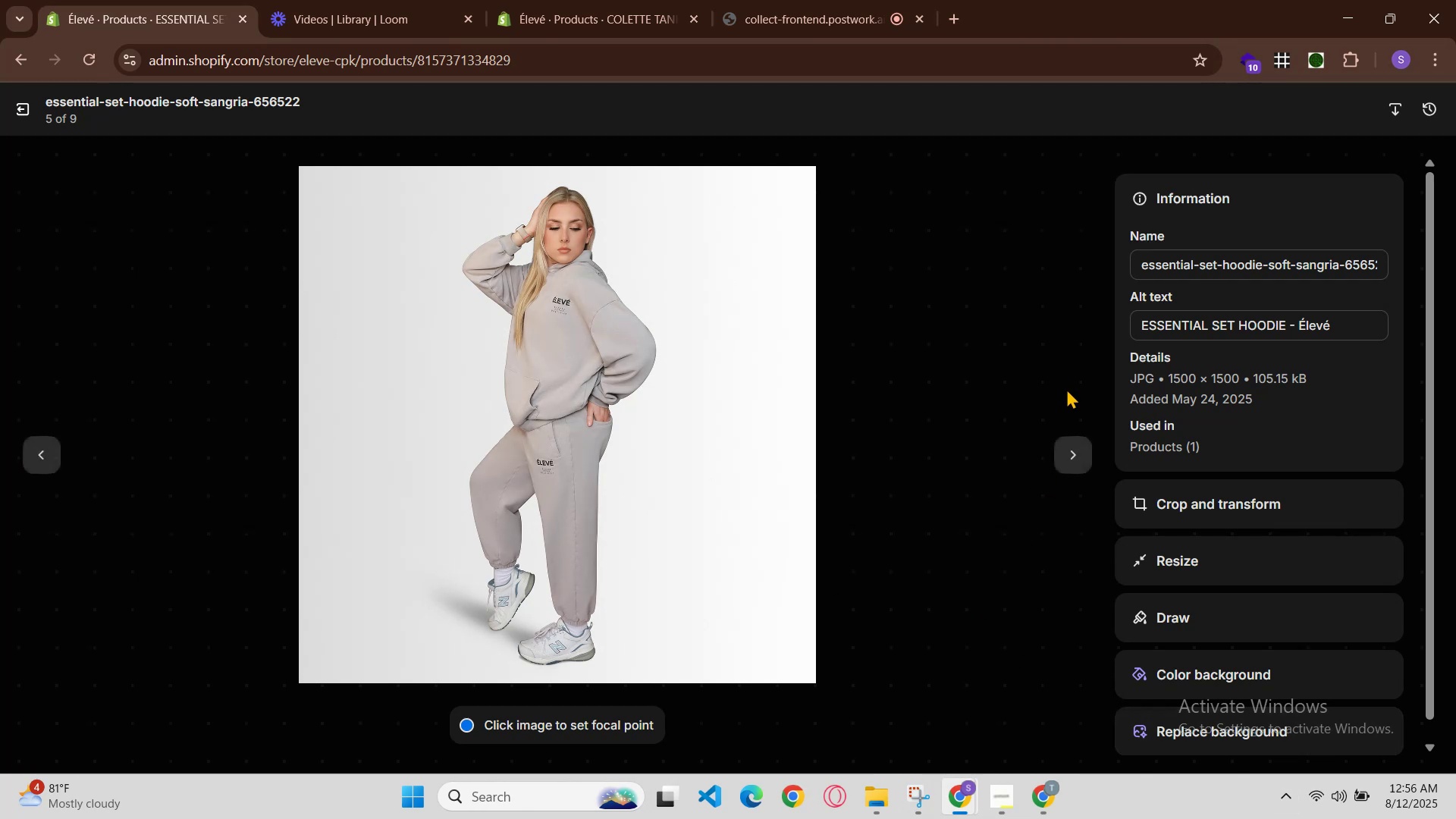 
left_click([956, 793])
 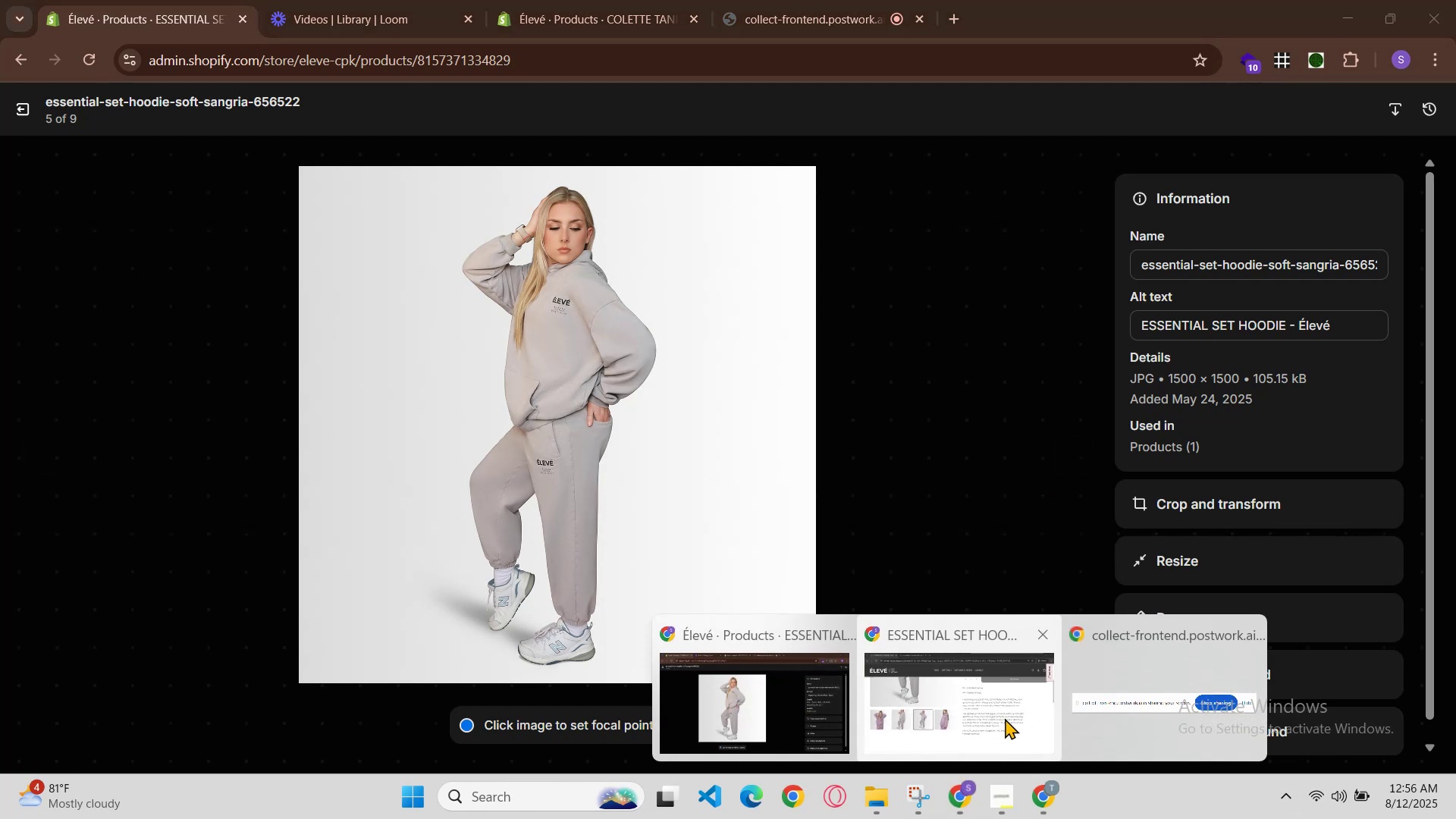 
left_click([1011, 693])
 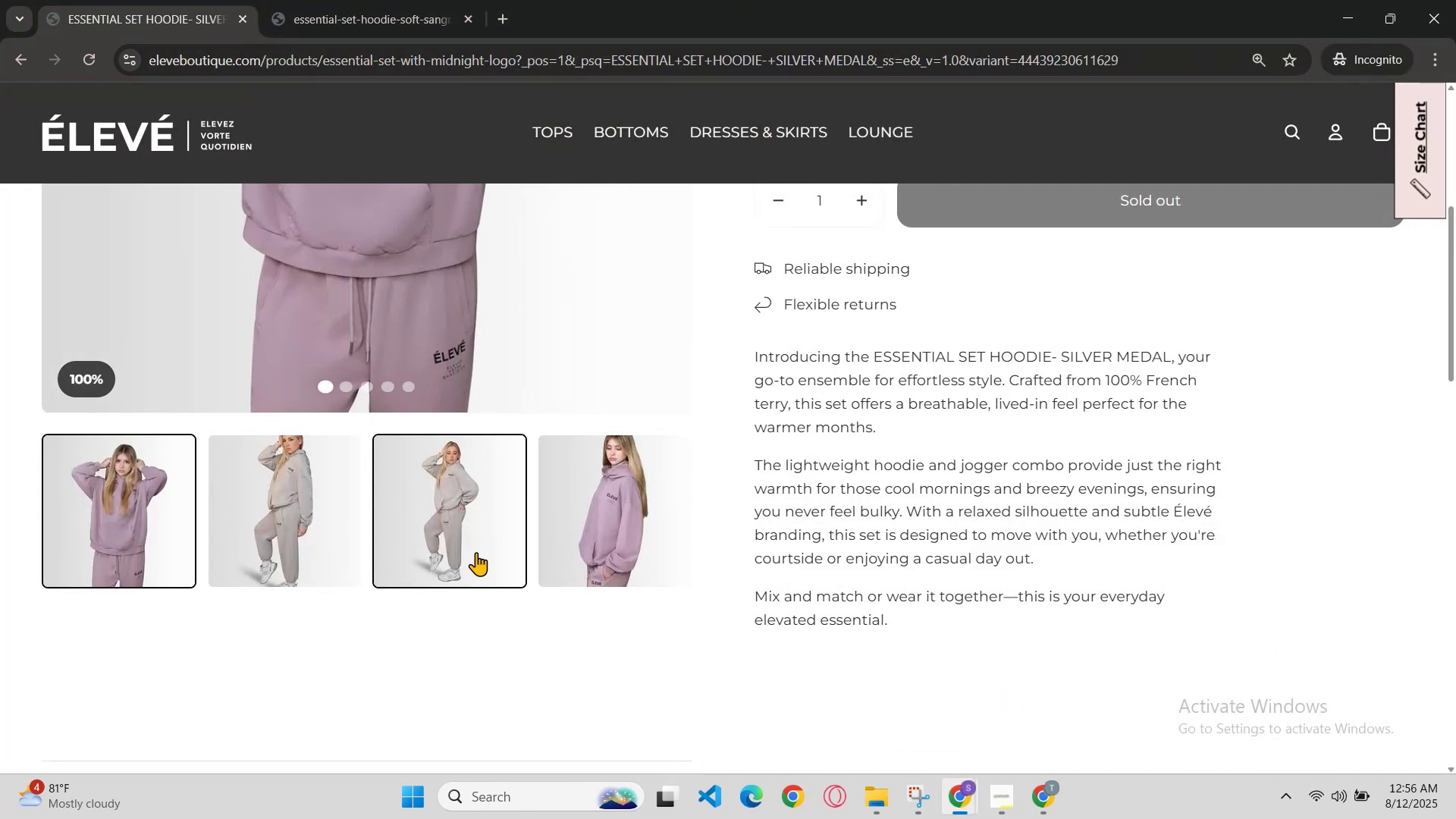 
scroll: coordinate [420, 573], scroll_direction: up, amount: 2.0
 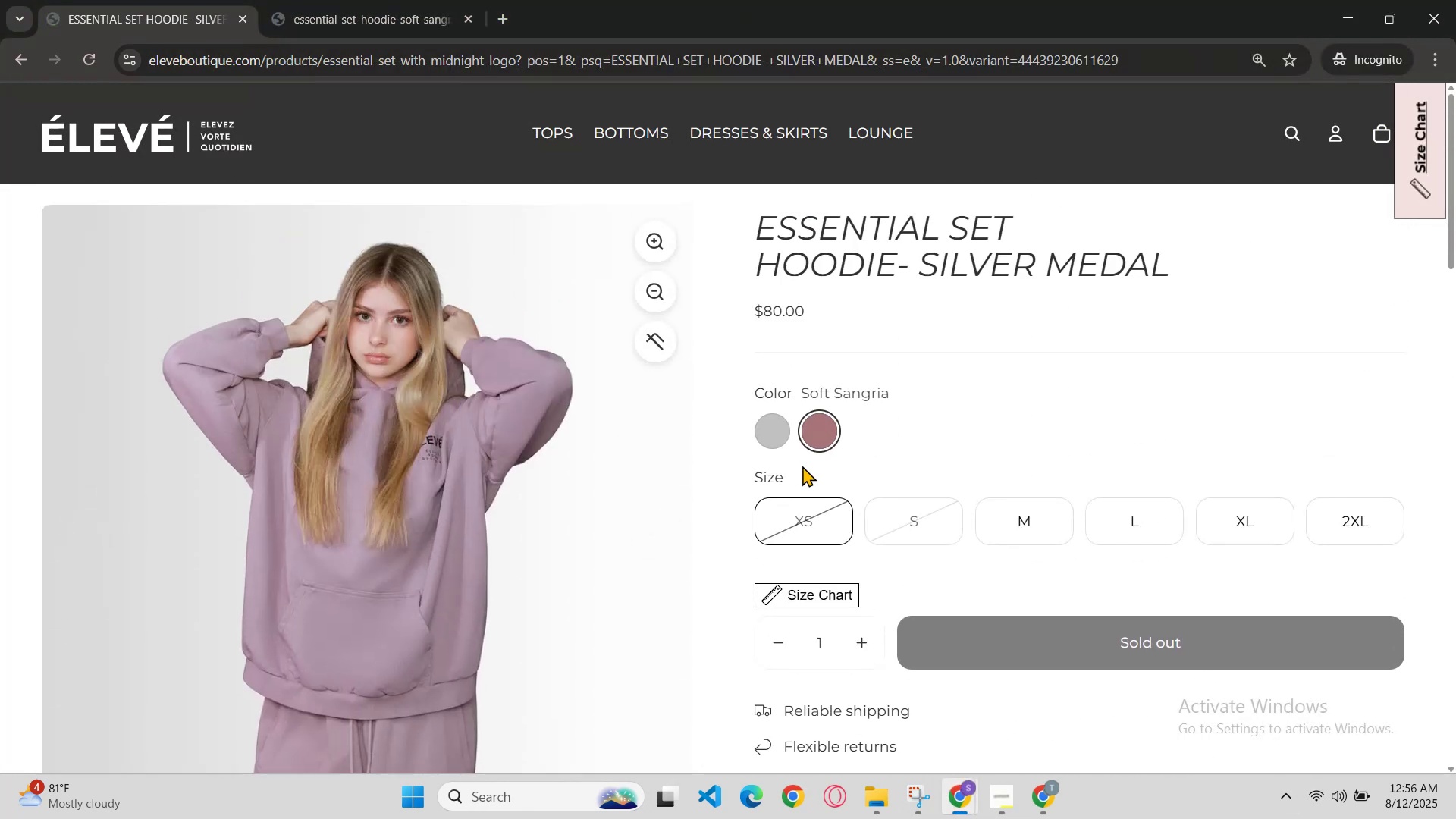 
left_click([767, 441])
 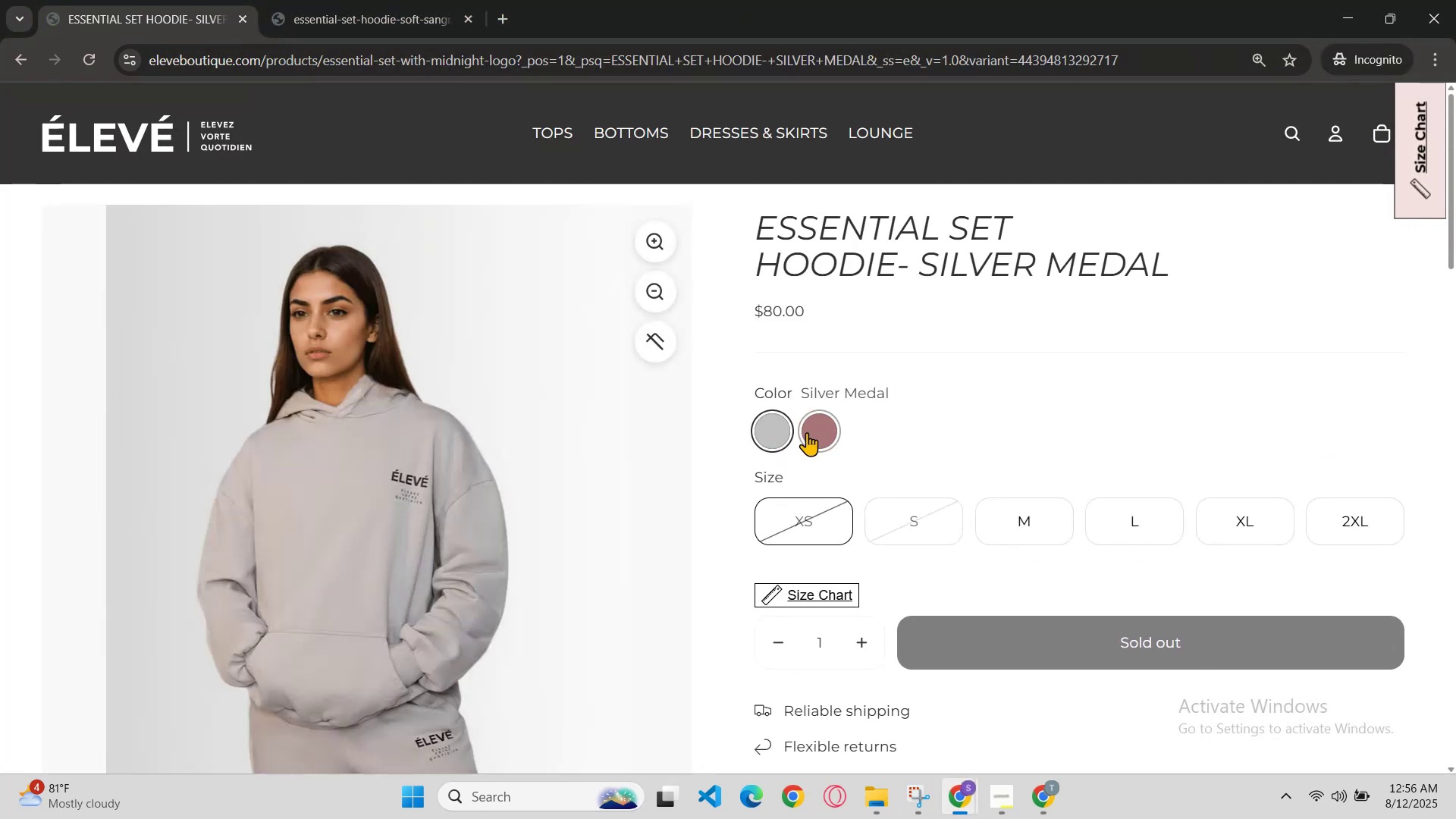 
left_click([824, 429])
 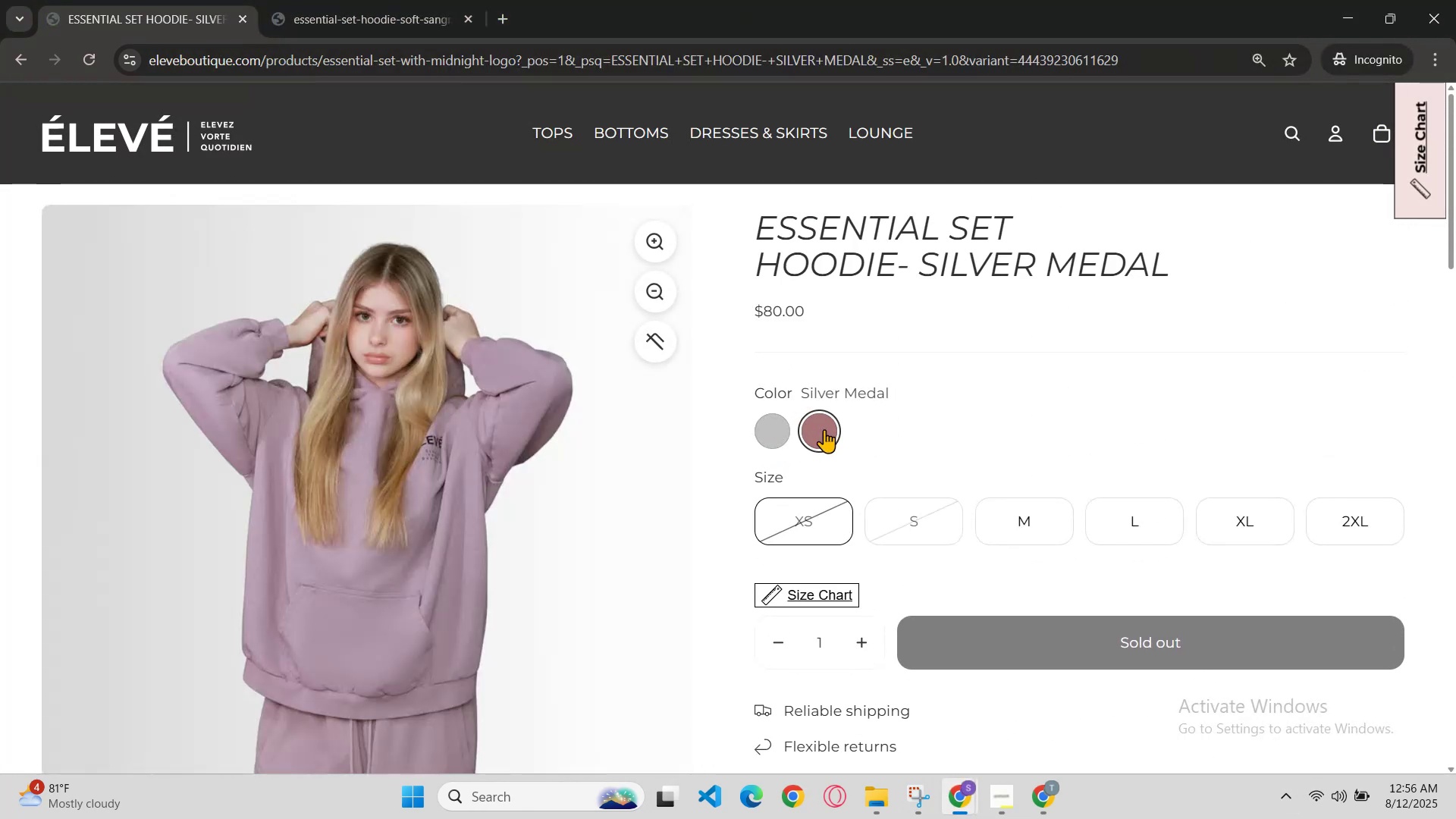 
scroll: coordinate [815, 452], scroll_direction: down, amount: 2.0
 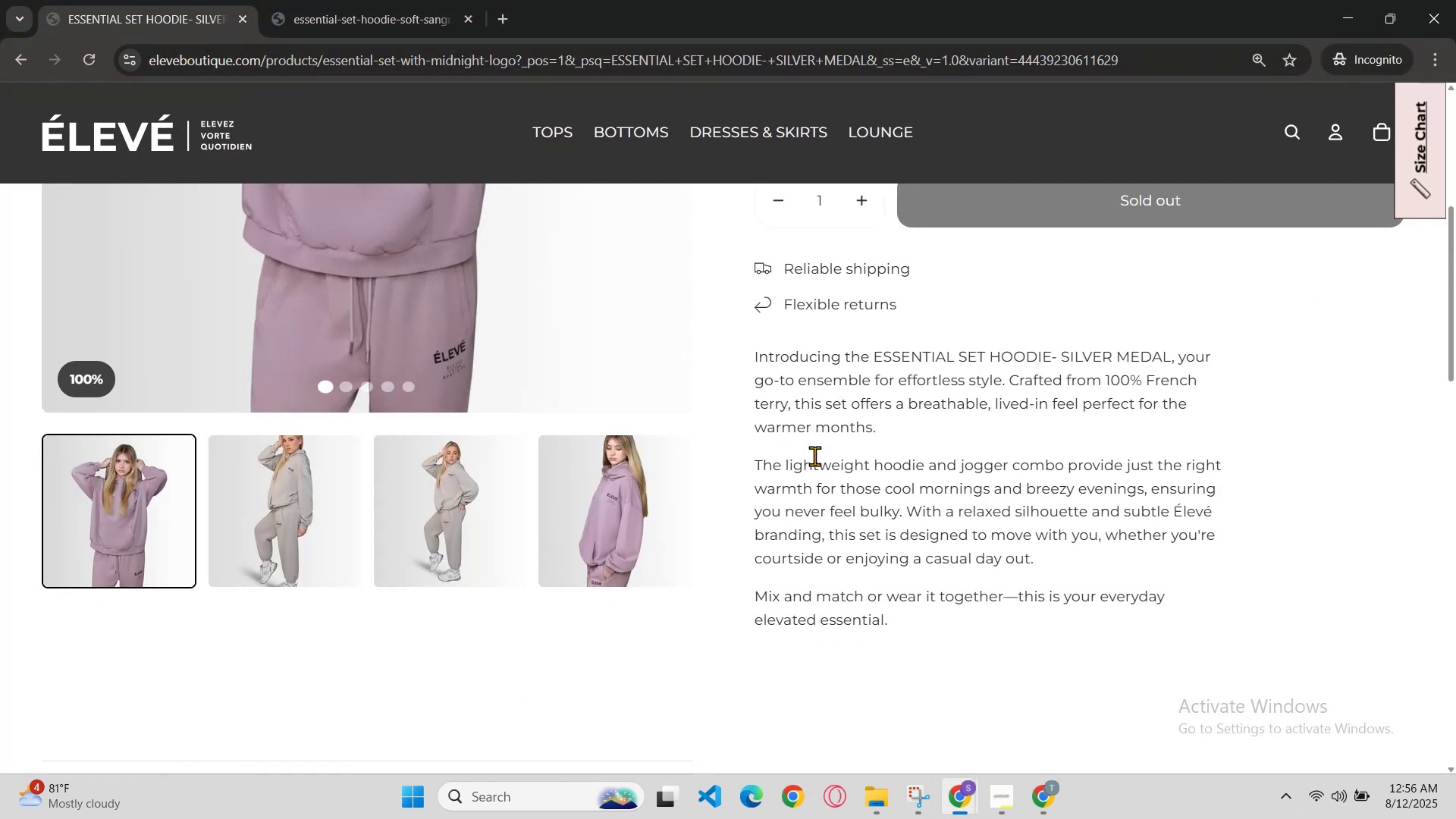 
scroll: coordinate [814, 456], scroll_direction: up, amount: 2.0
 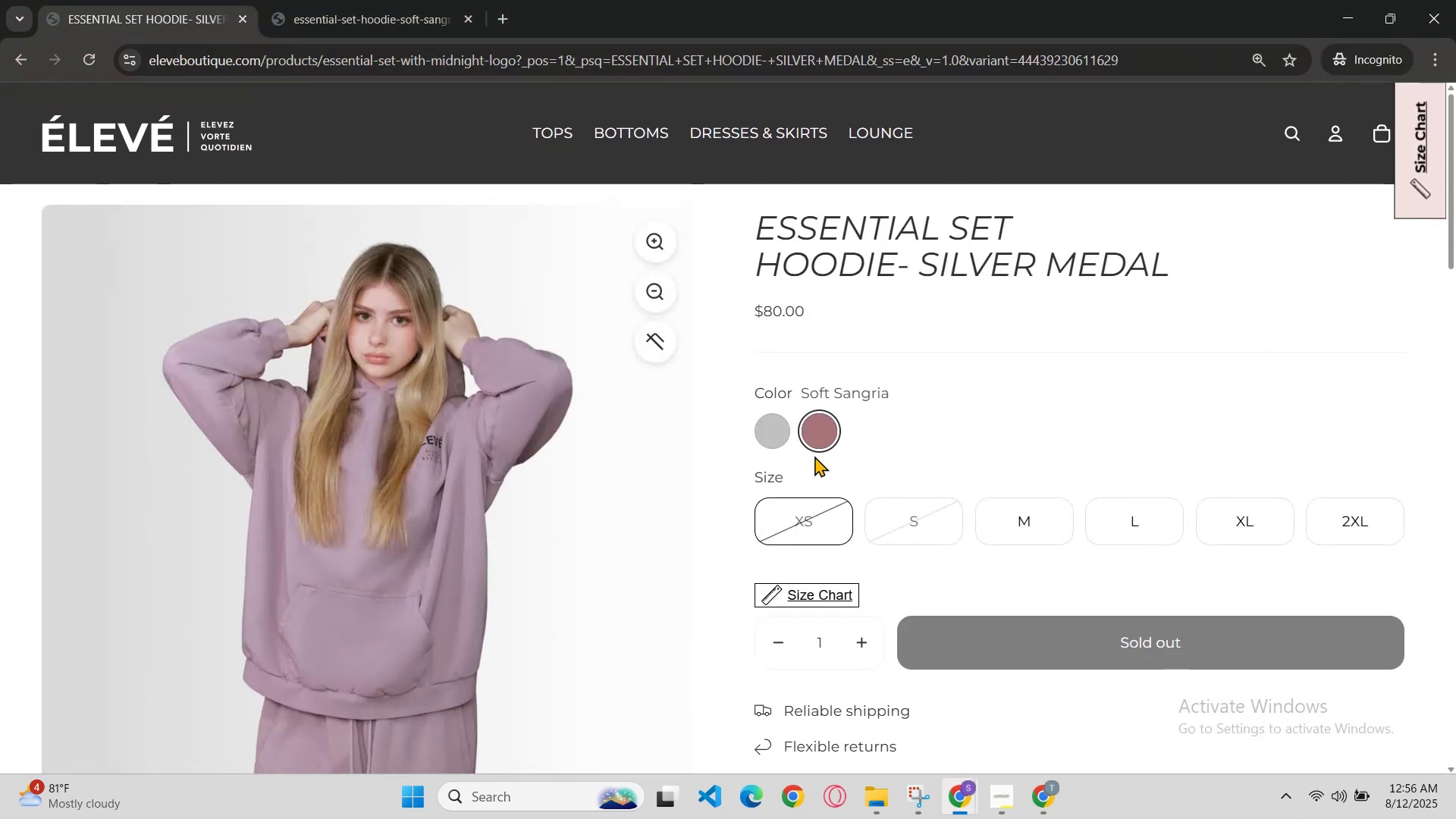 
scroll: coordinate [814, 456], scroll_direction: none, amount: 0.0
 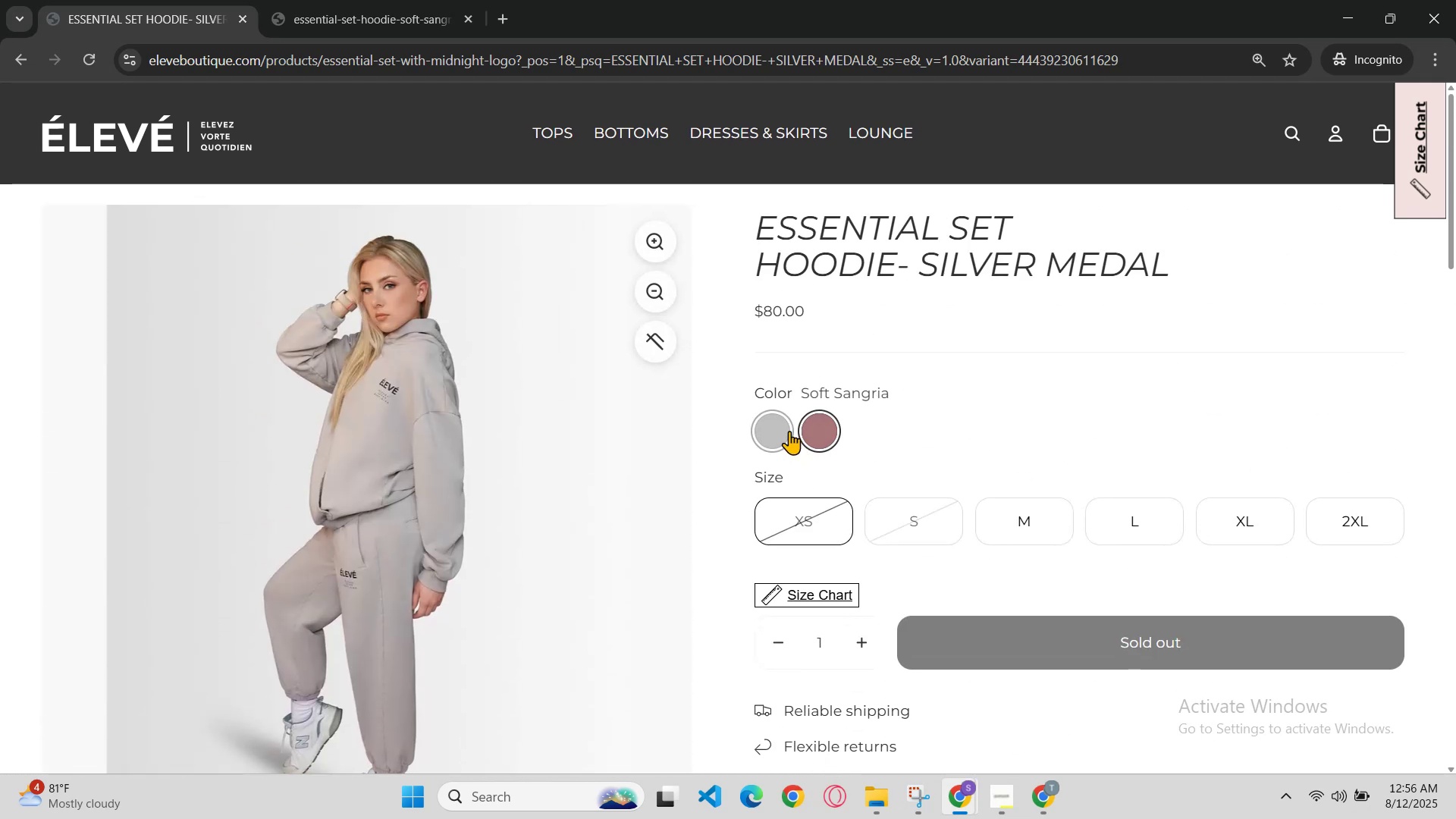 
left_click([772, 425])
 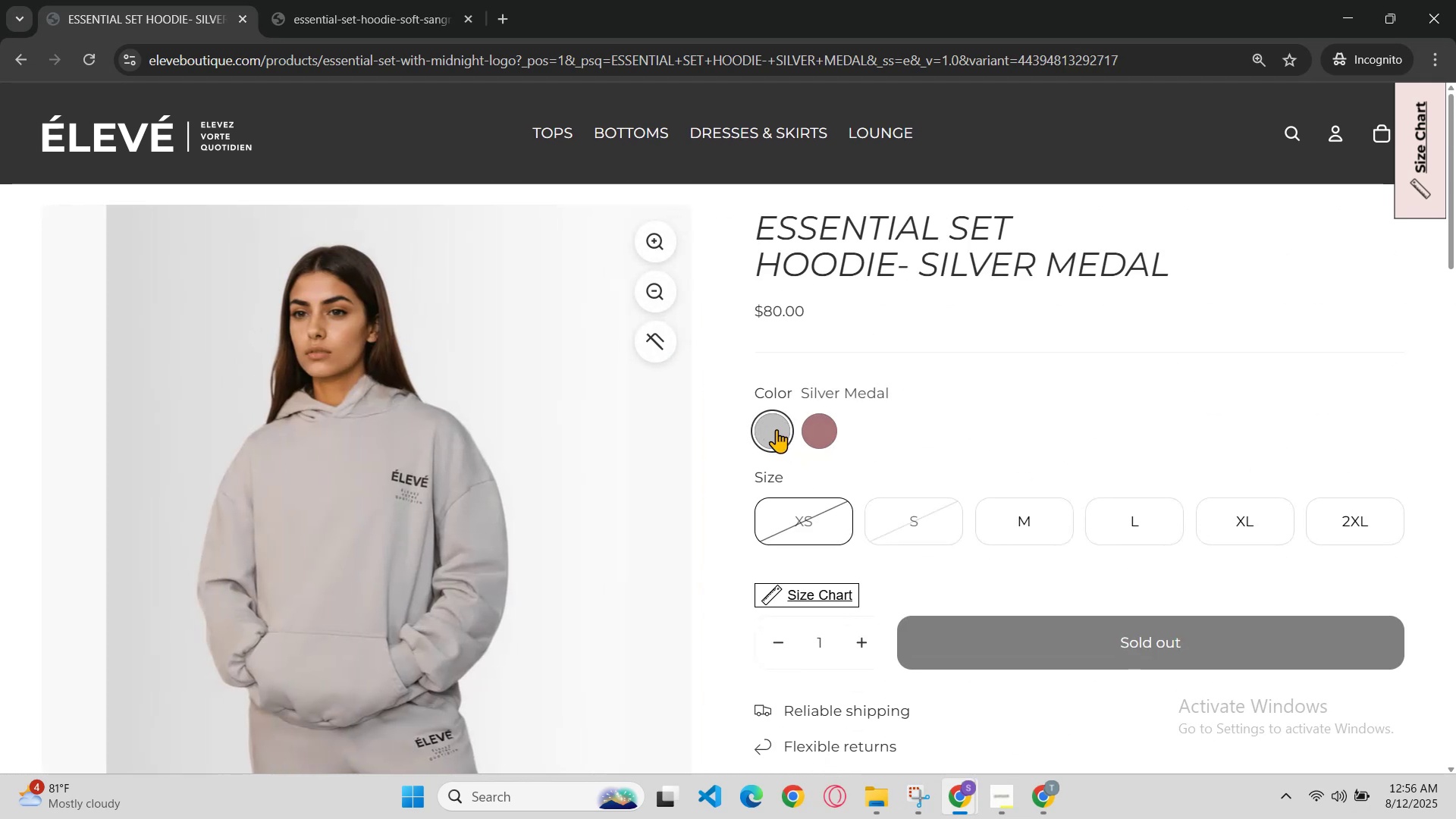 
left_click([798, 434])
 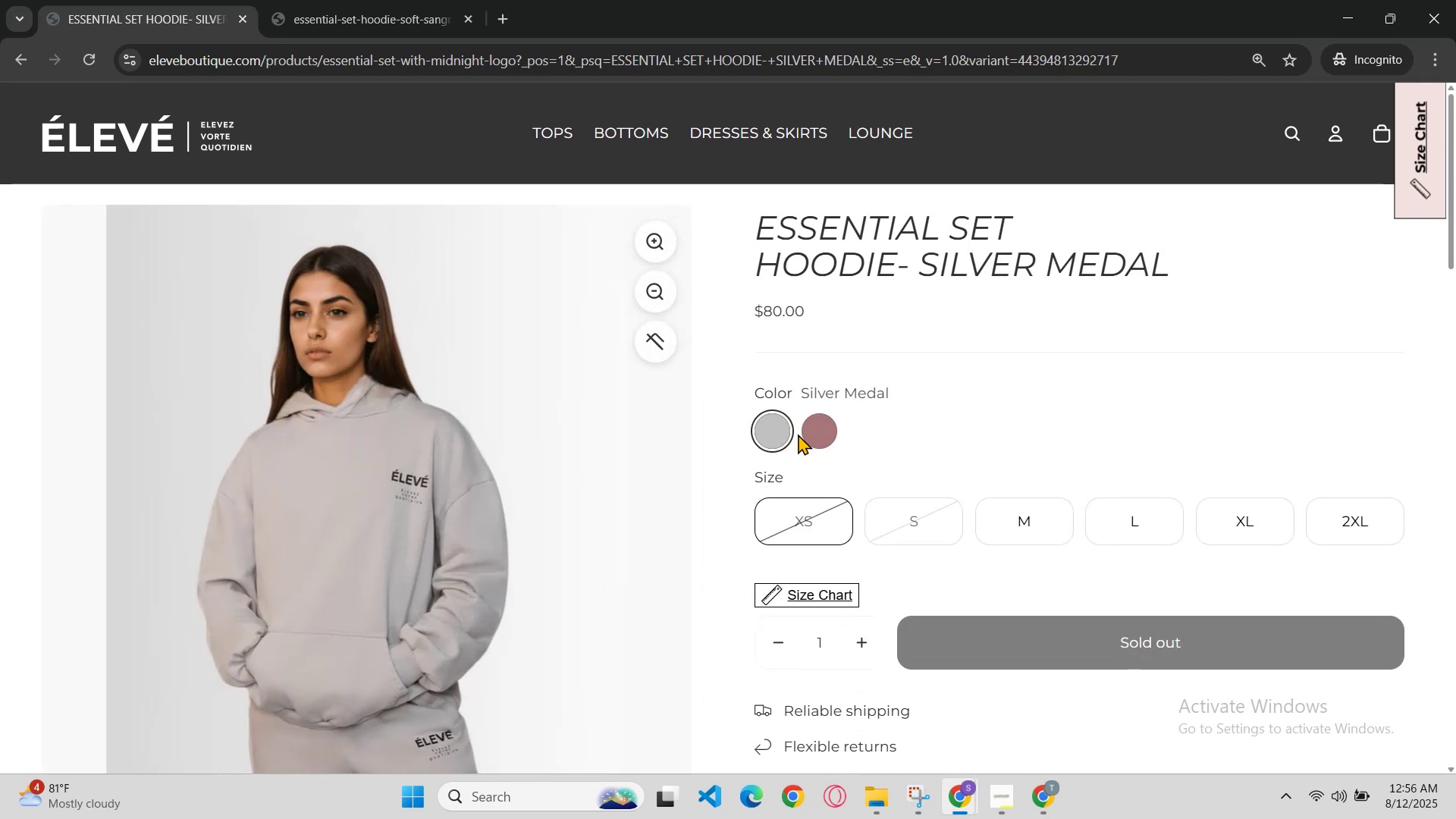 
scroll: coordinate [798, 434], scroll_direction: down, amount: 2.0
 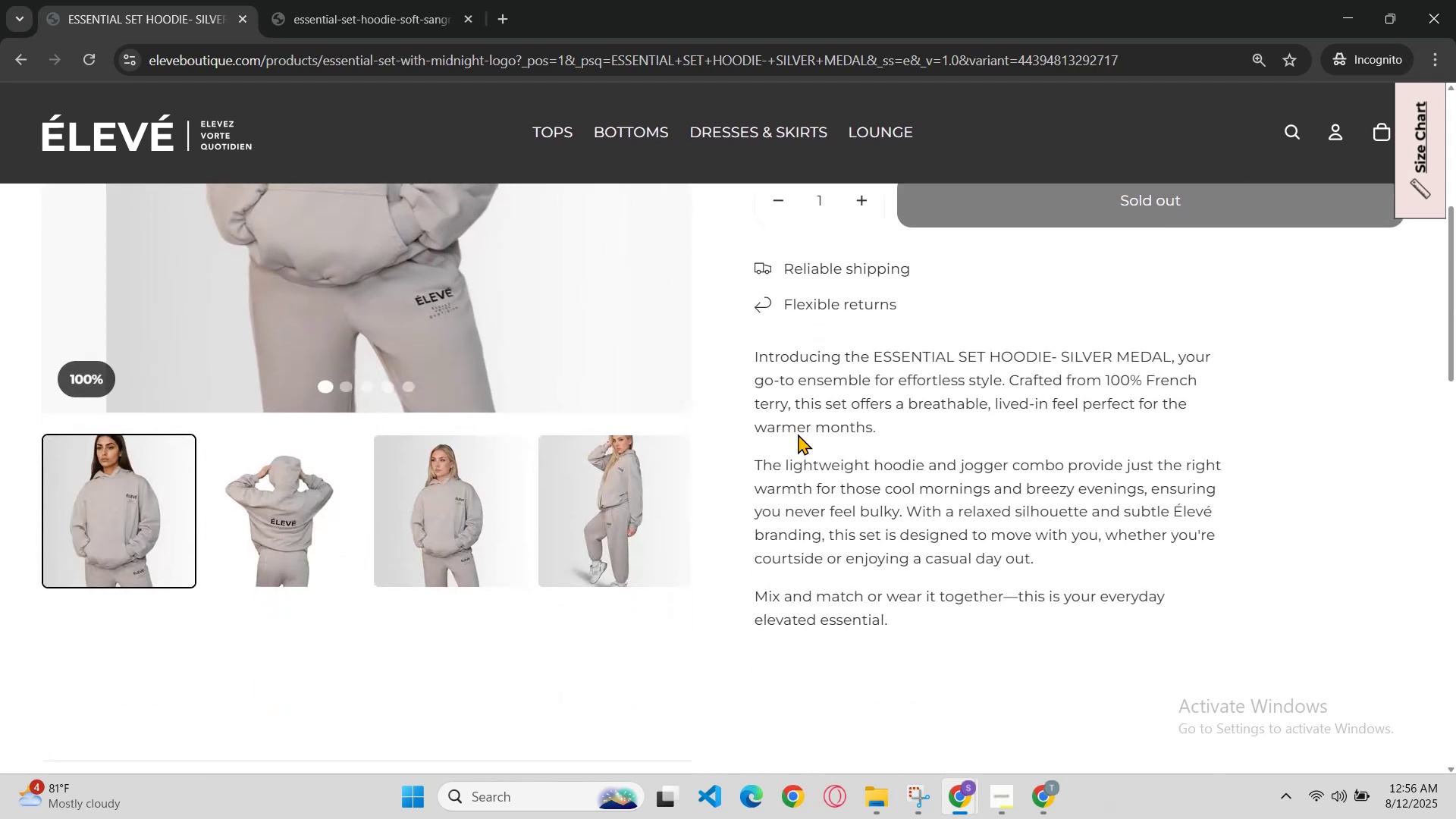 
scroll: coordinate [798, 434], scroll_direction: up, amount: 1.0
 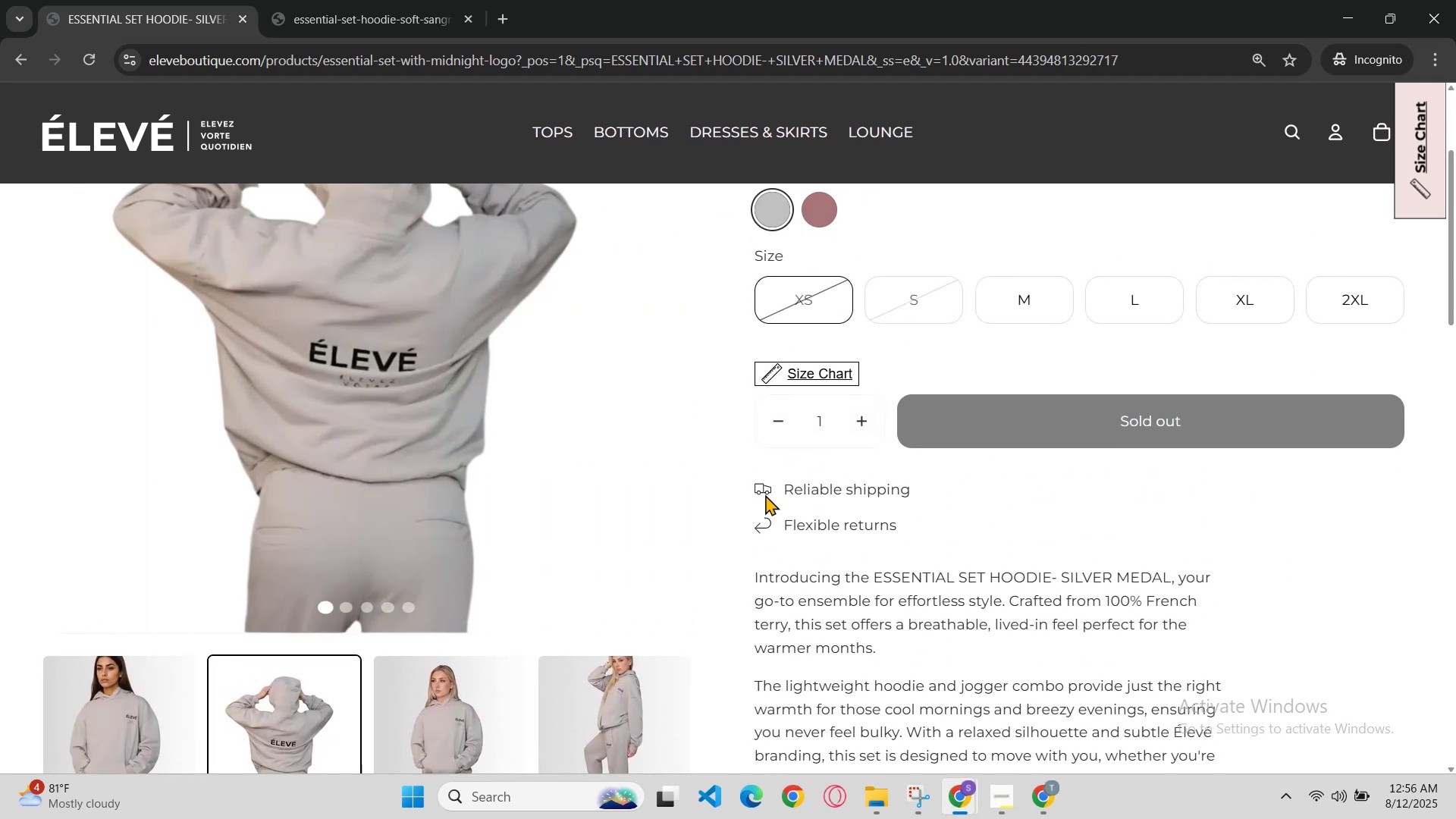 
wait(6.6)
 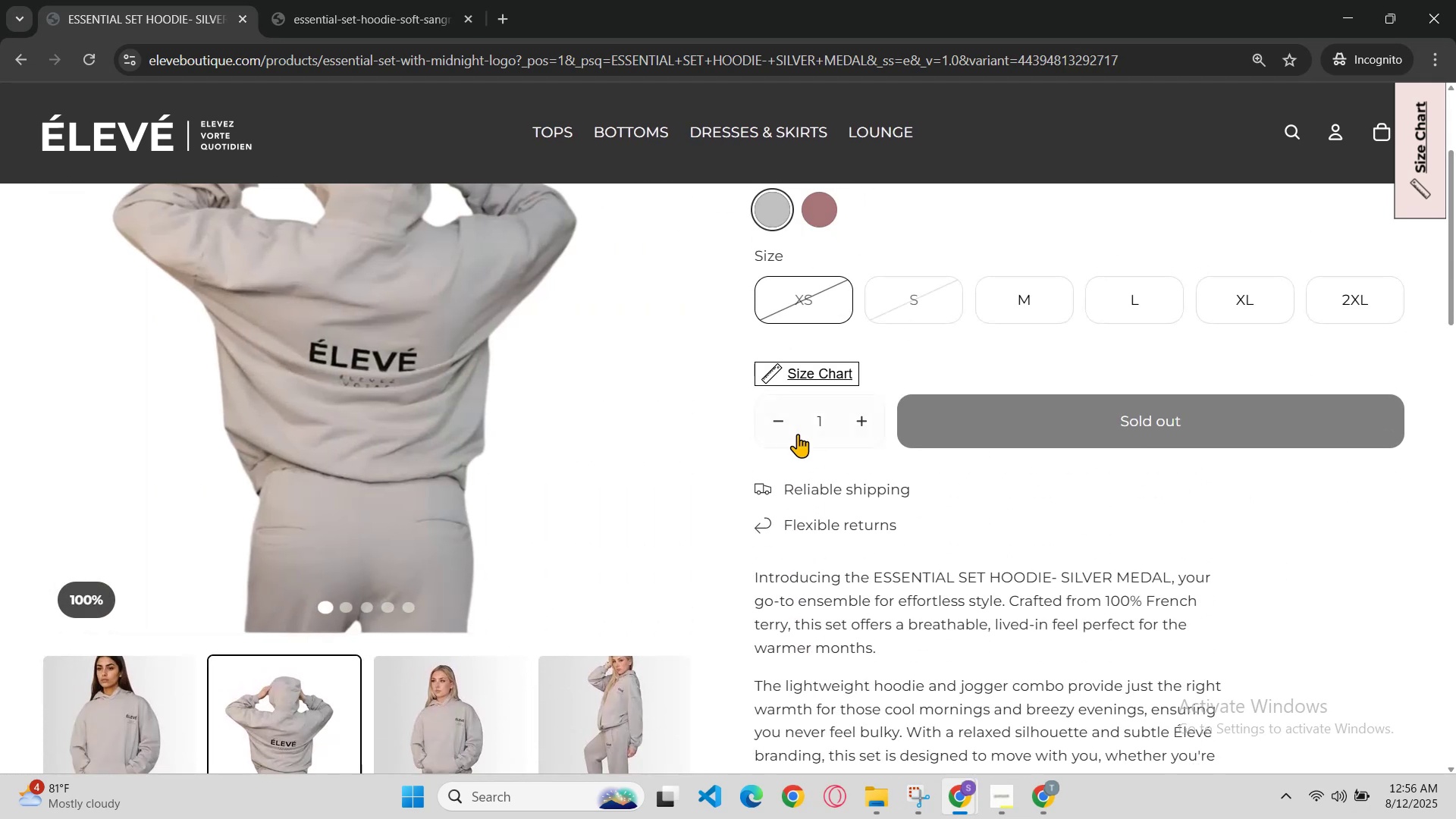 
left_click([817, 224])
 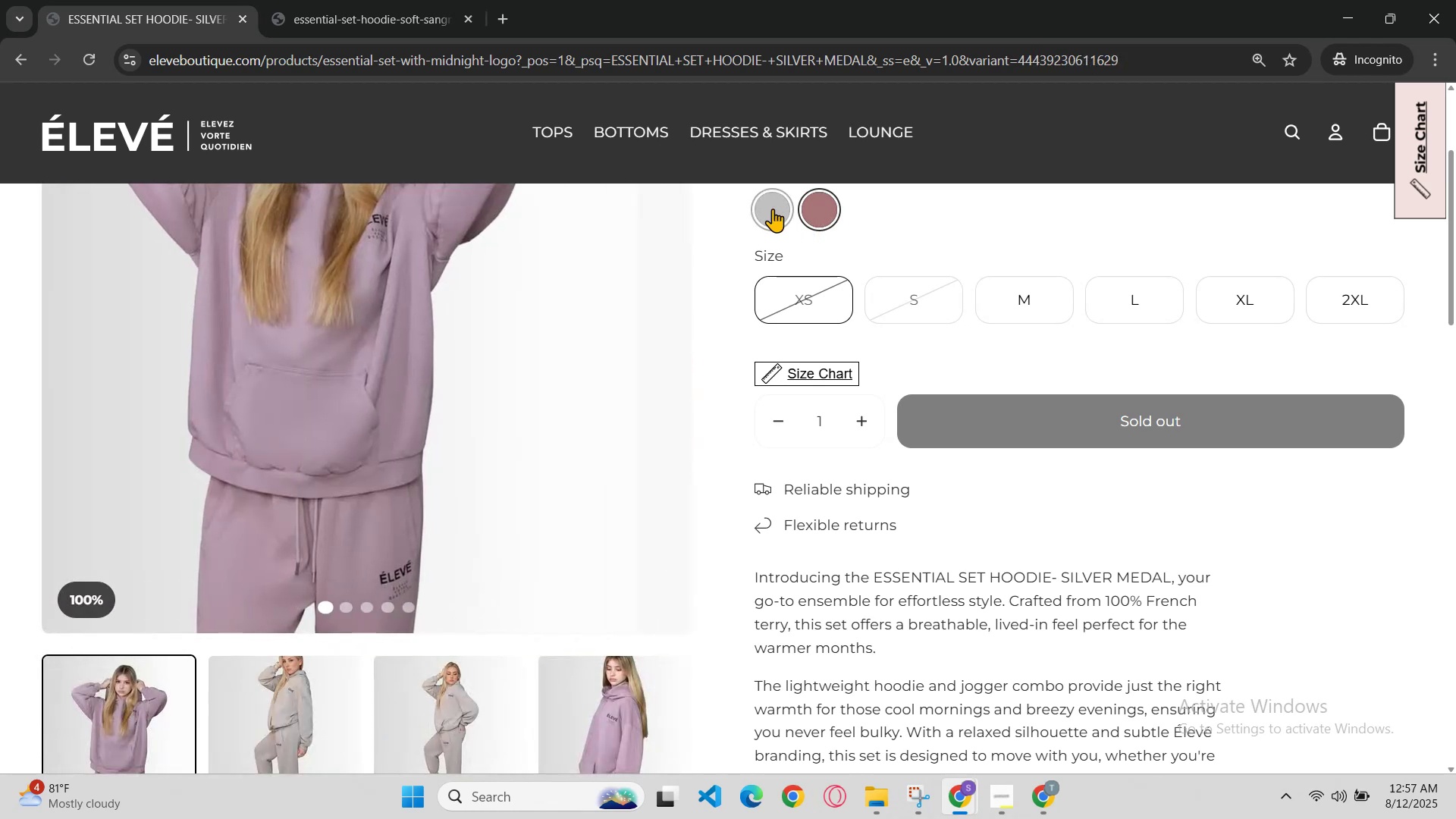 
left_click([771, 209])
 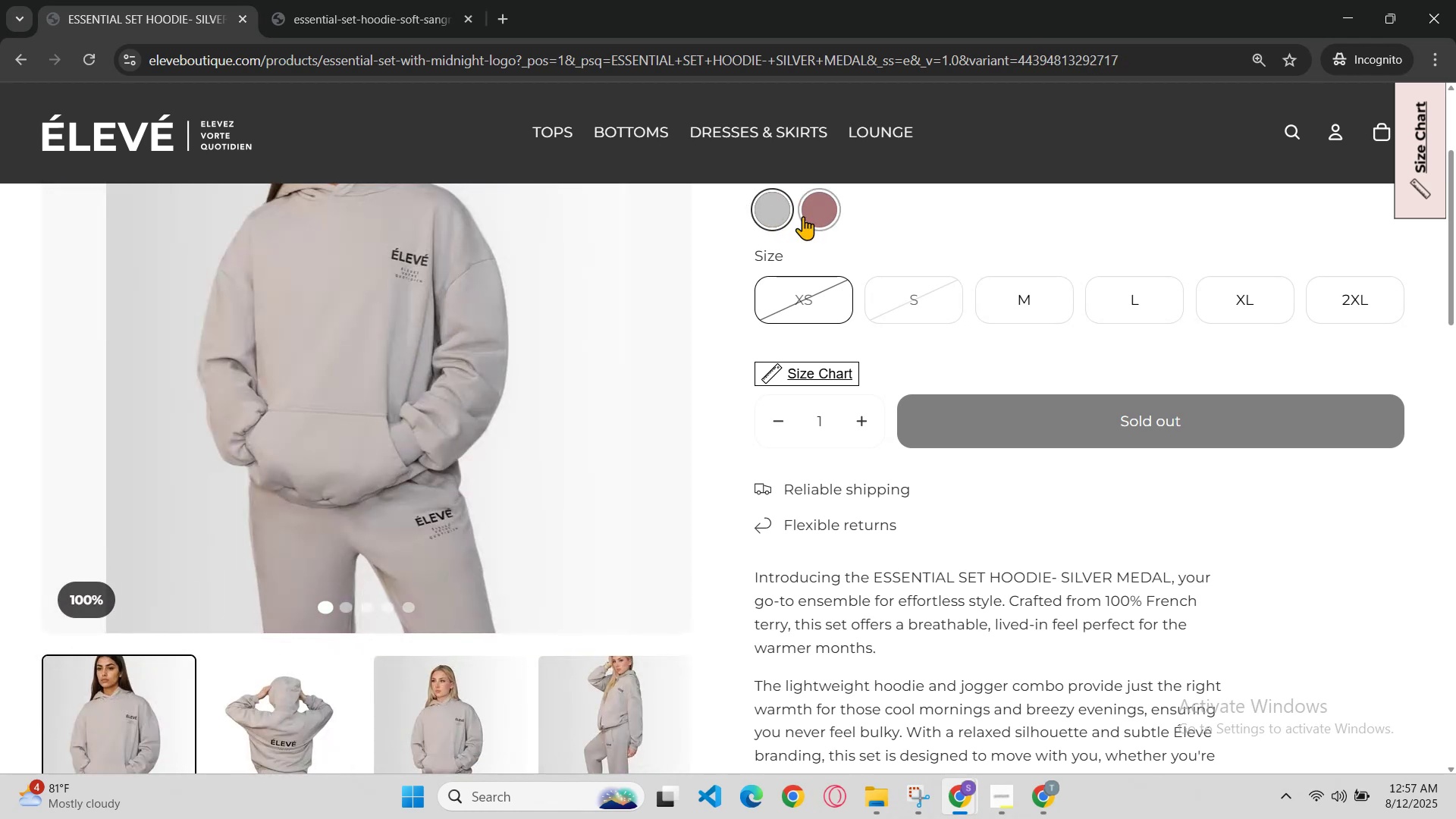 
left_click([812, 212])
 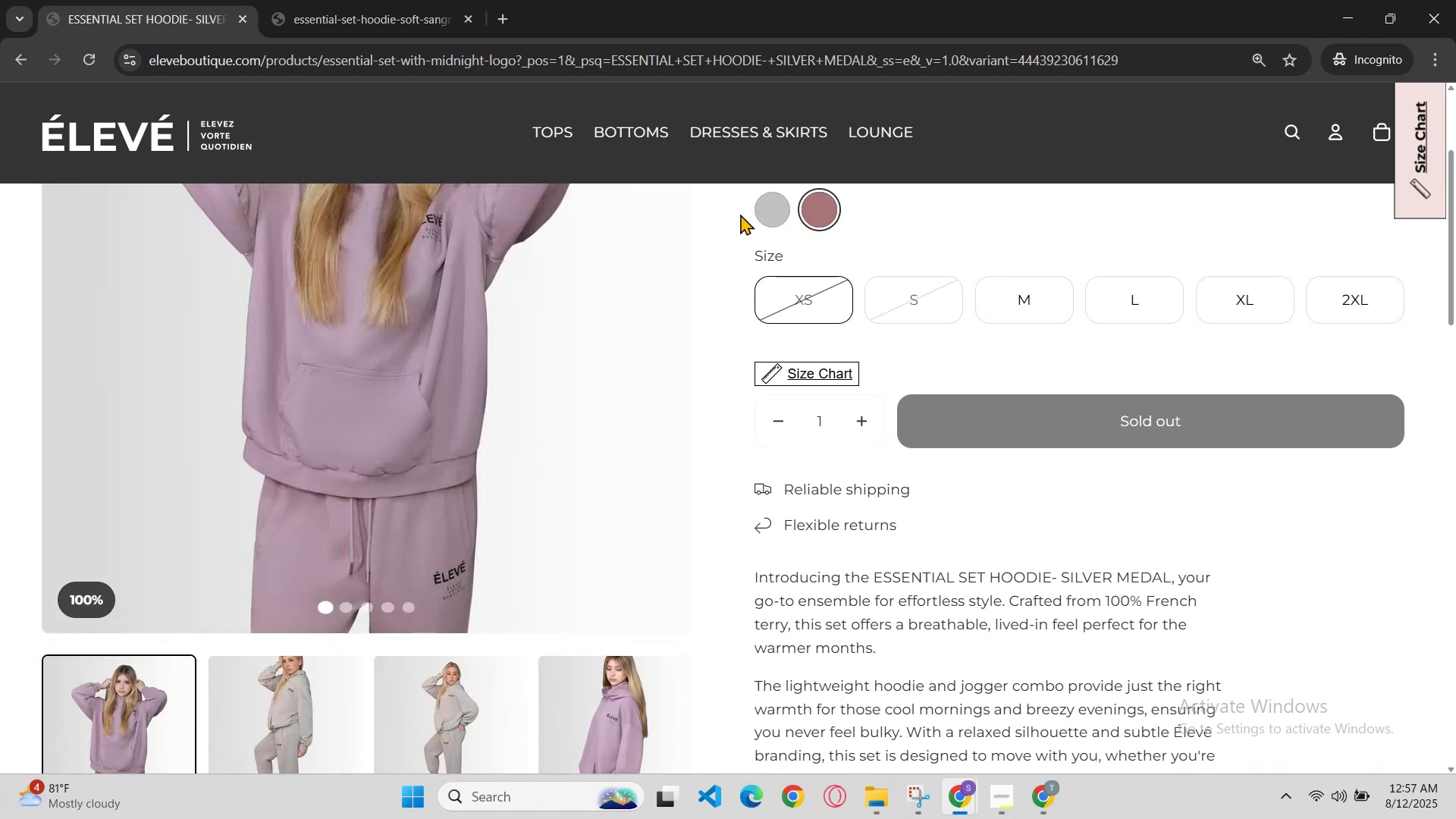 
left_click([755, 214])
 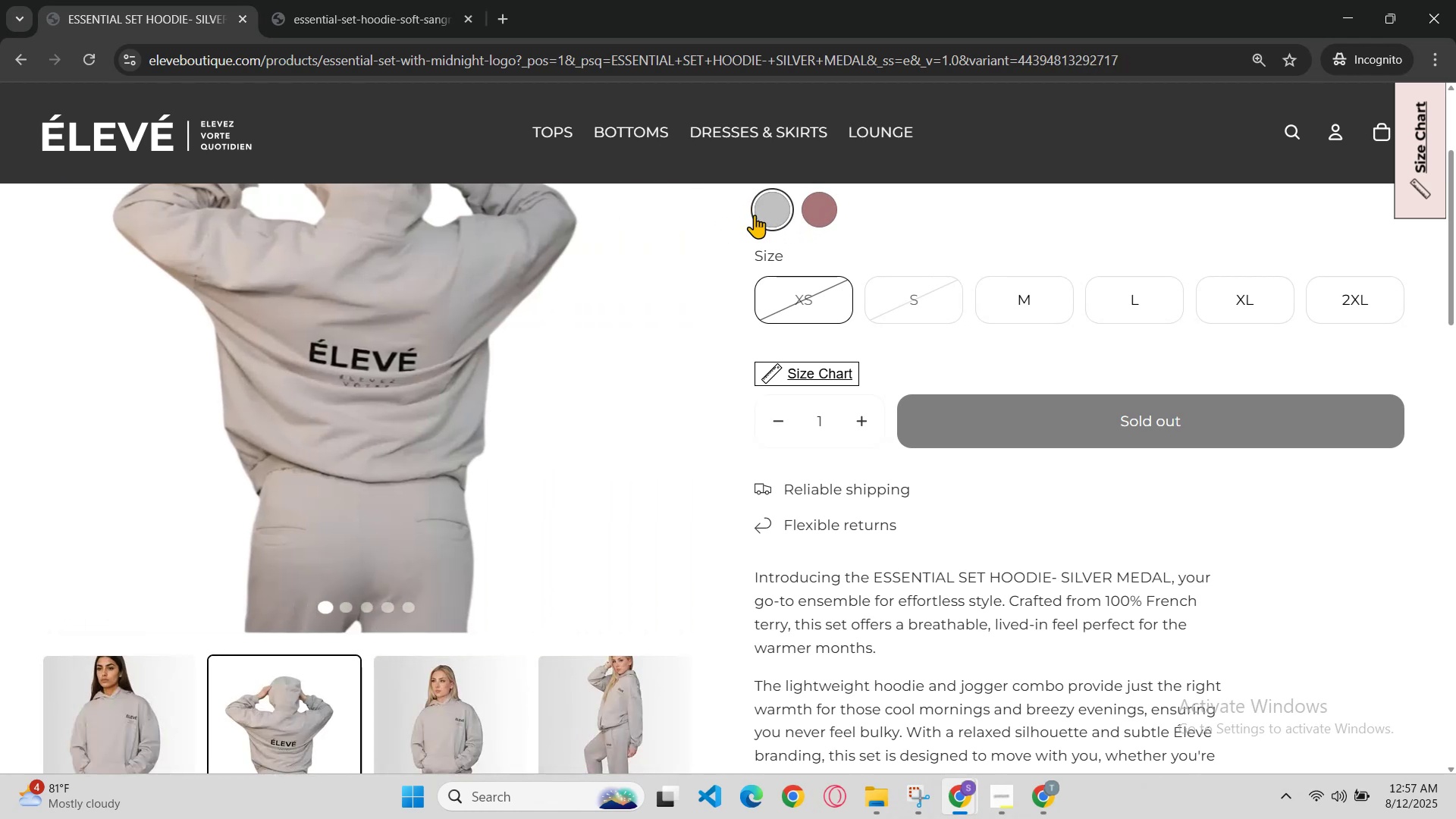 
wait(5.38)
 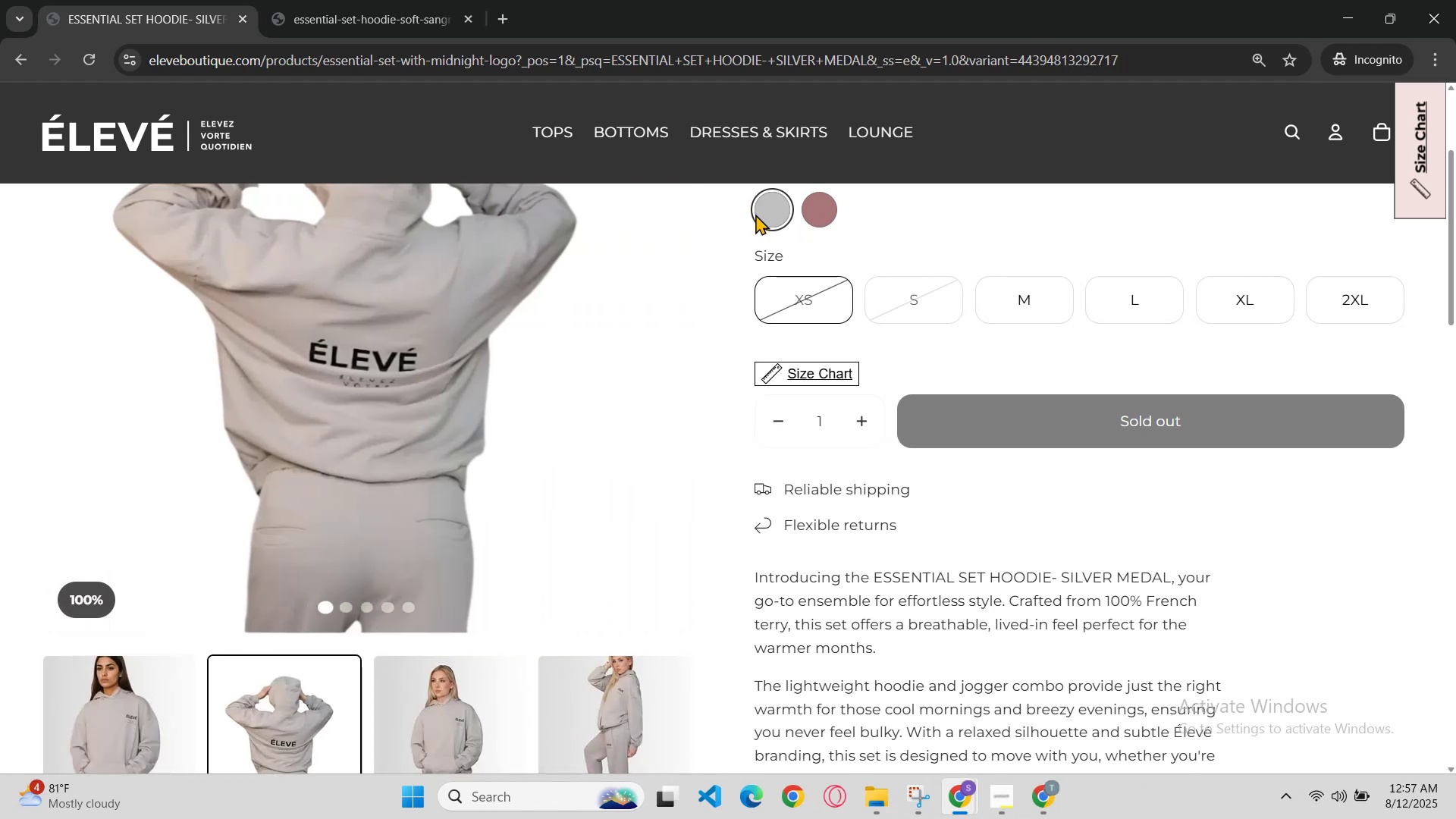 
left_click([817, 206])
 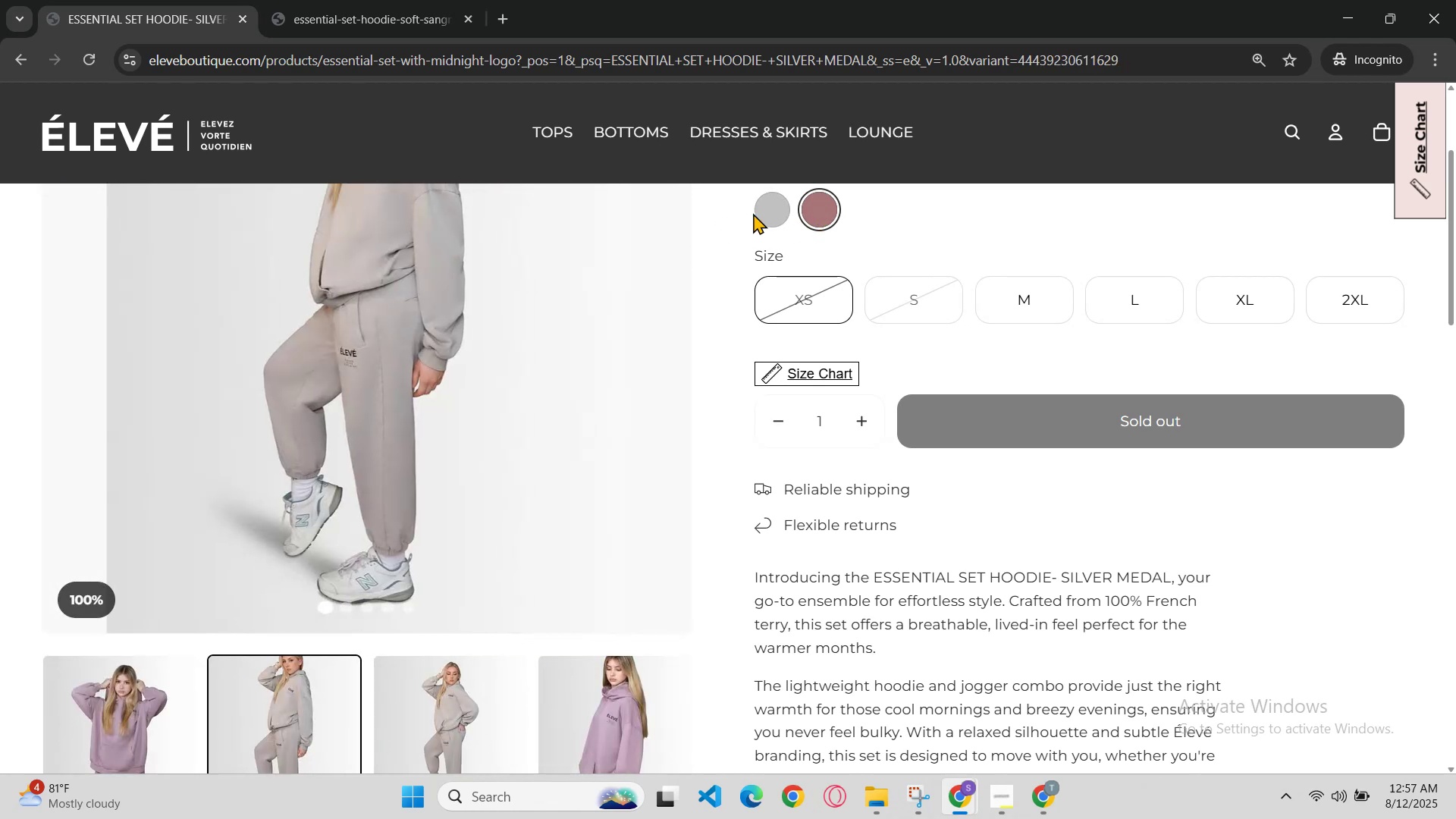 
left_click([763, 206])
 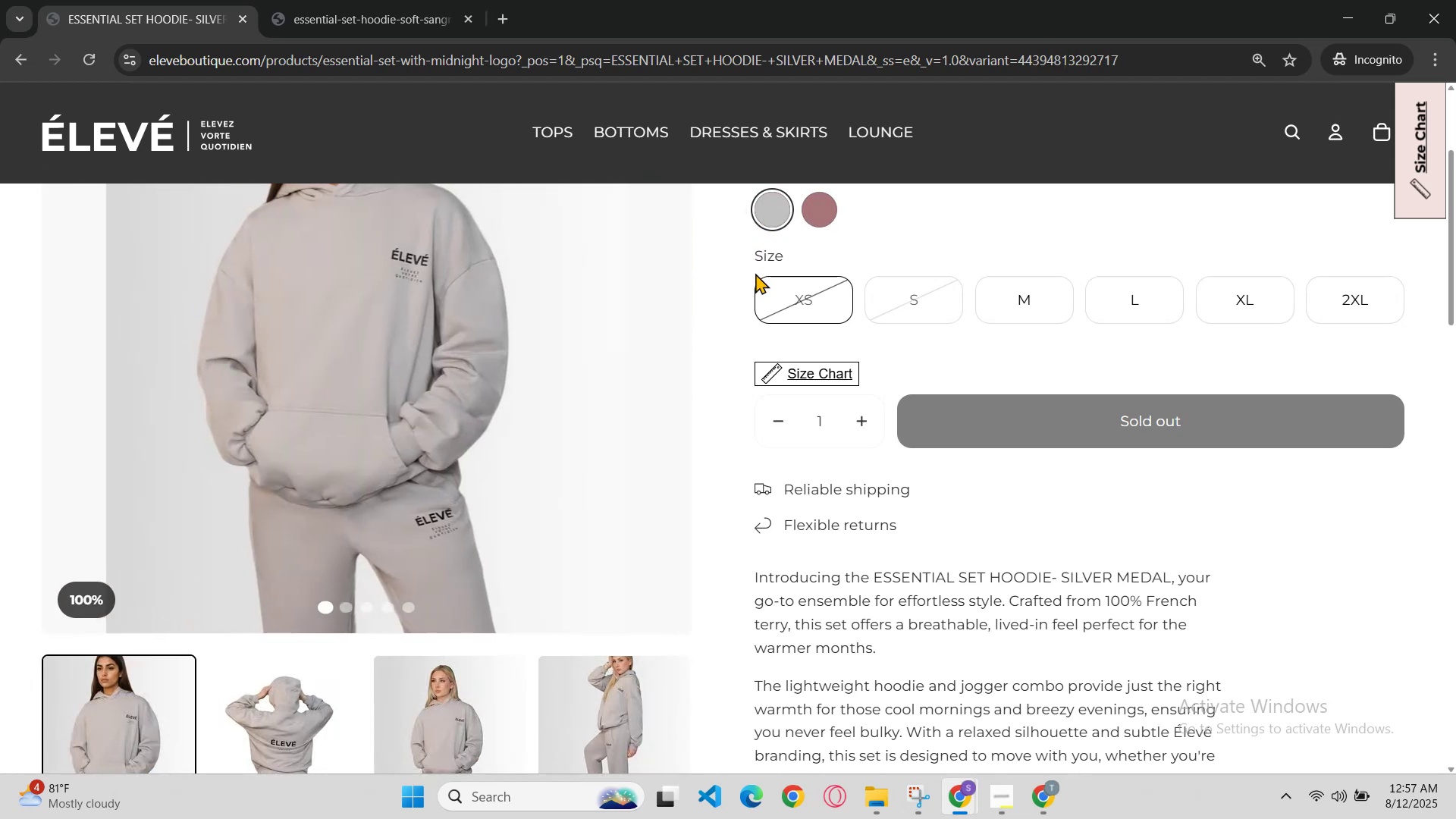 
scroll: coordinate [757, 318], scroll_direction: up, amount: 2.0
 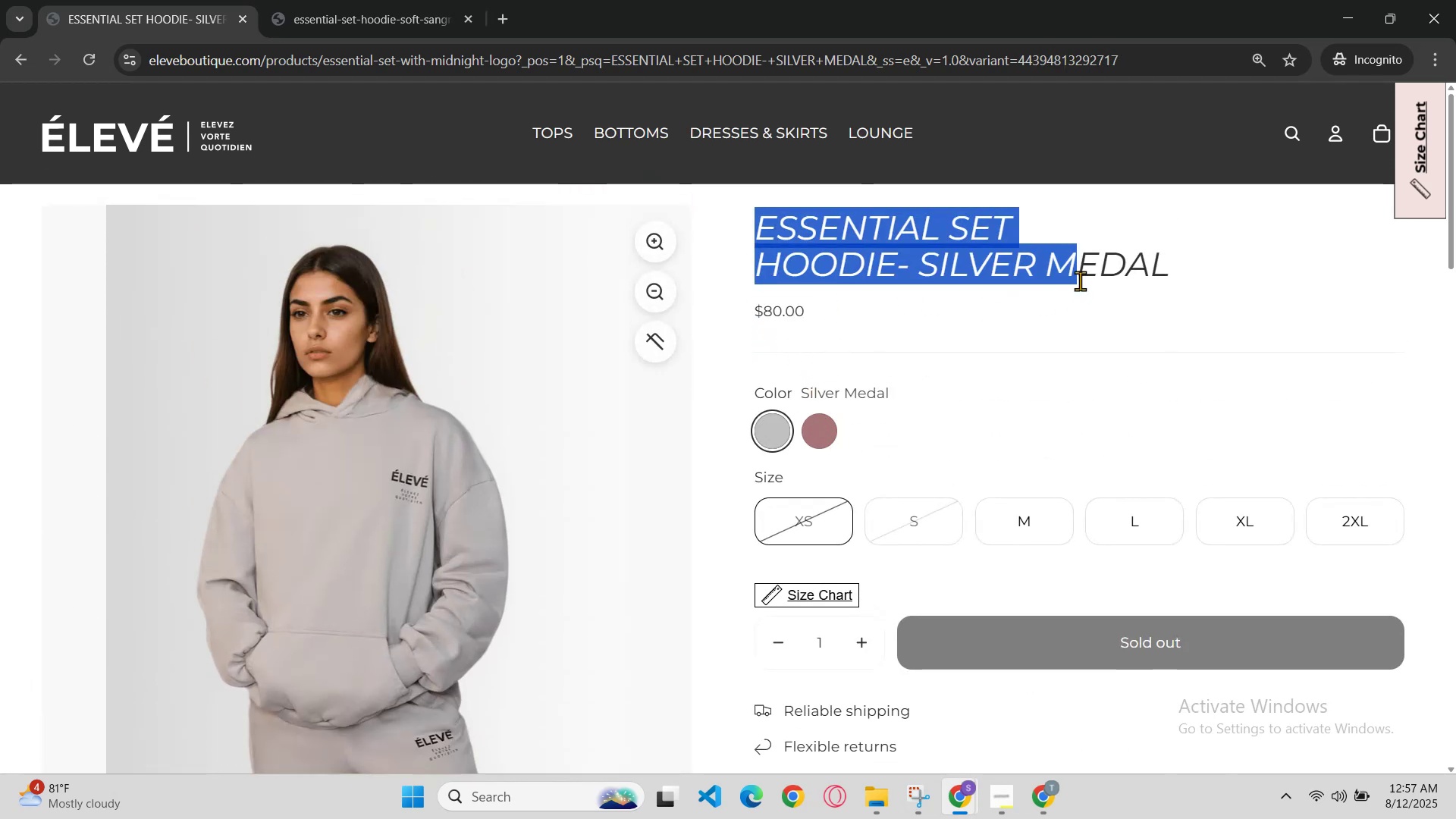 
hold_key(key=ControlLeft, duration=1.05)
 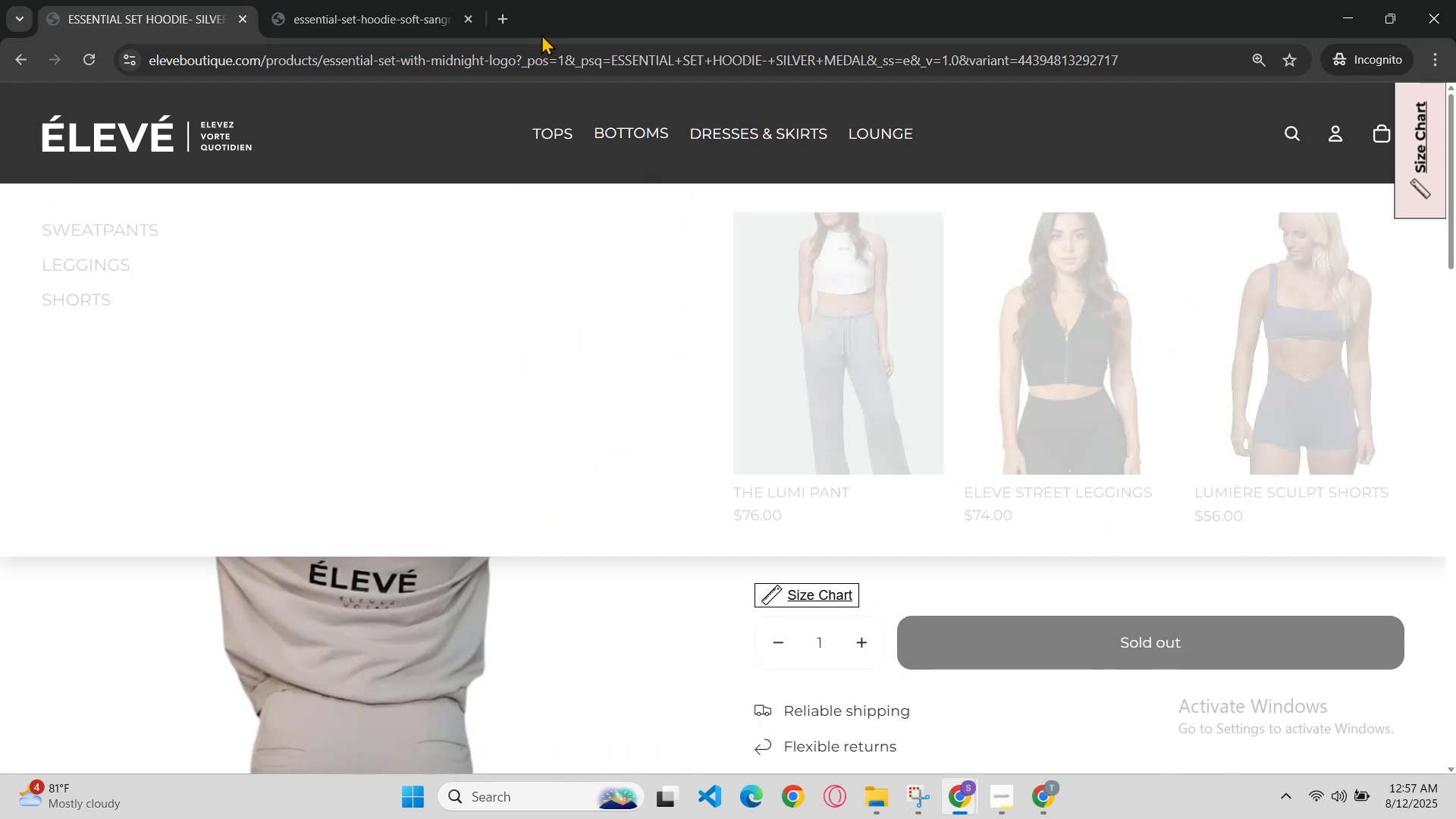 
hold_key(key=C, duration=0.39)
 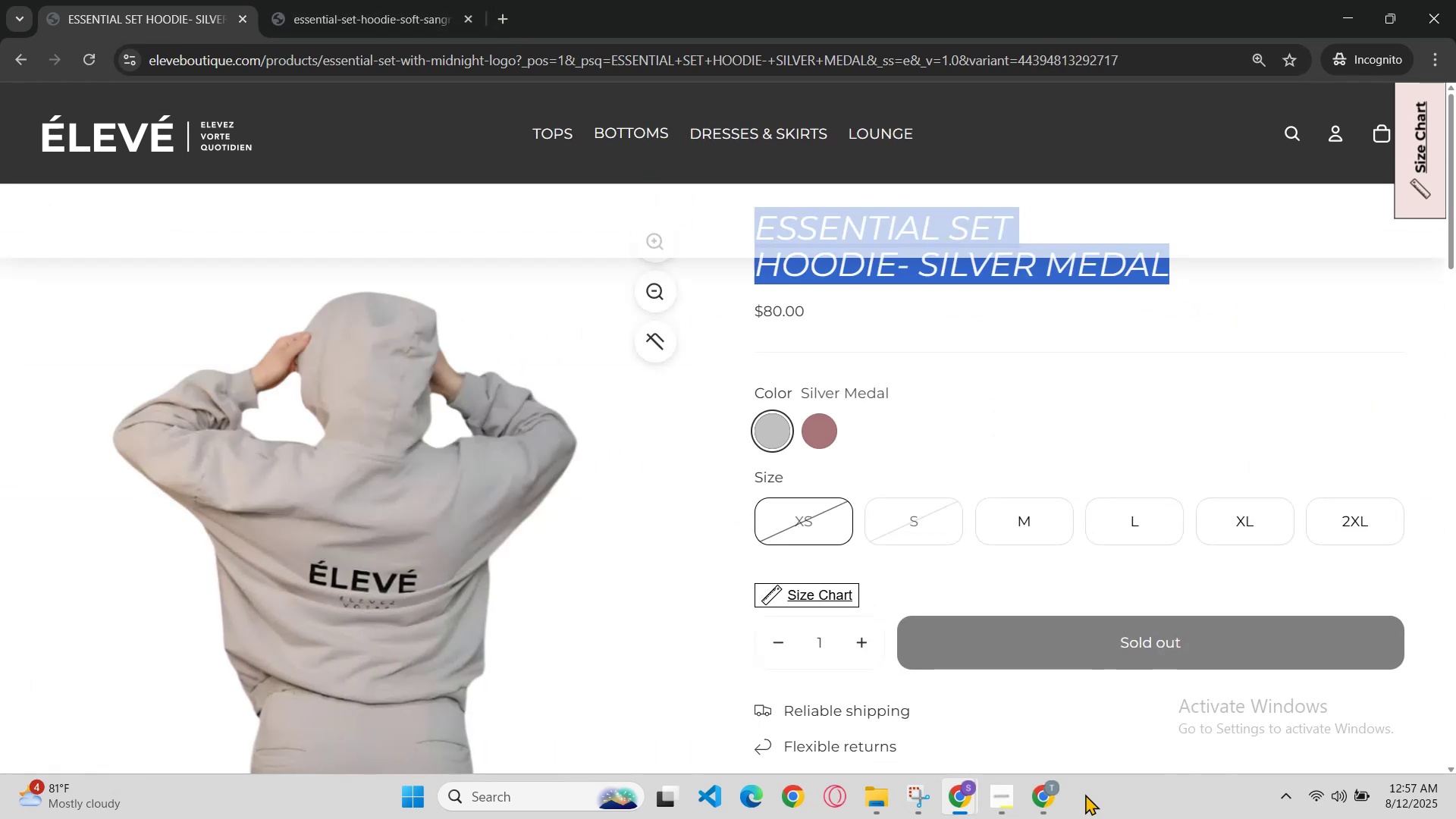 
left_click([550, 790])
 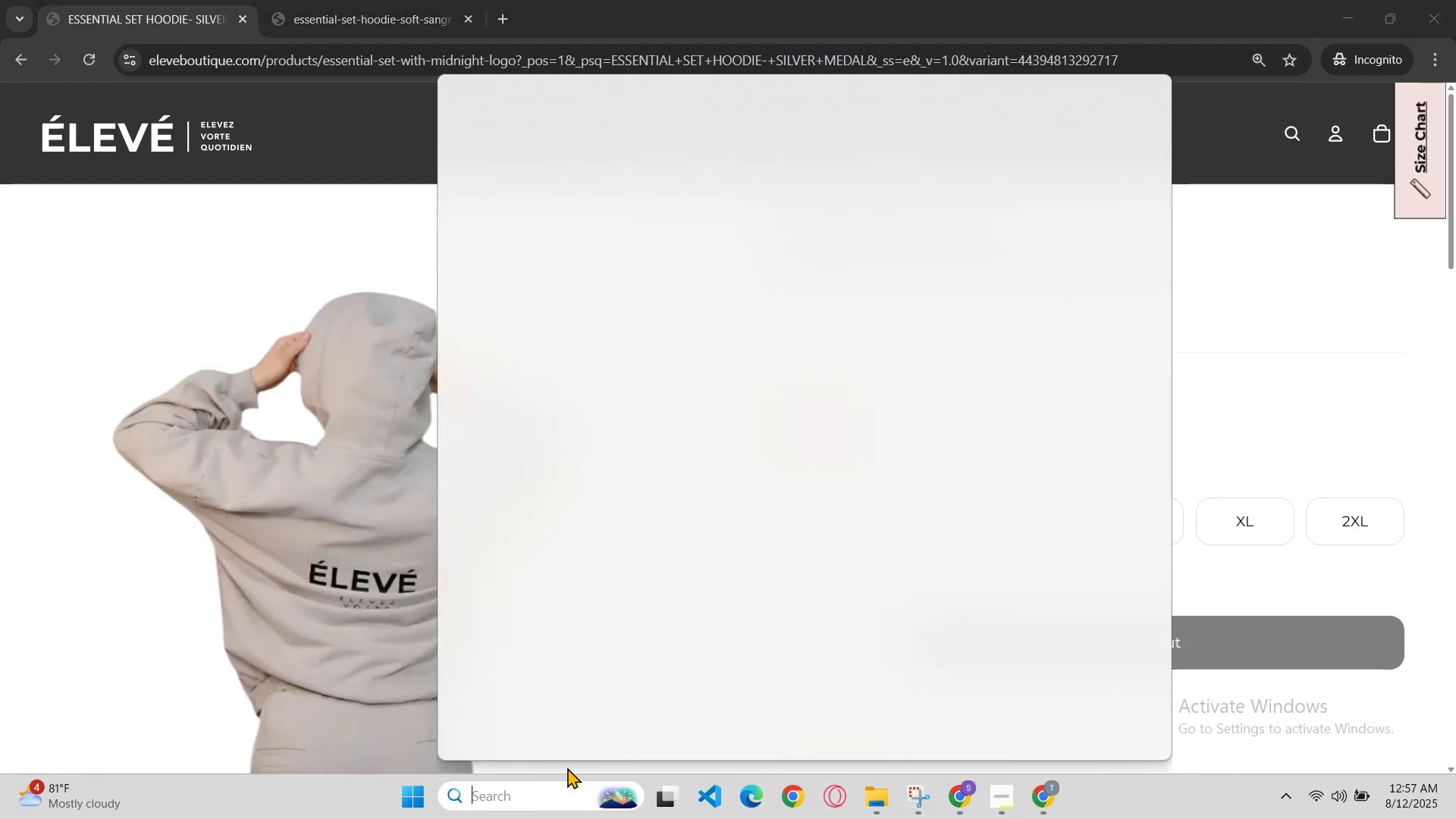 
type(not)
 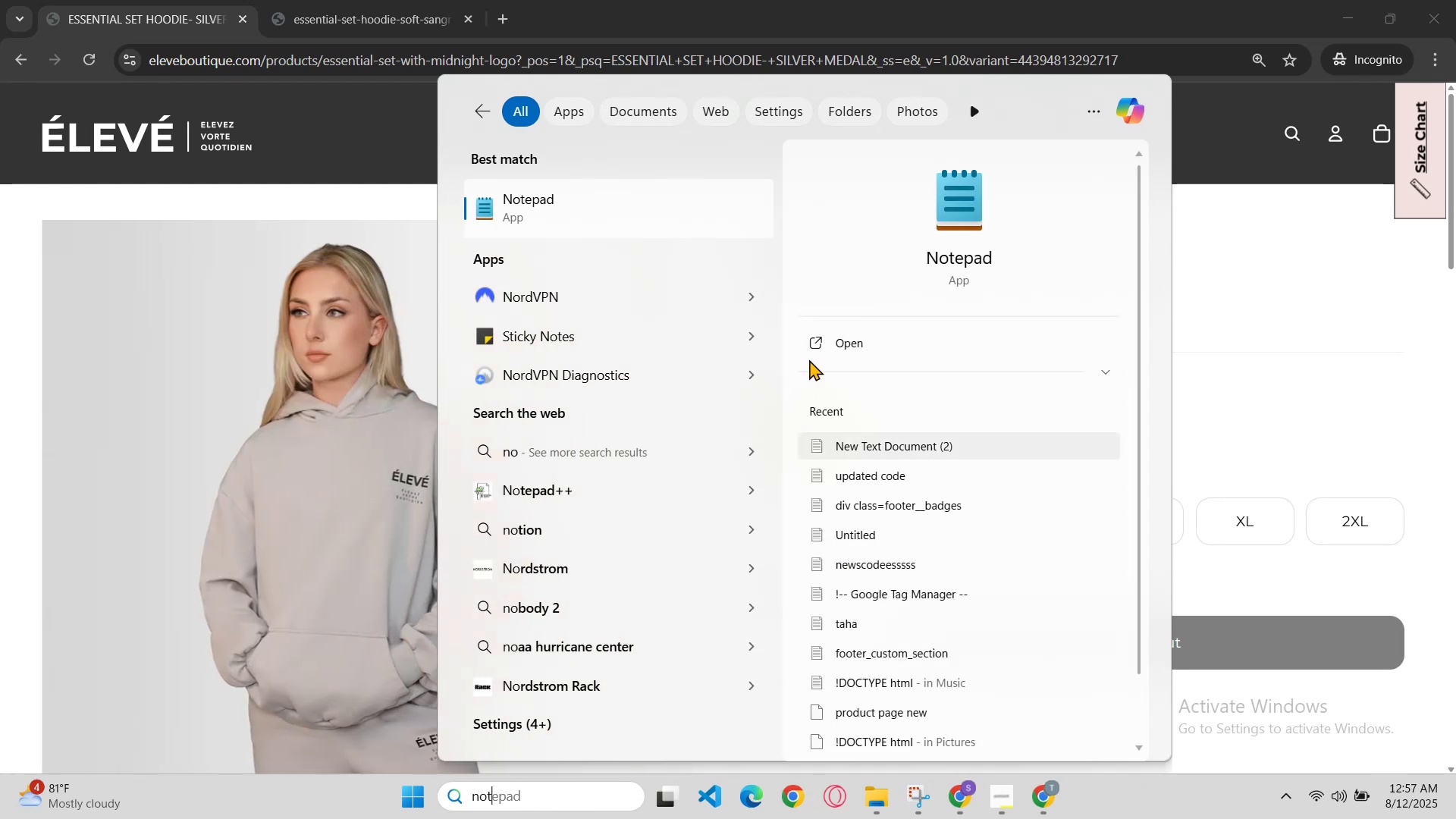 
left_click([843, 340])
 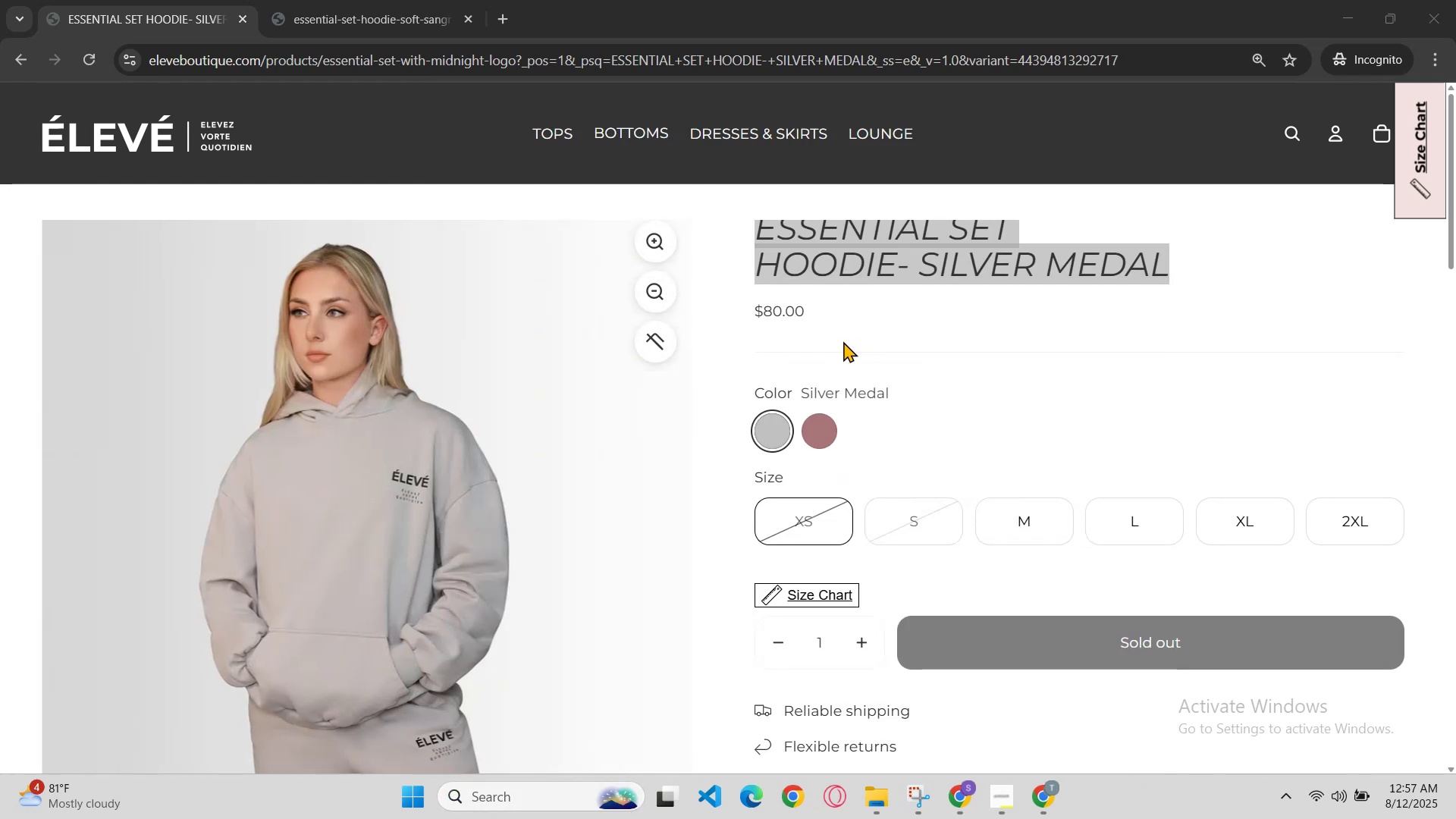 
hold_key(key=ControlLeft, duration=0.59)
 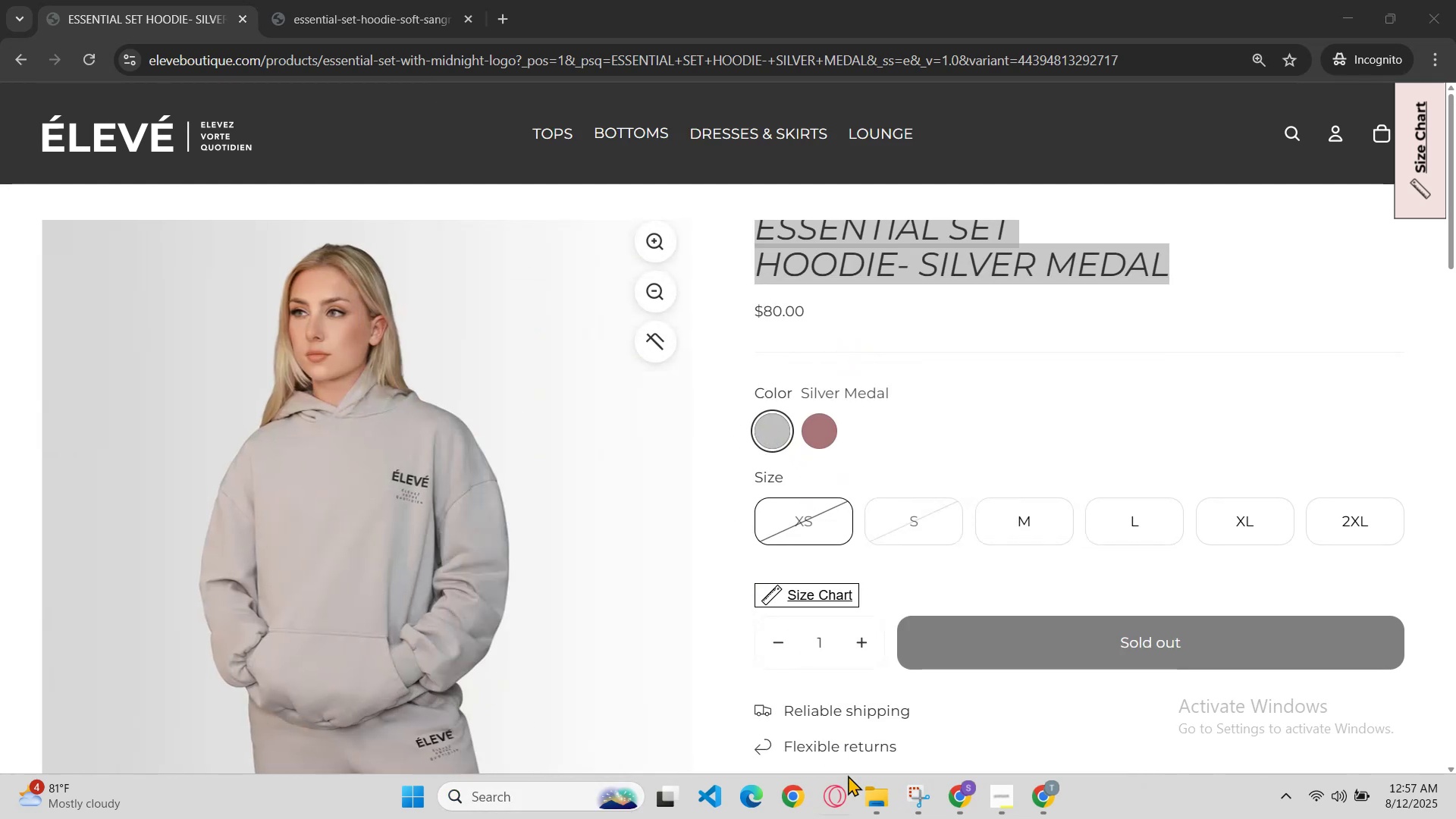 
mouse_move([978, 800])
 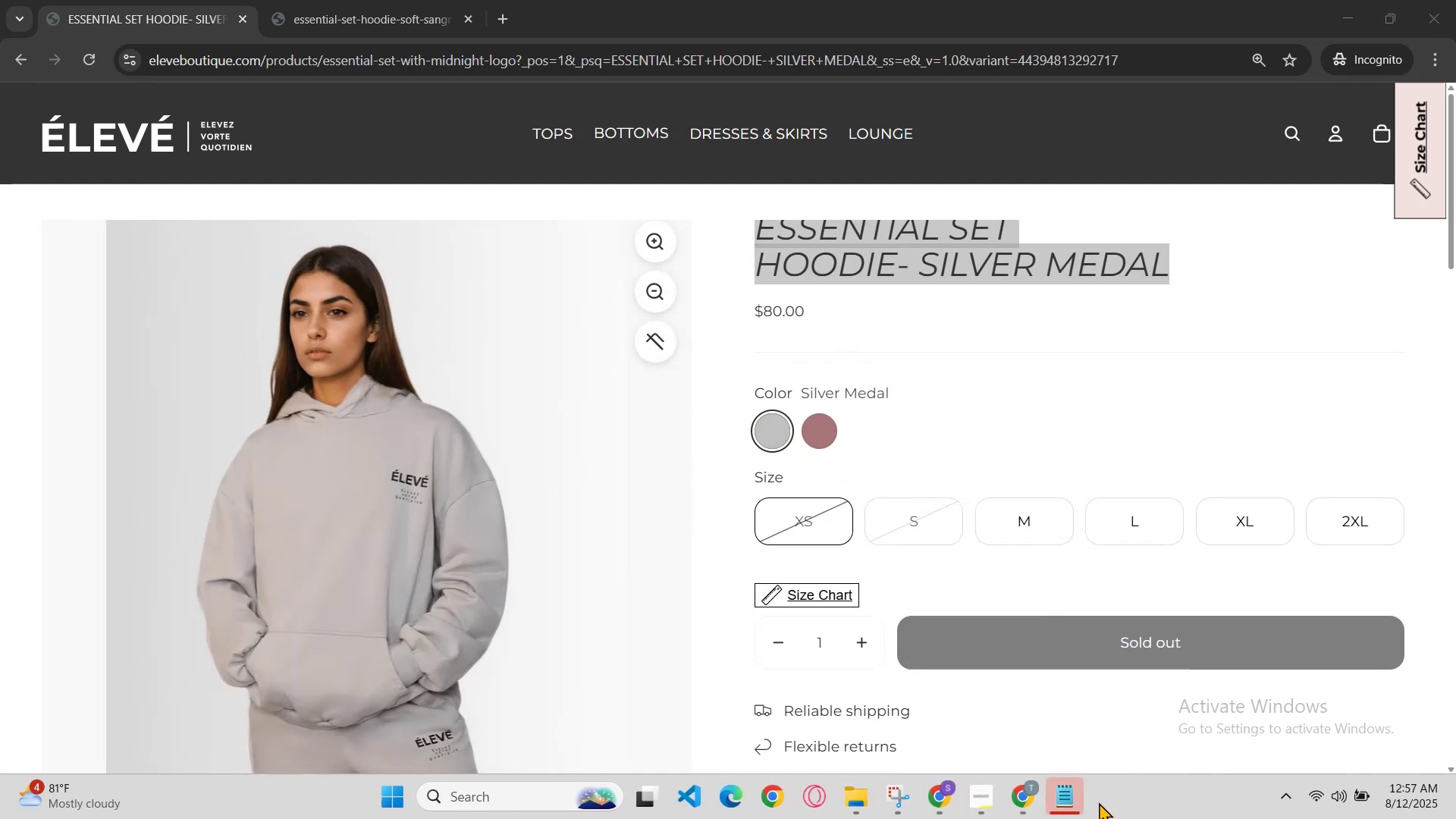 
left_click([1084, 798])
 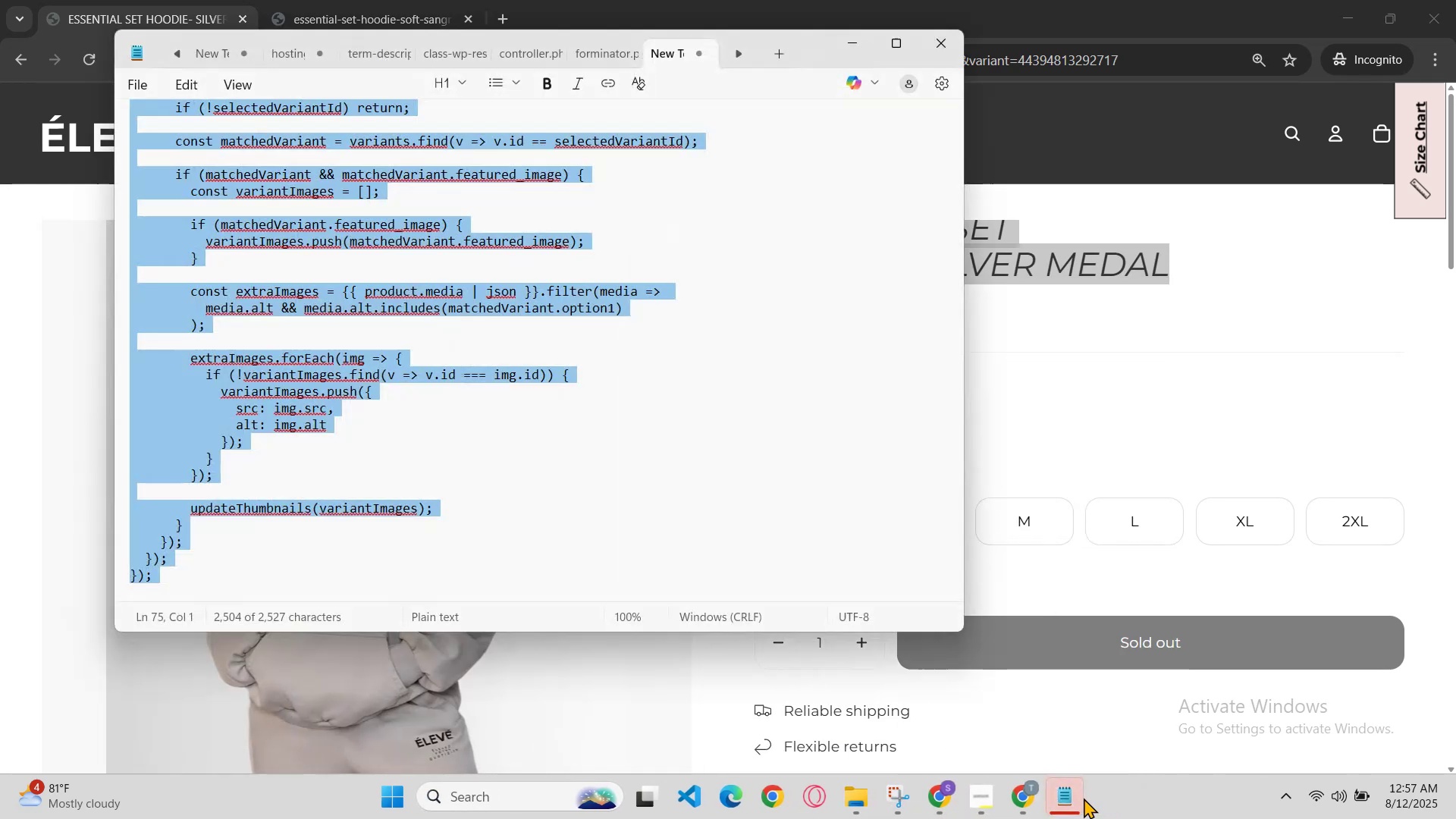 
key(Control+ControlLeft)
 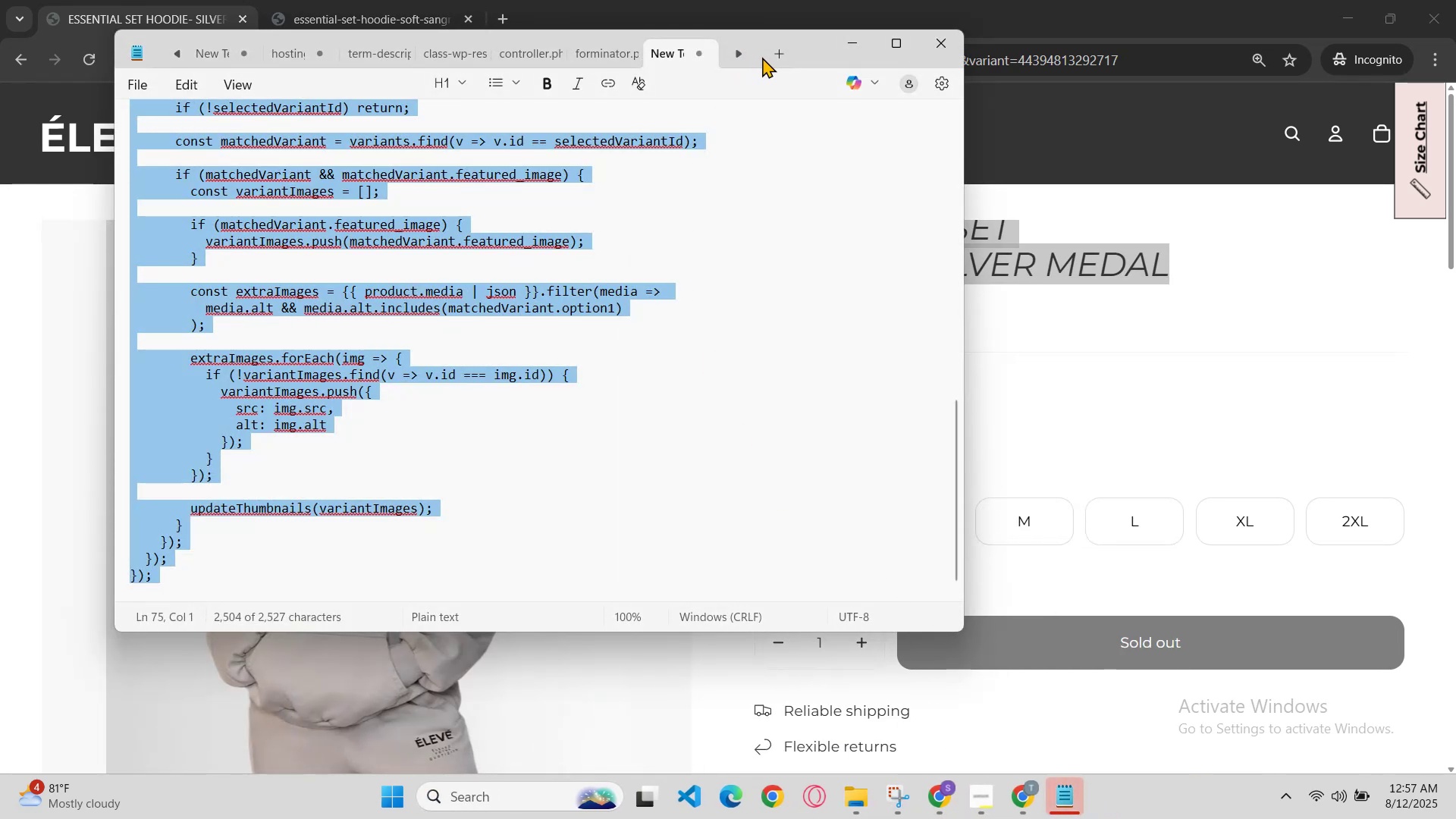 
left_click([770, 55])
 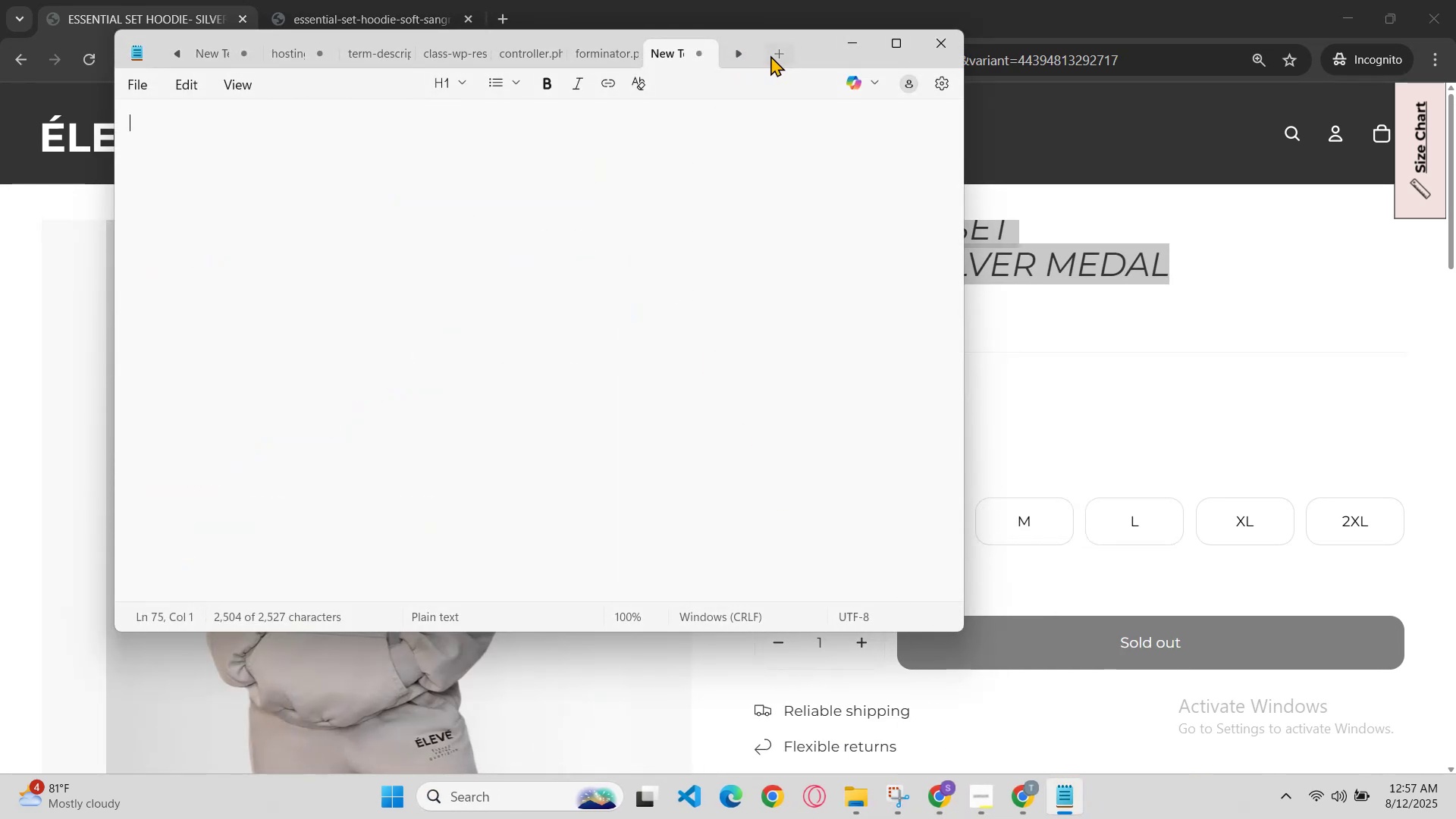 
key(Control+V)
 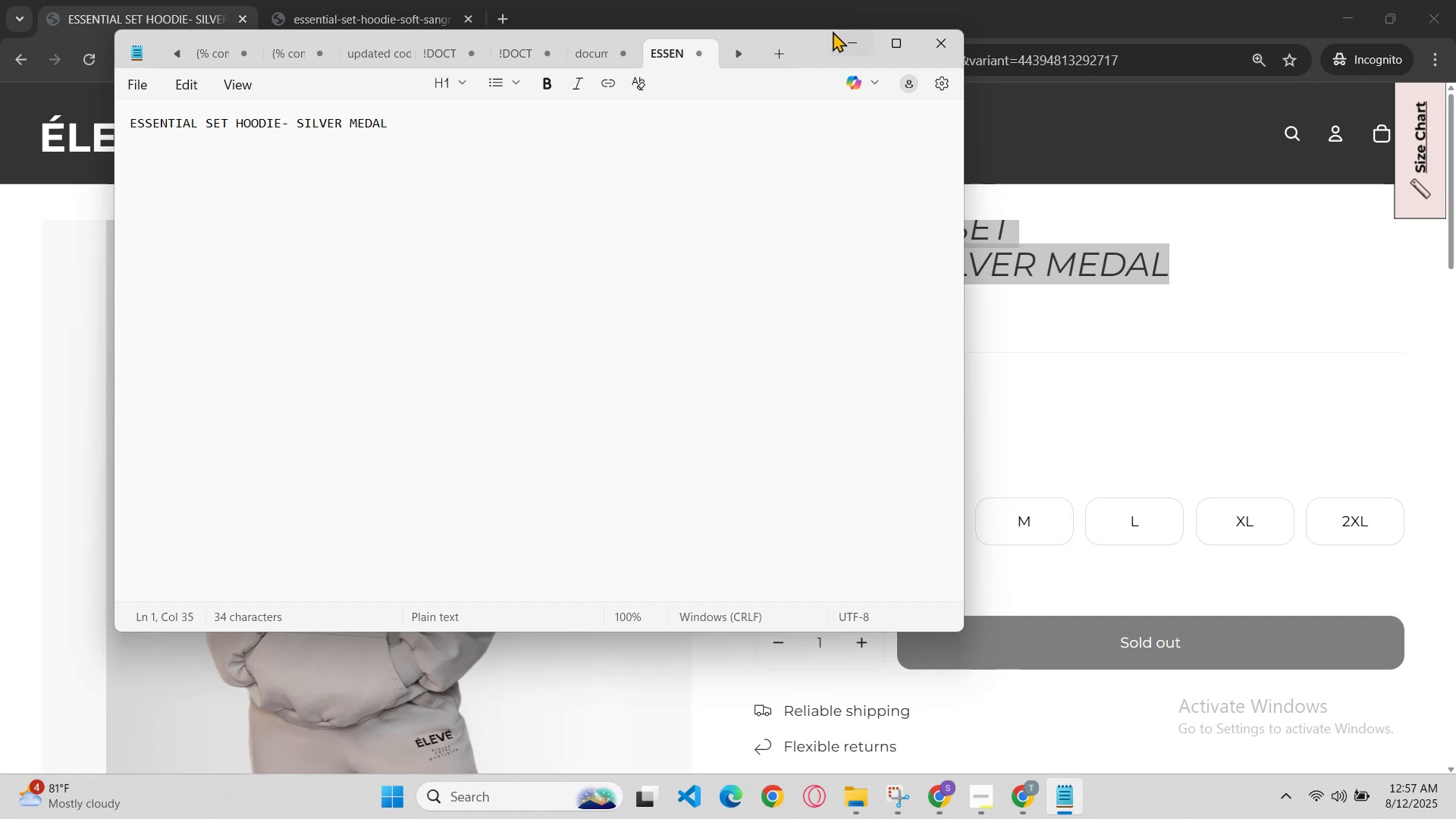 
left_click([846, 43])
 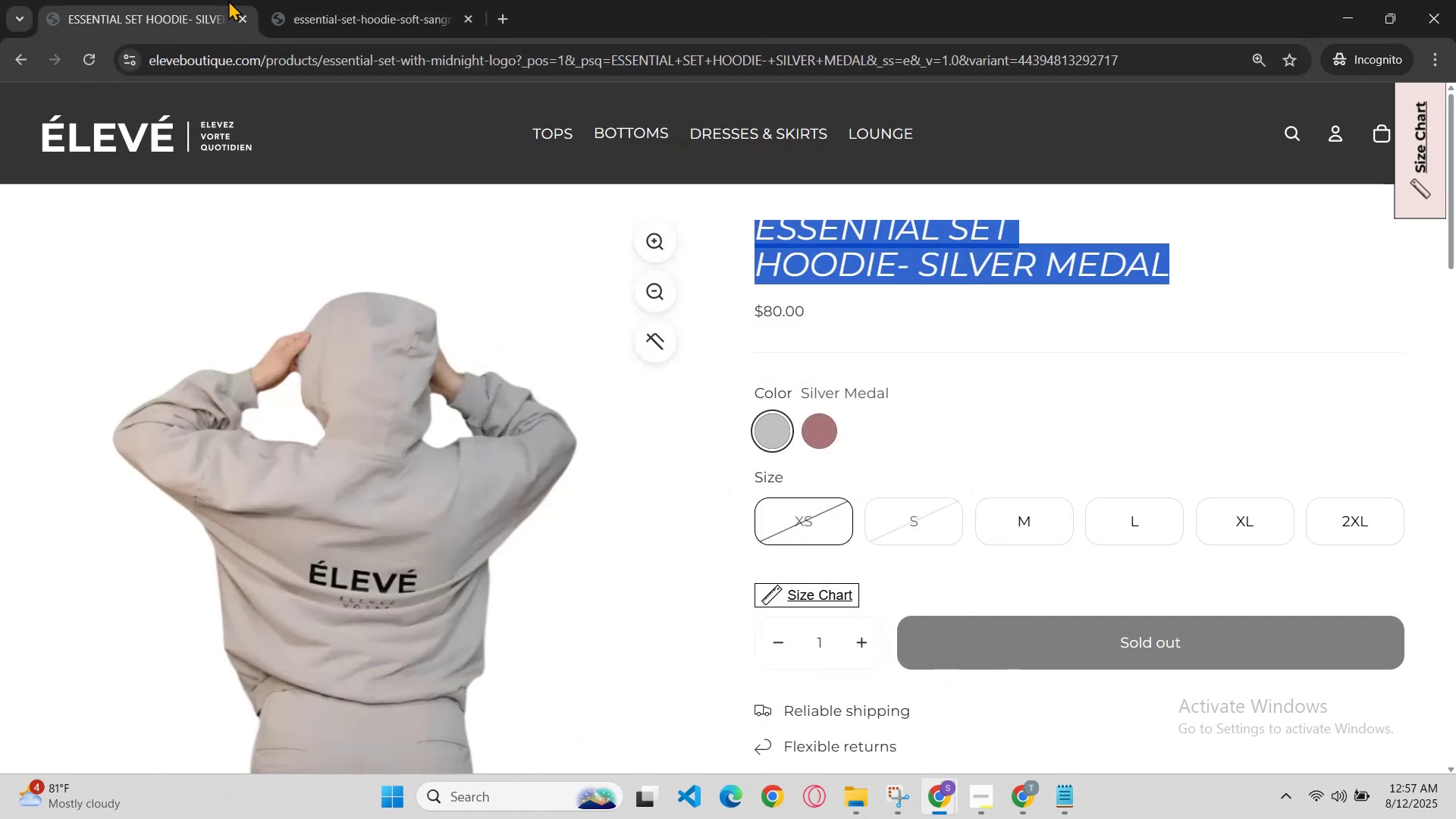 
left_click([228, 0])
 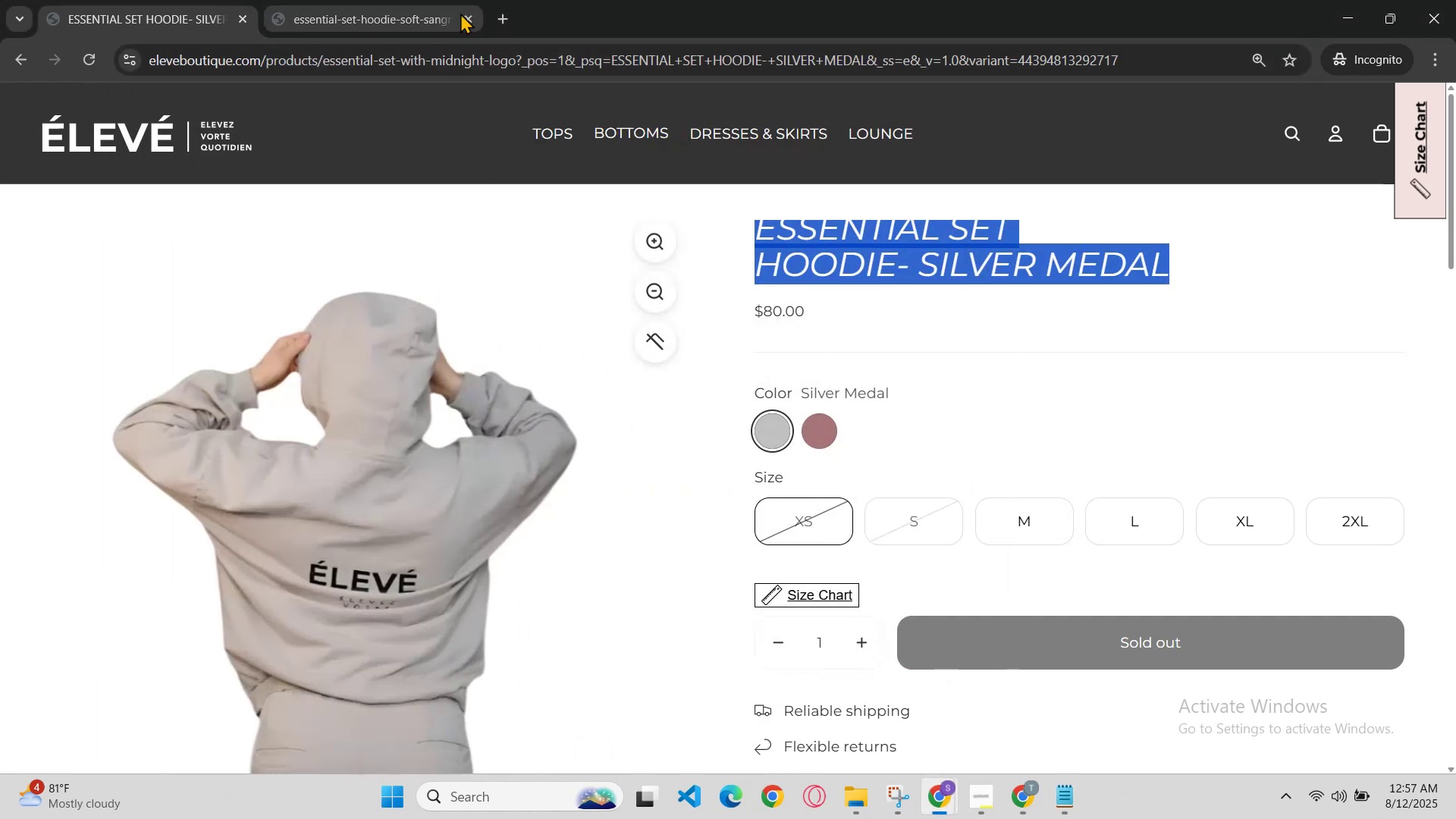 
left_click([463, 13])
 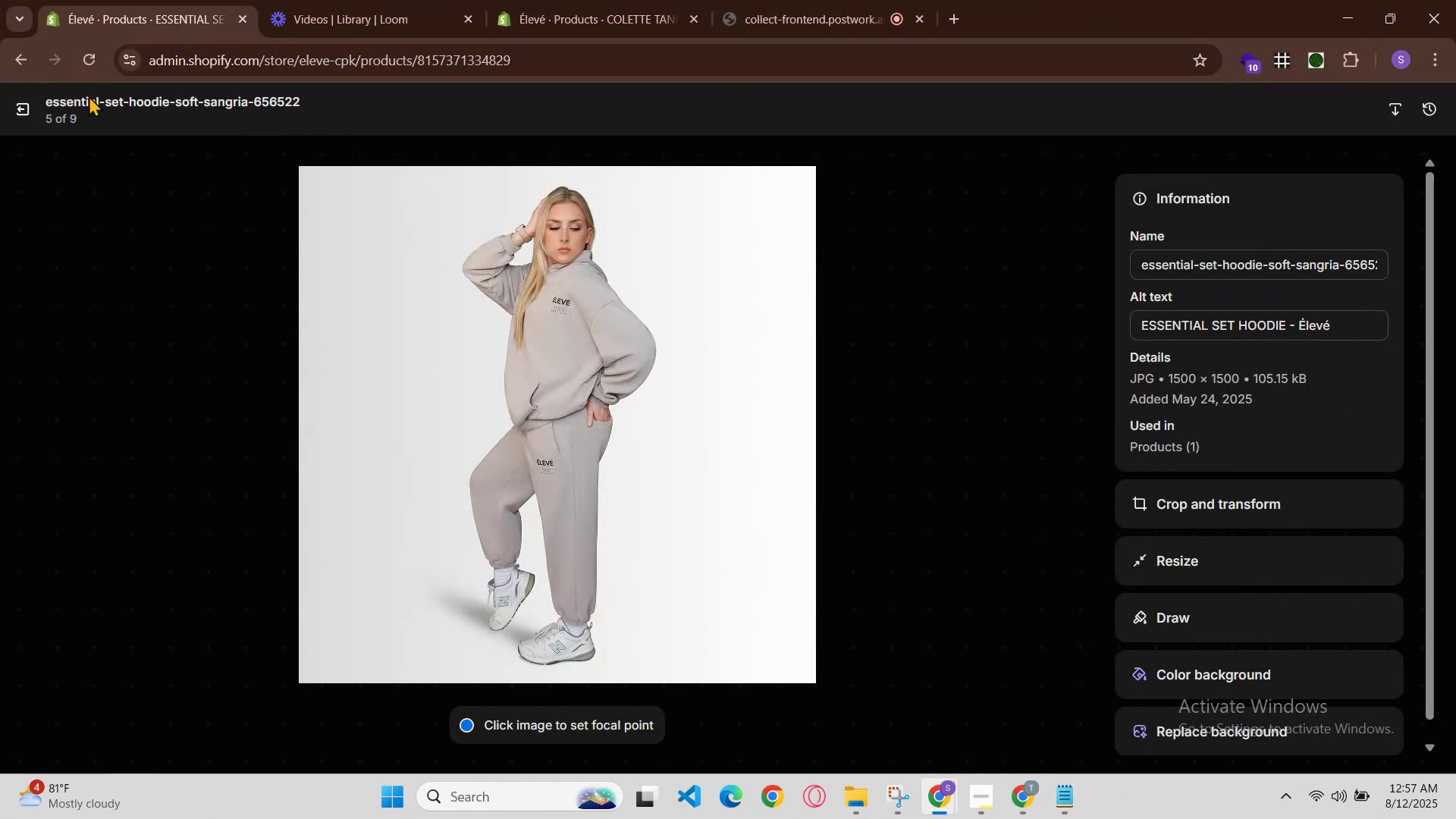 
left_click([25, 110])
 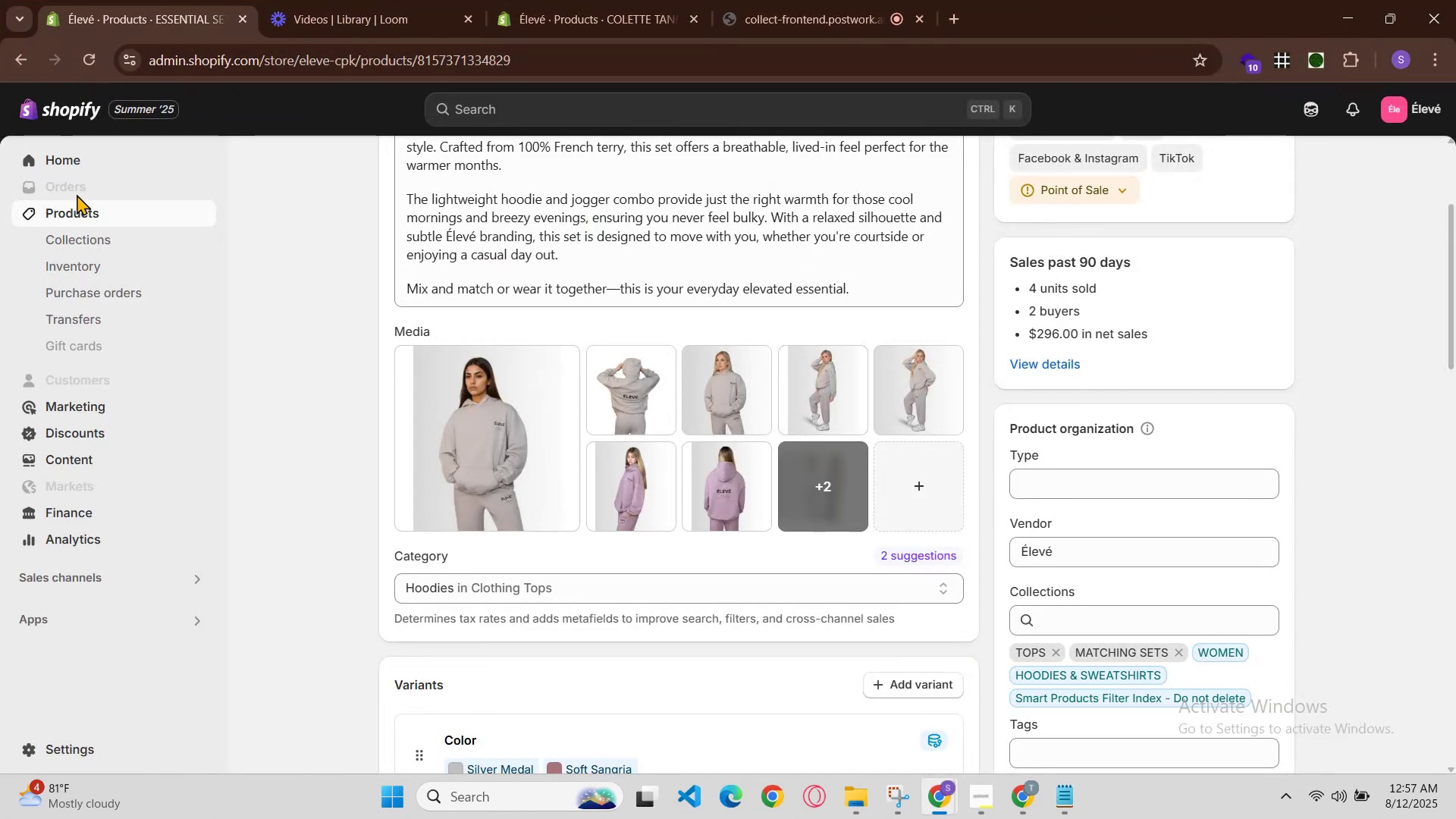 
left_click([85, 206])
 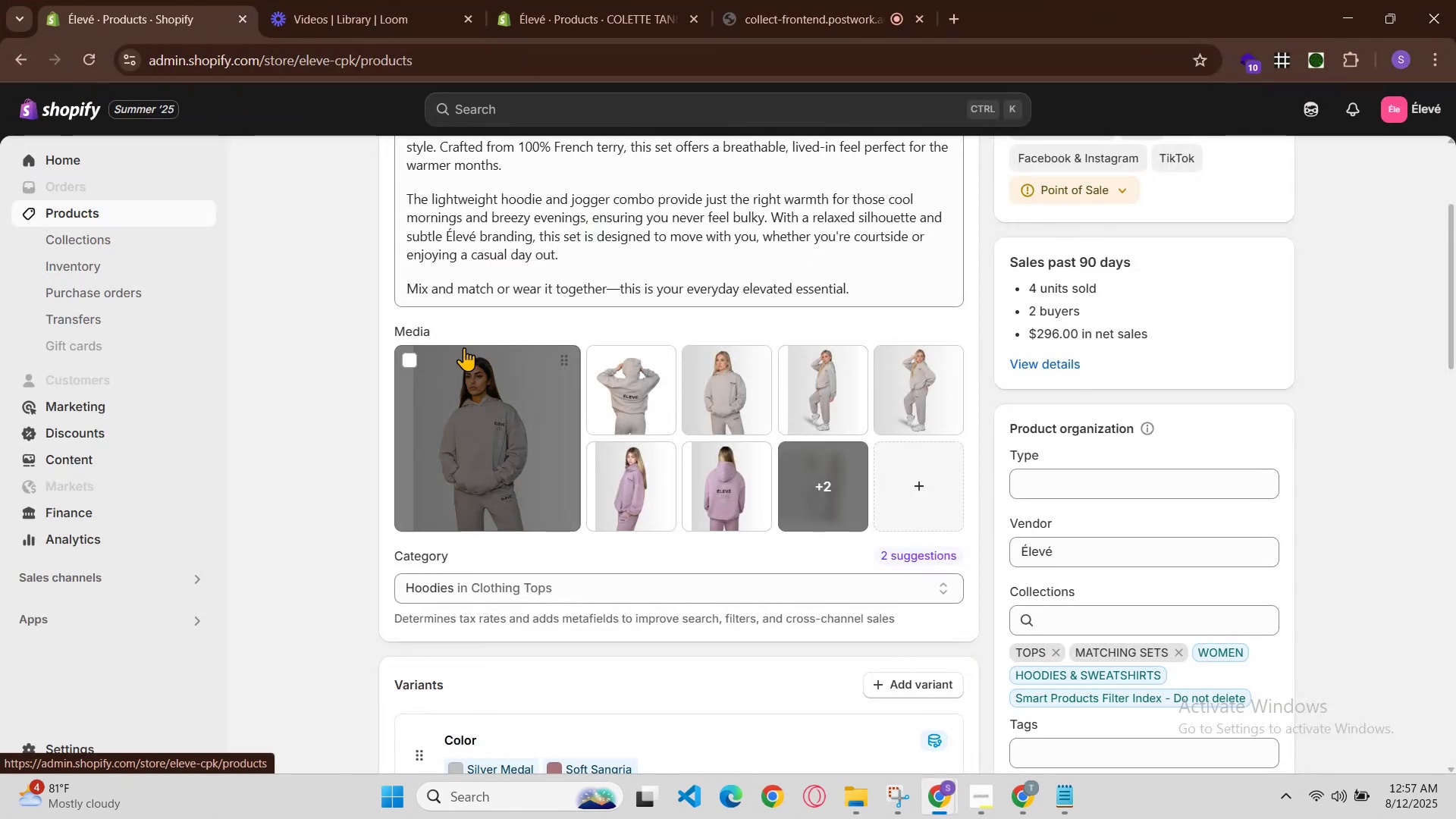 
left_click([618, 0])
 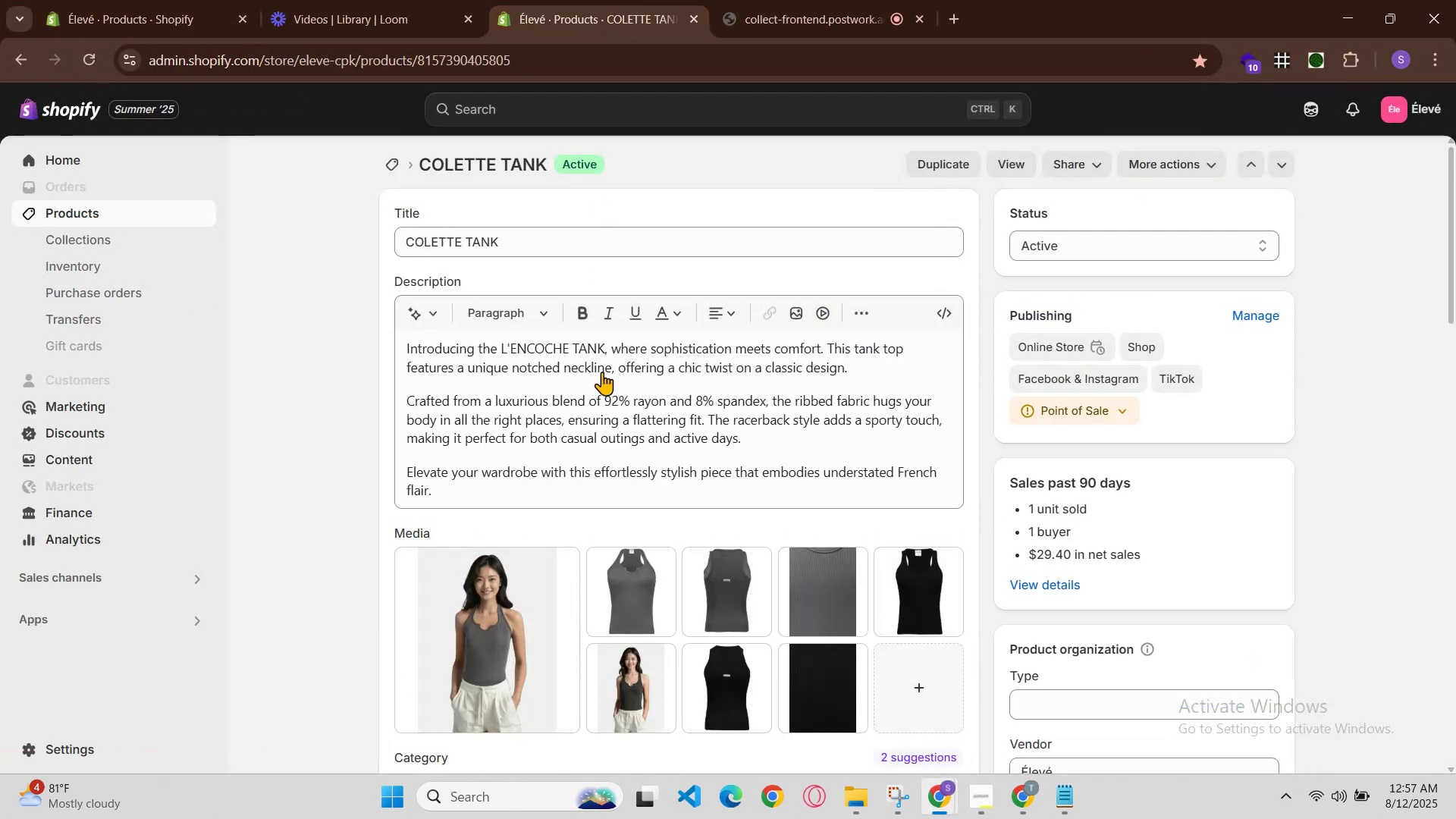 
scroll: coordinate [615, 440], scroll_direction: down, amount: 1.0
 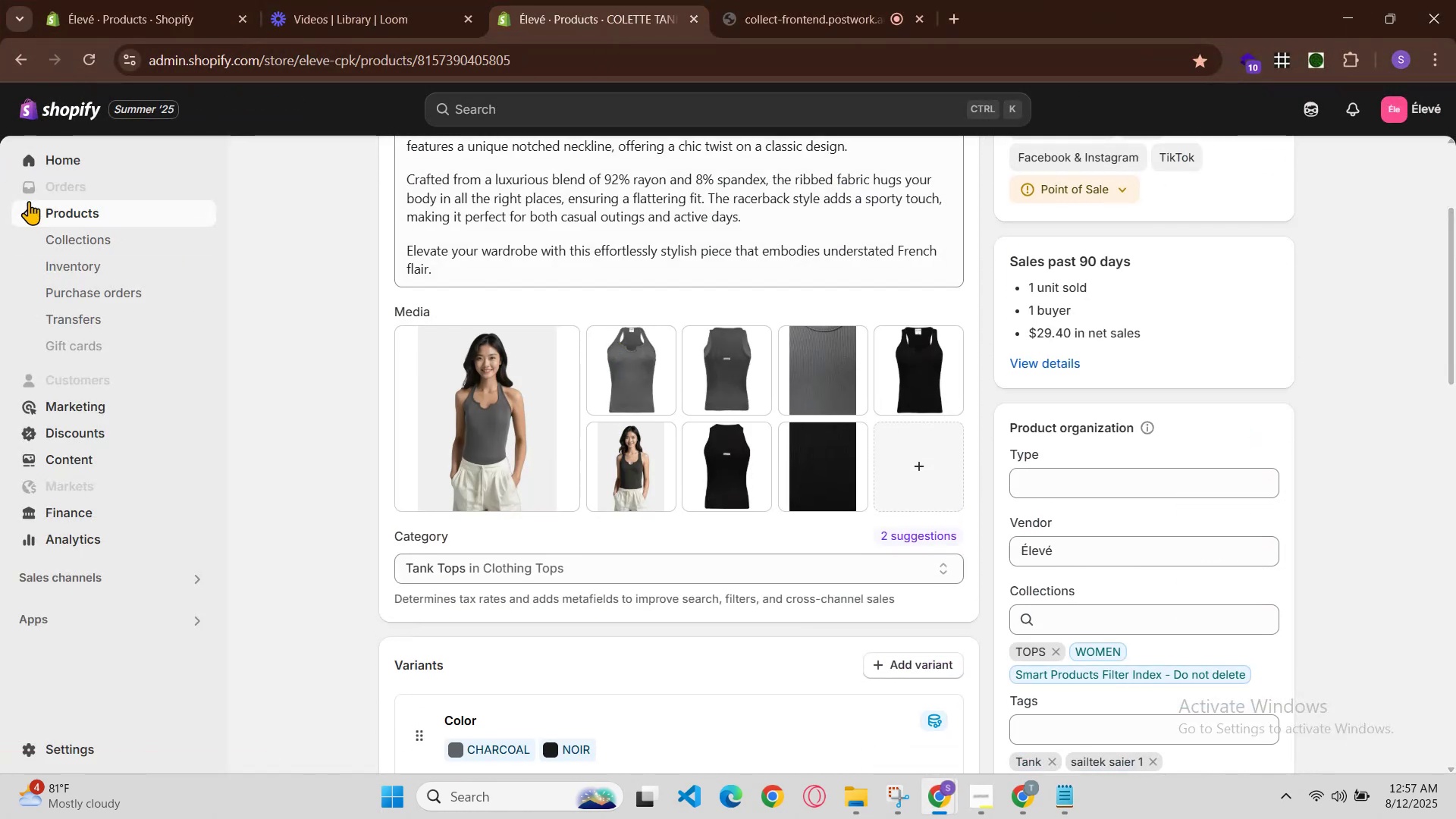 
left_click([32, 205])
 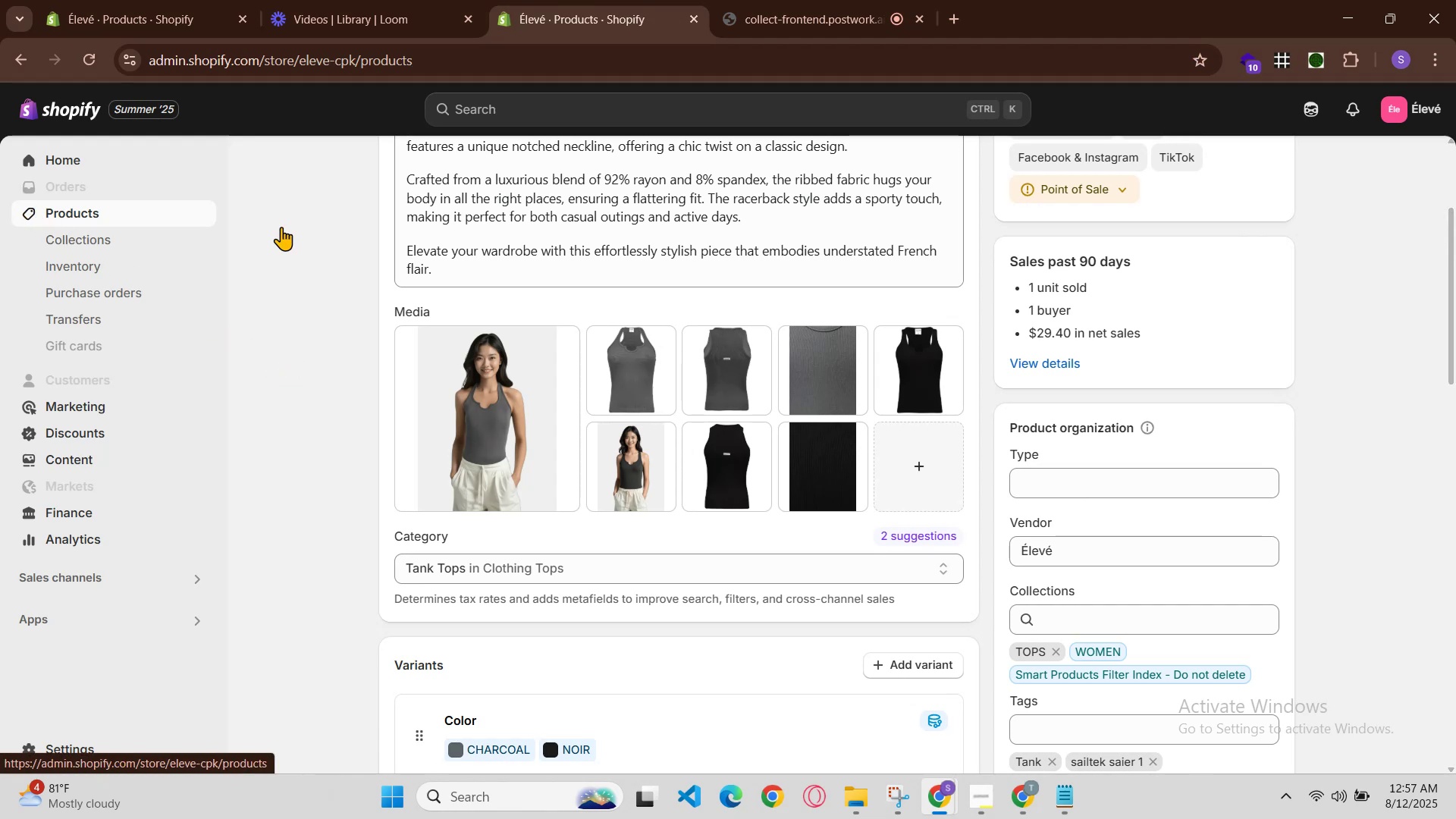 
left_click([194, 0])
 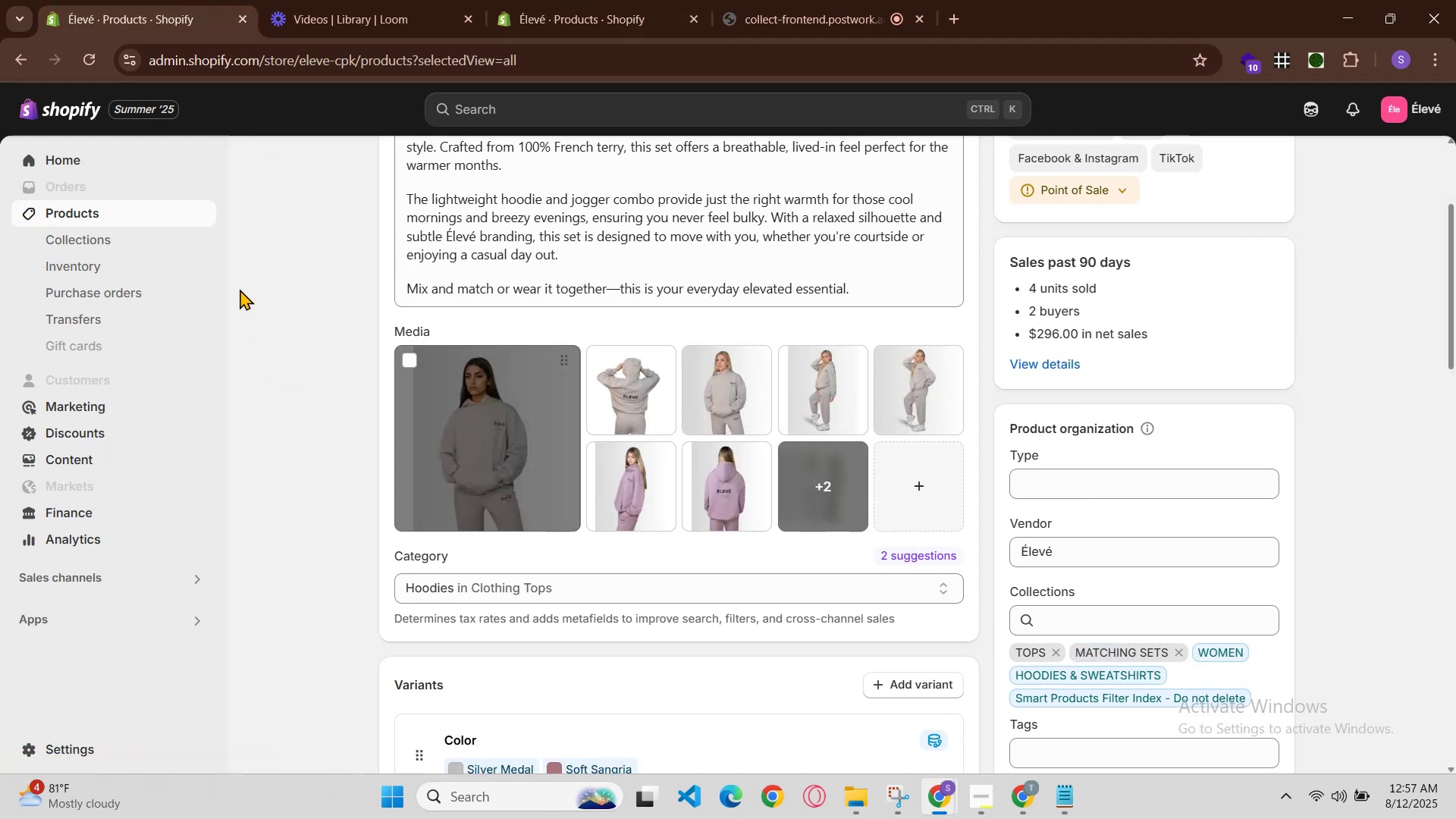 
scroll: coordinate [597, 171], scroll_direction: down, amount: 8.0
 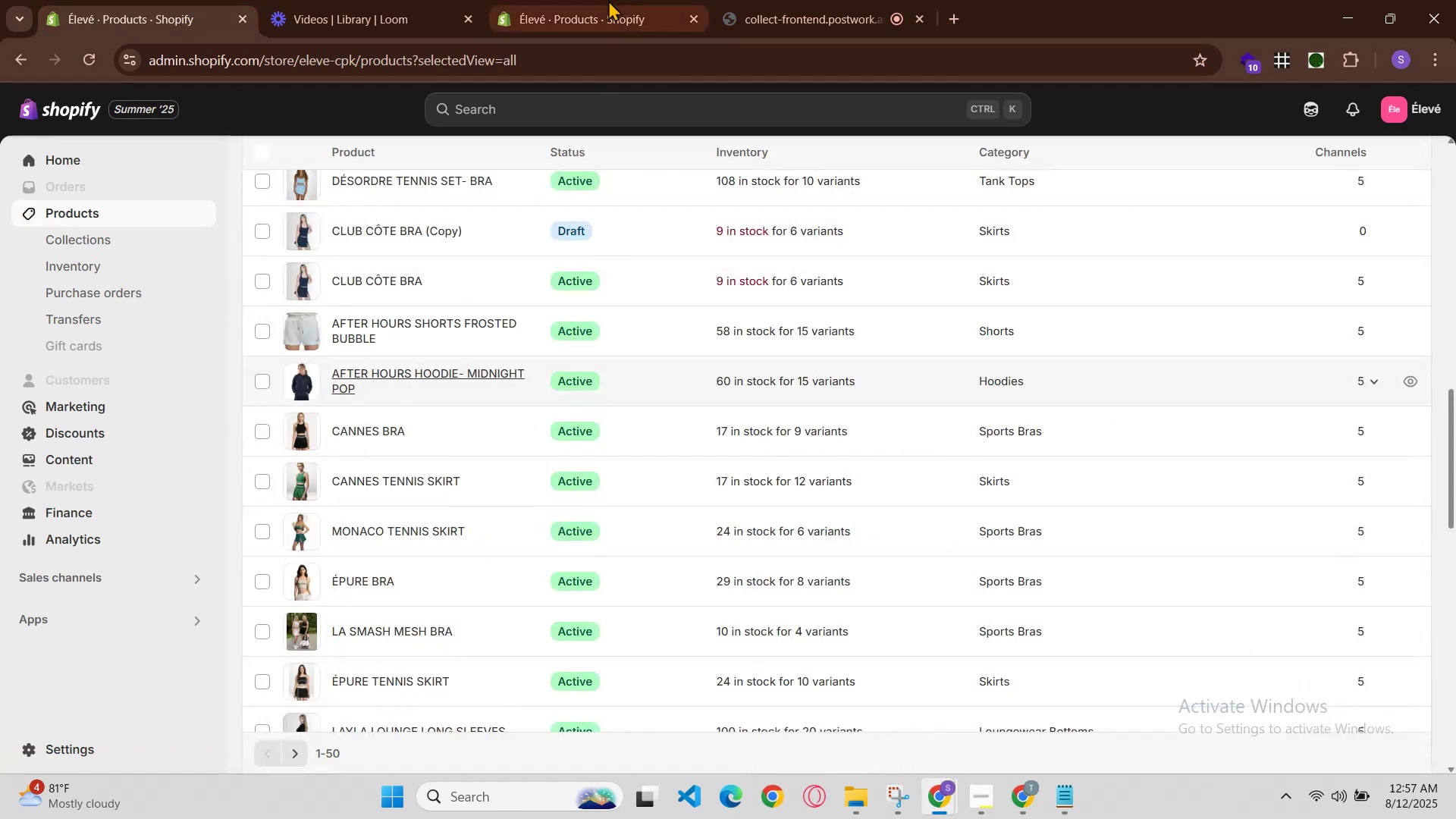 
left_click([610, 0])
 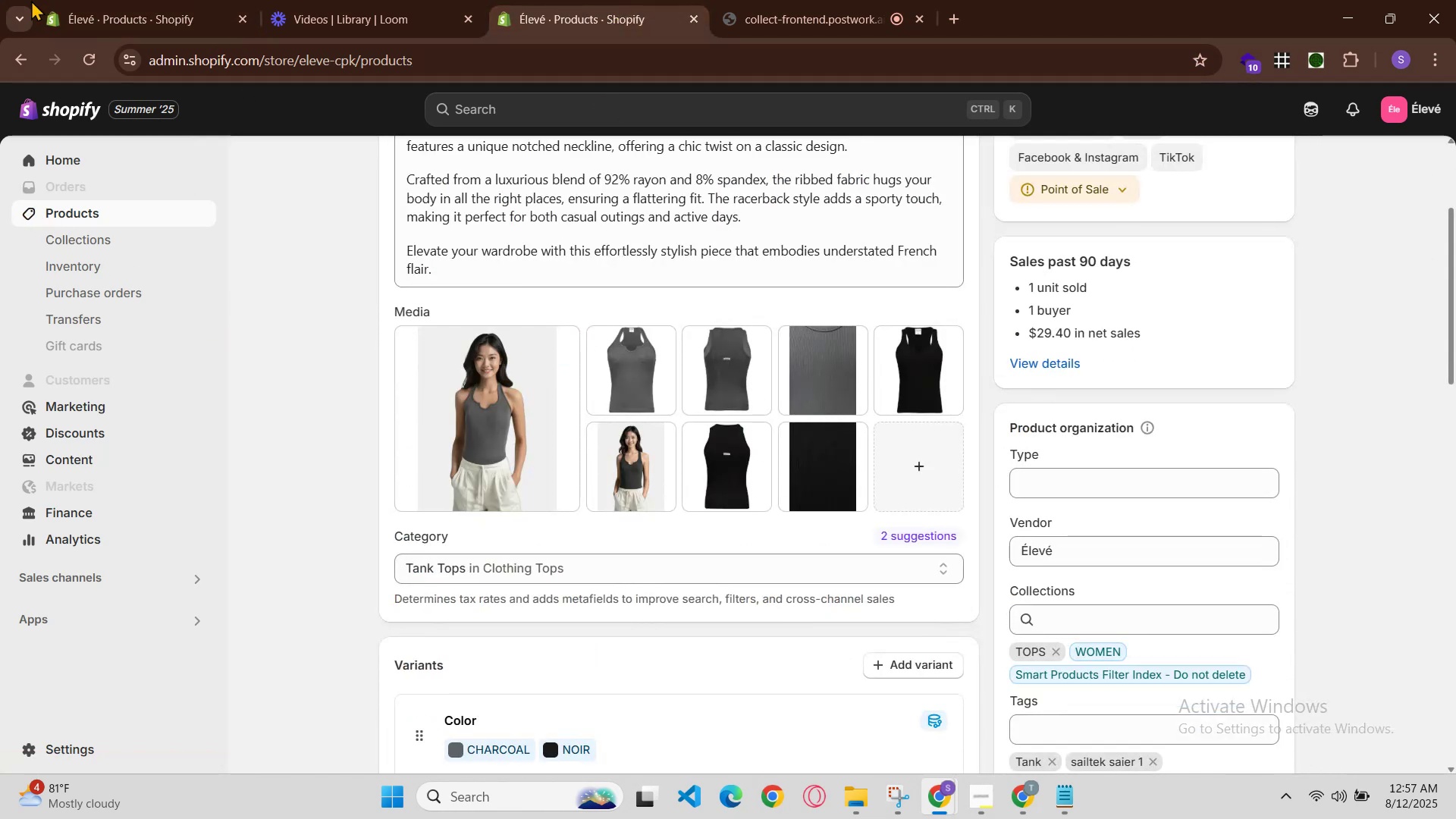 
left_click([136, 0])
 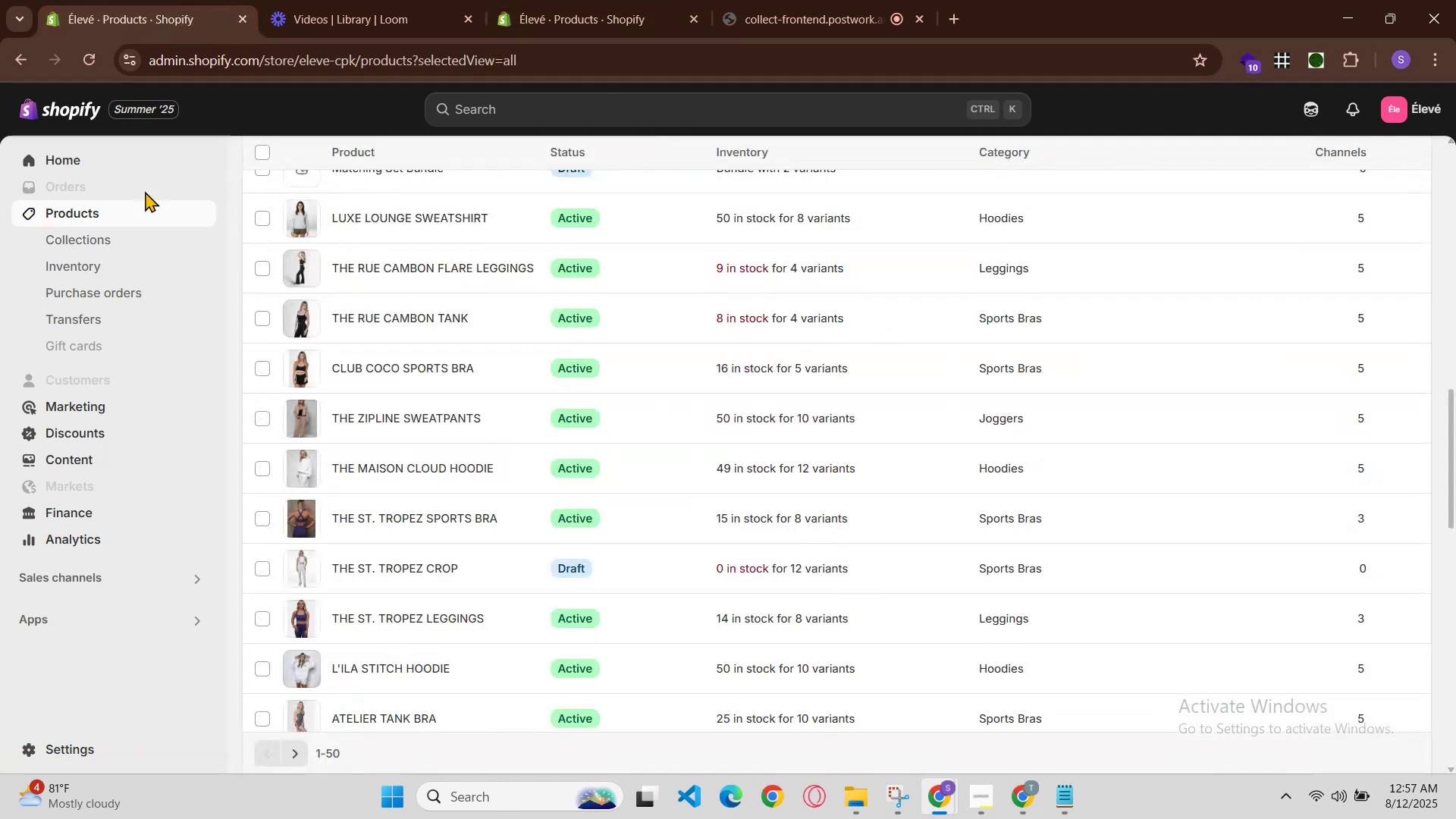 
scroll: coordinate [692, 645], scroll_direction: down, amount: 2.0
 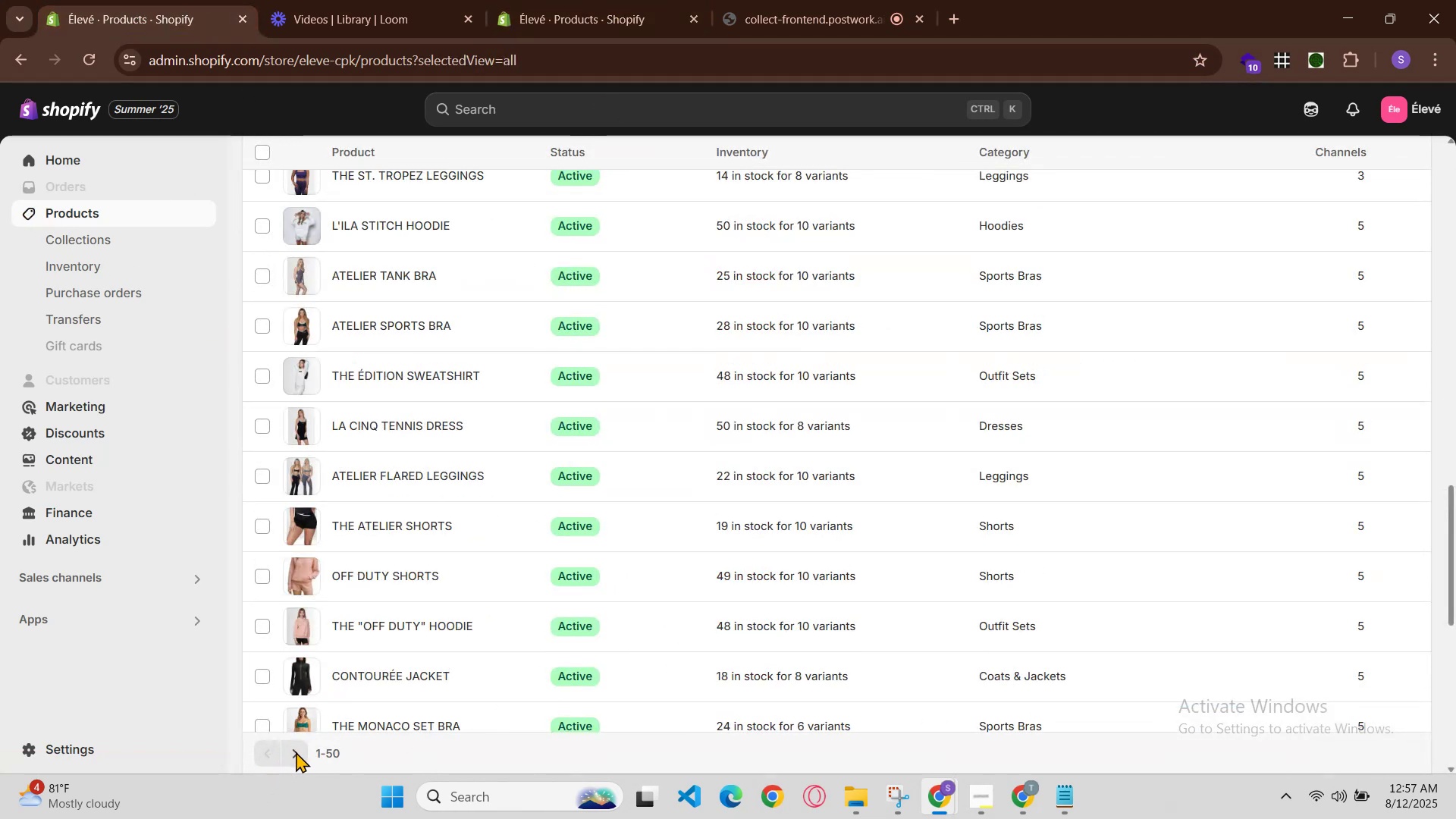 
left_click([296, 752])
 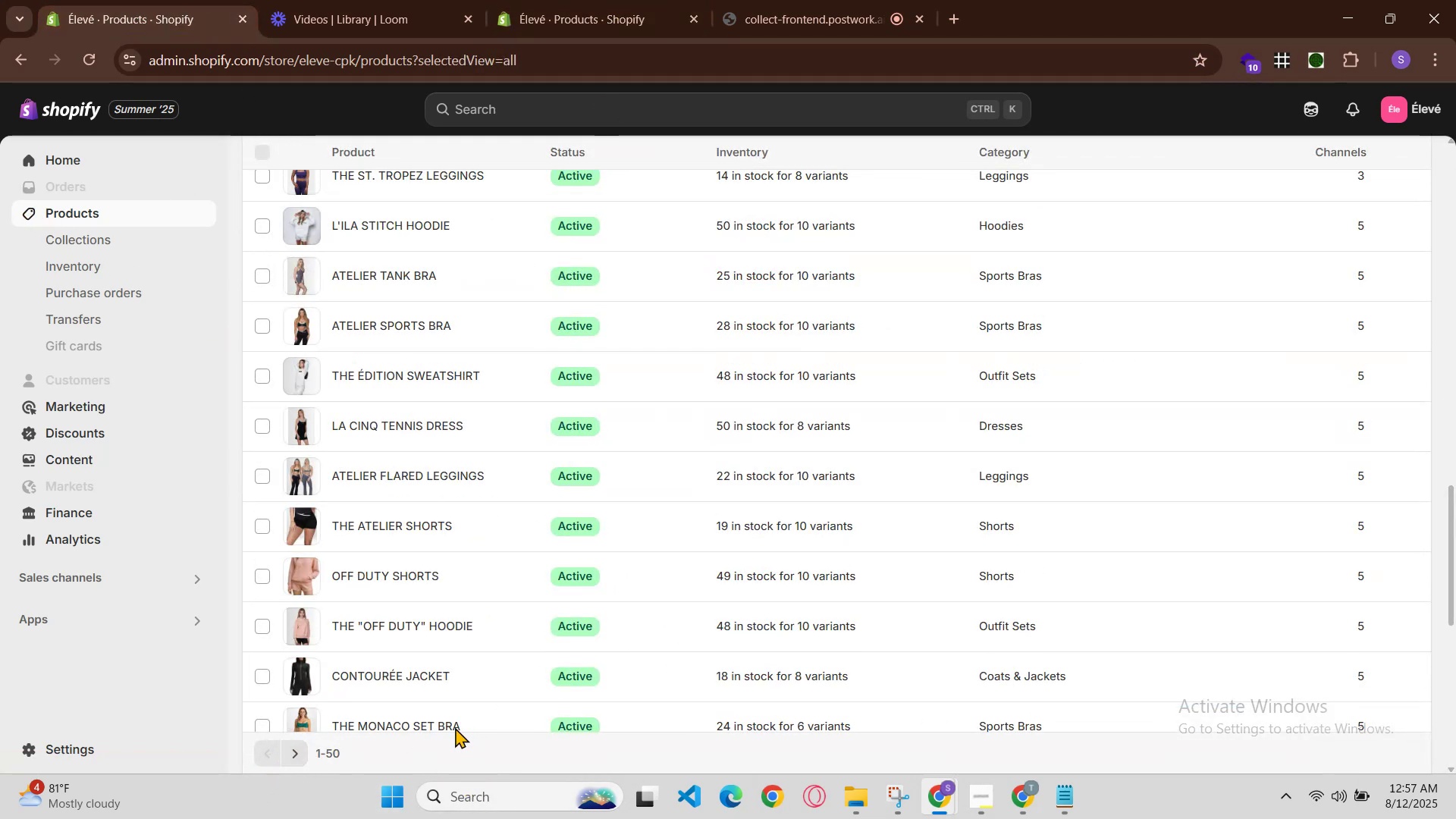 
scroll: coordinate [490, 592], scroll_direction: down, amount: 8.0
 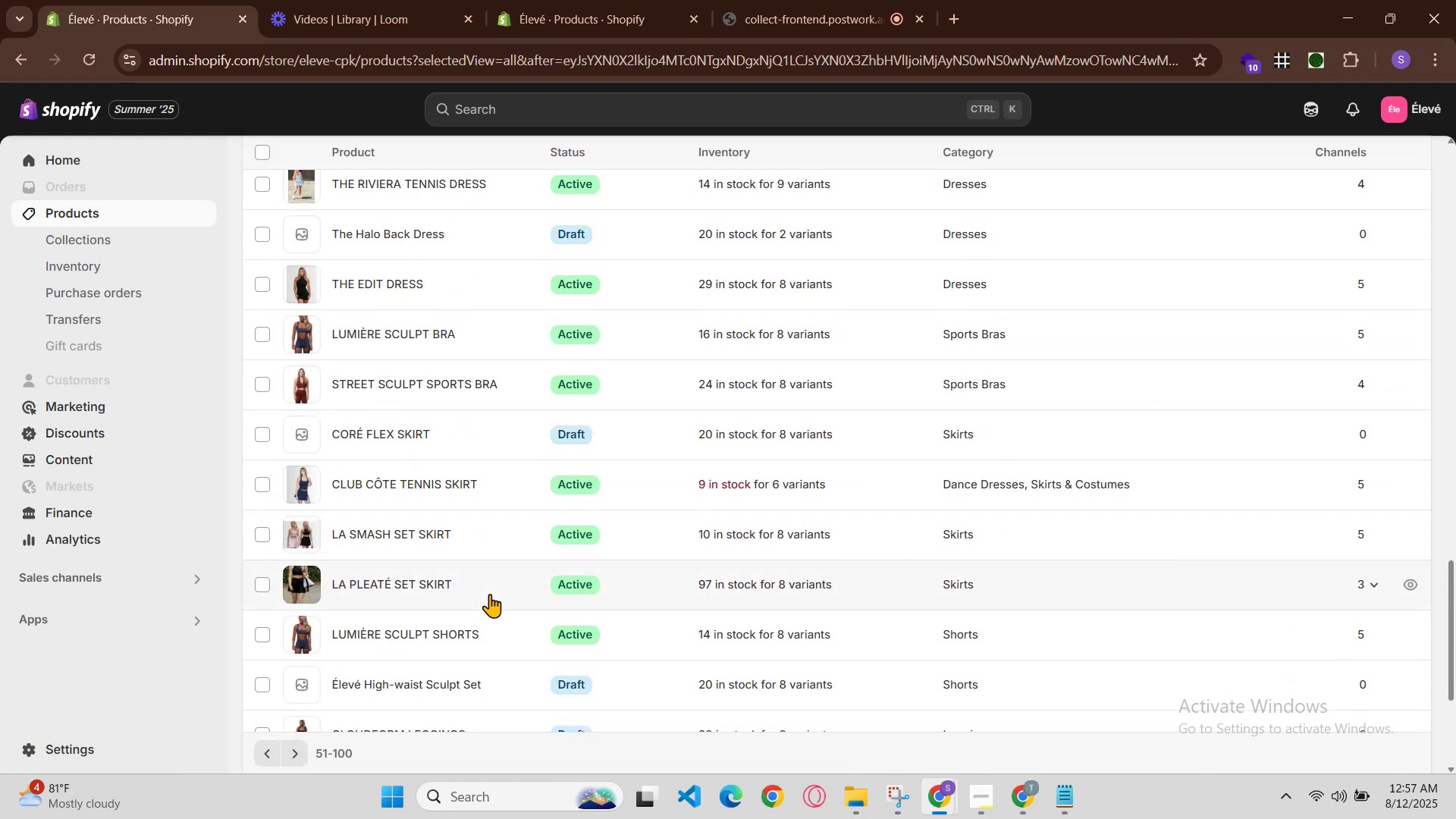 
scroll: coordinate [473, 617], scroll_direction: up, amount: 5.0
 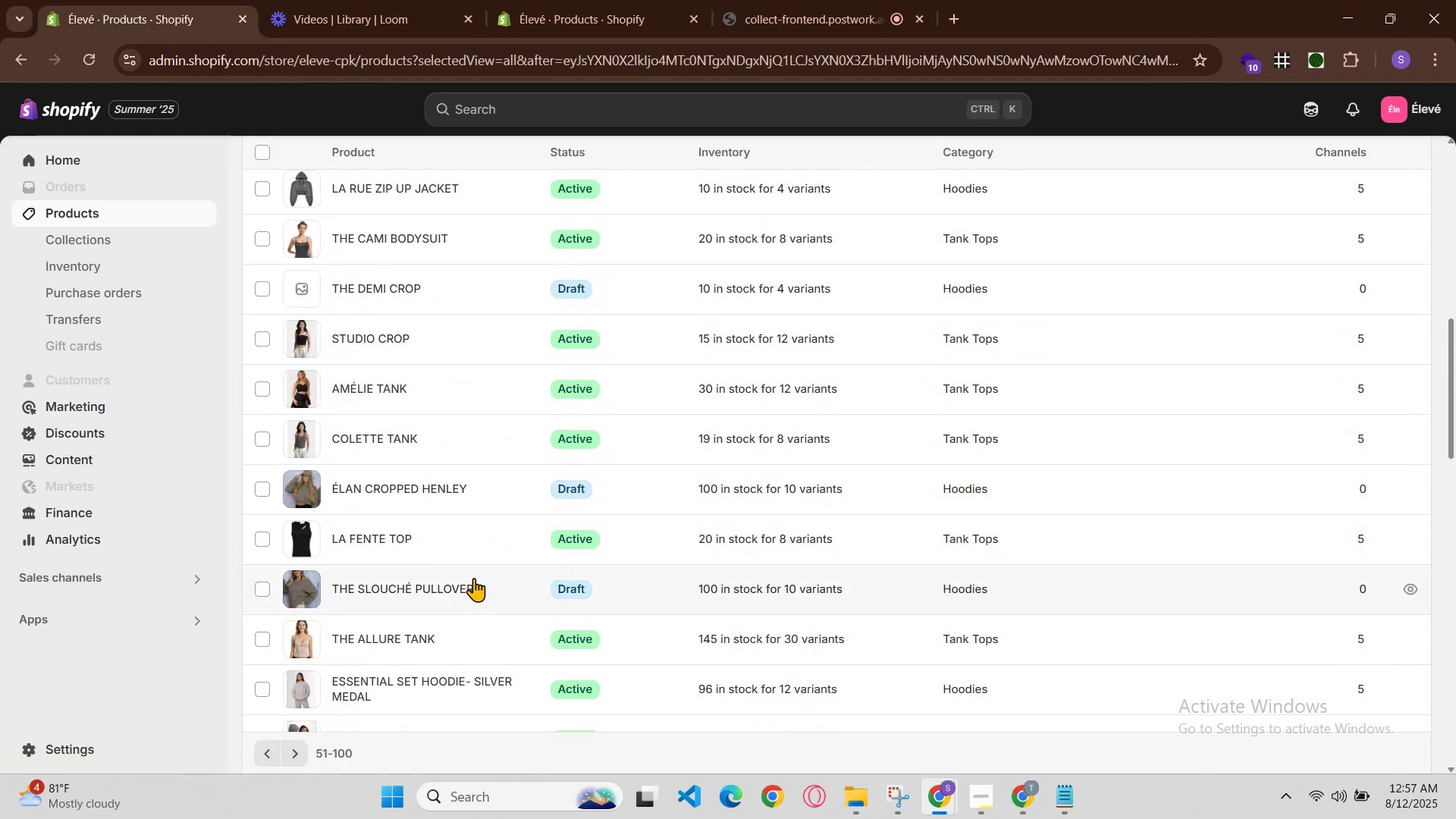 
scroll: coordinate [469, 576], scroll_direction: down, amount: 1.0
 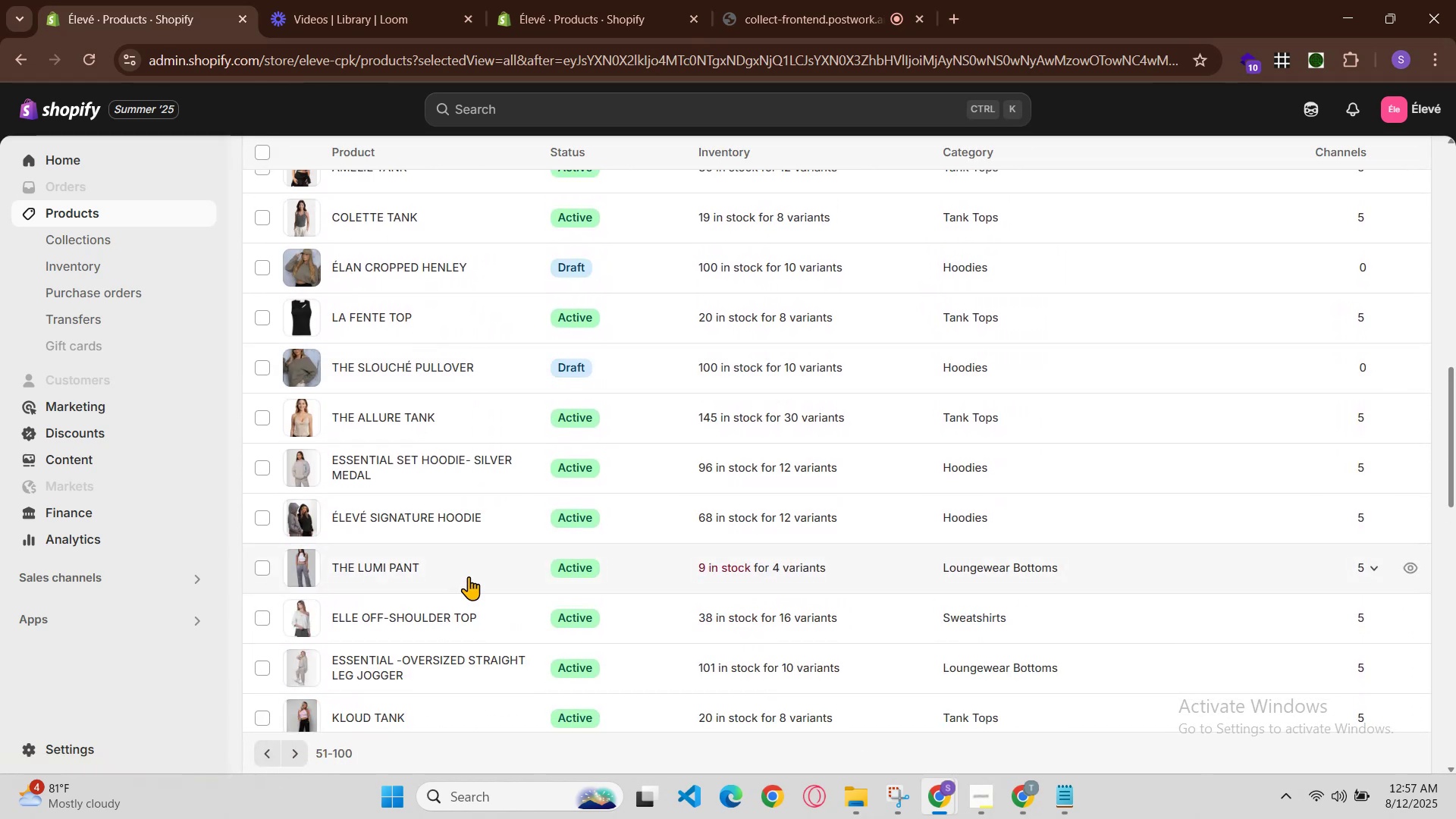 
scroll: coordinate [469, 576], scroll_direction: up, amount: 1.0
 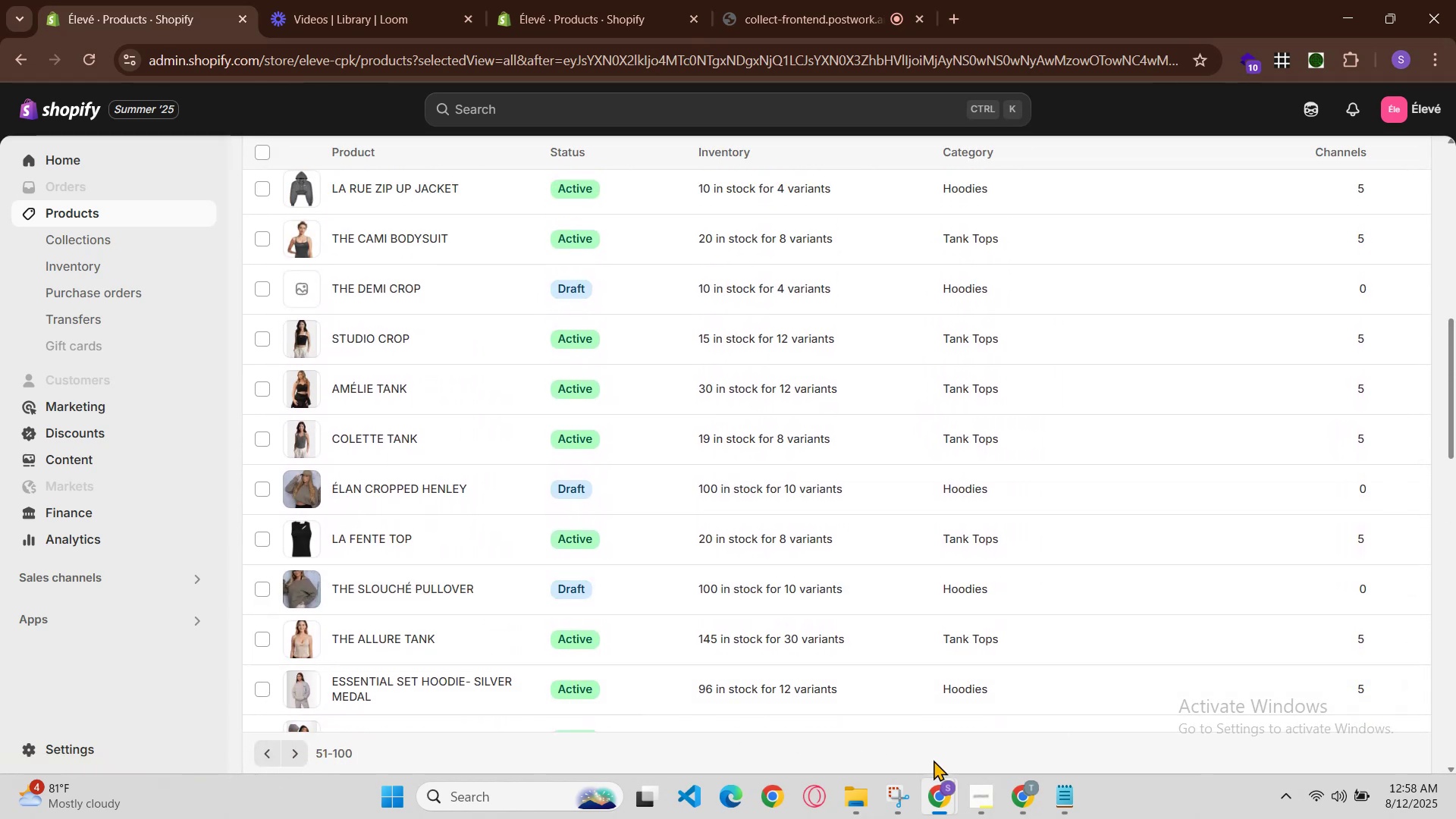 
left_click([931, 792])
 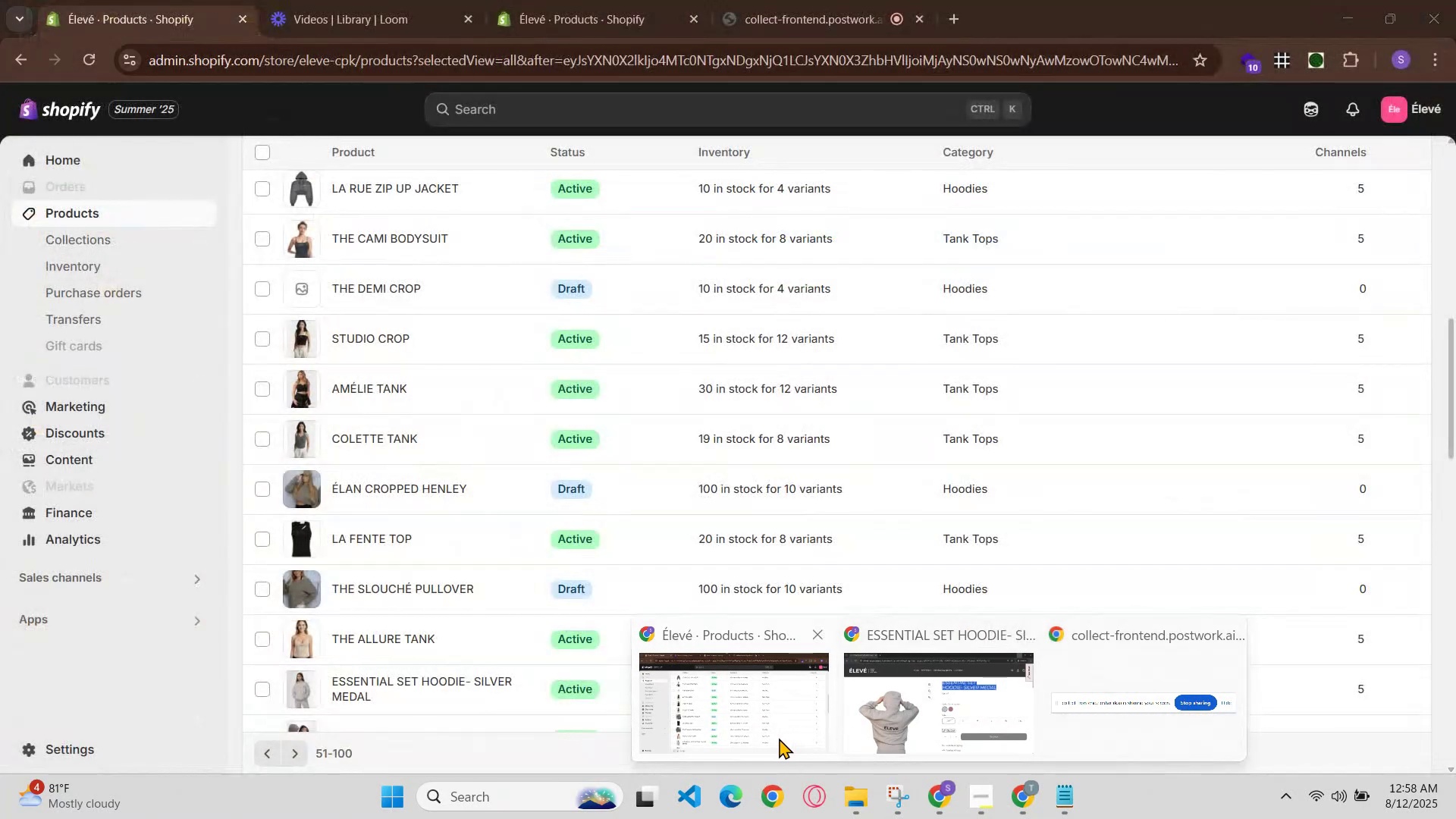 
left_click([715, 714])
 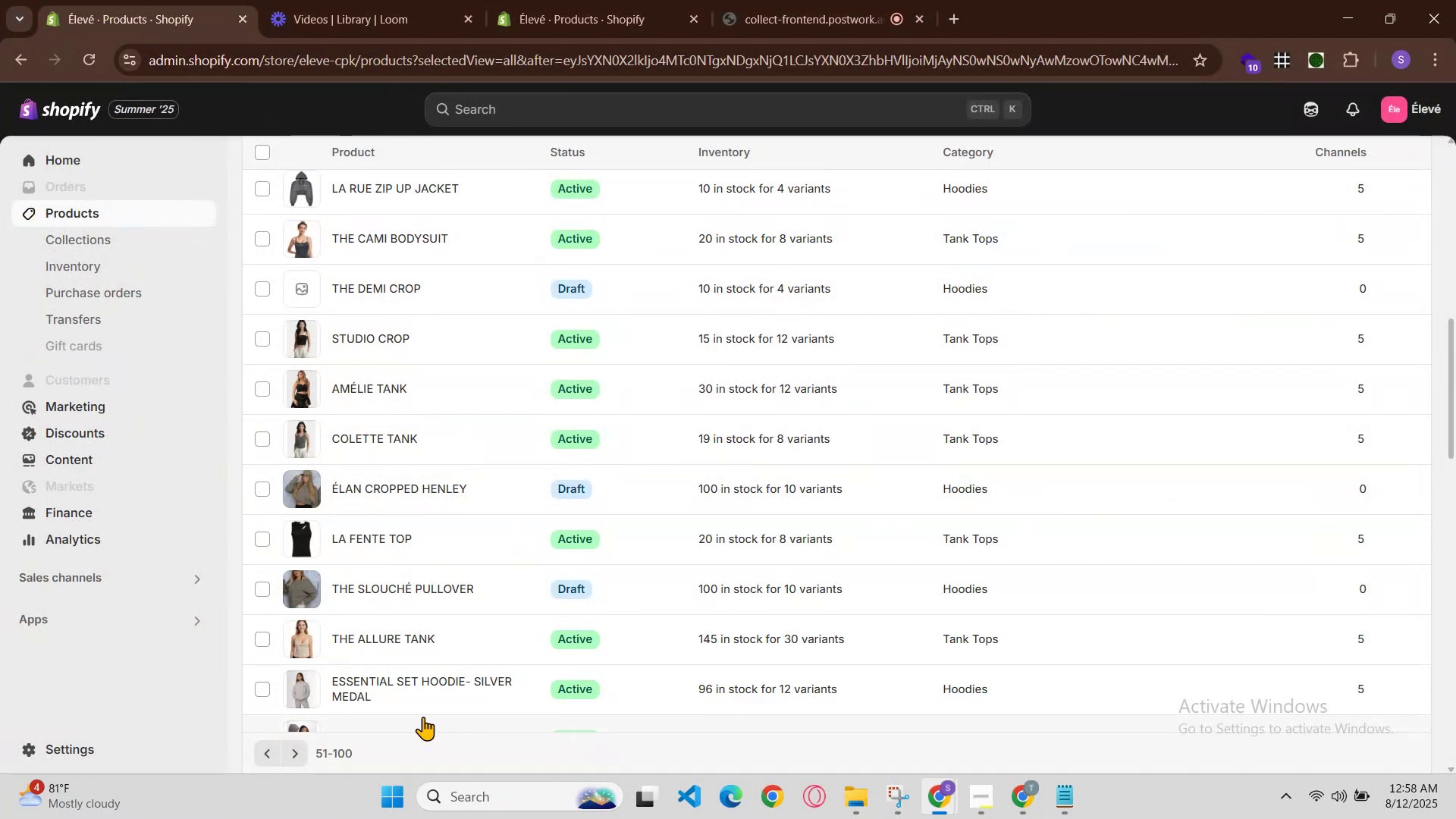 
scroll: coordinate [420, 716], scroll_direction: down, amount: 1.0
 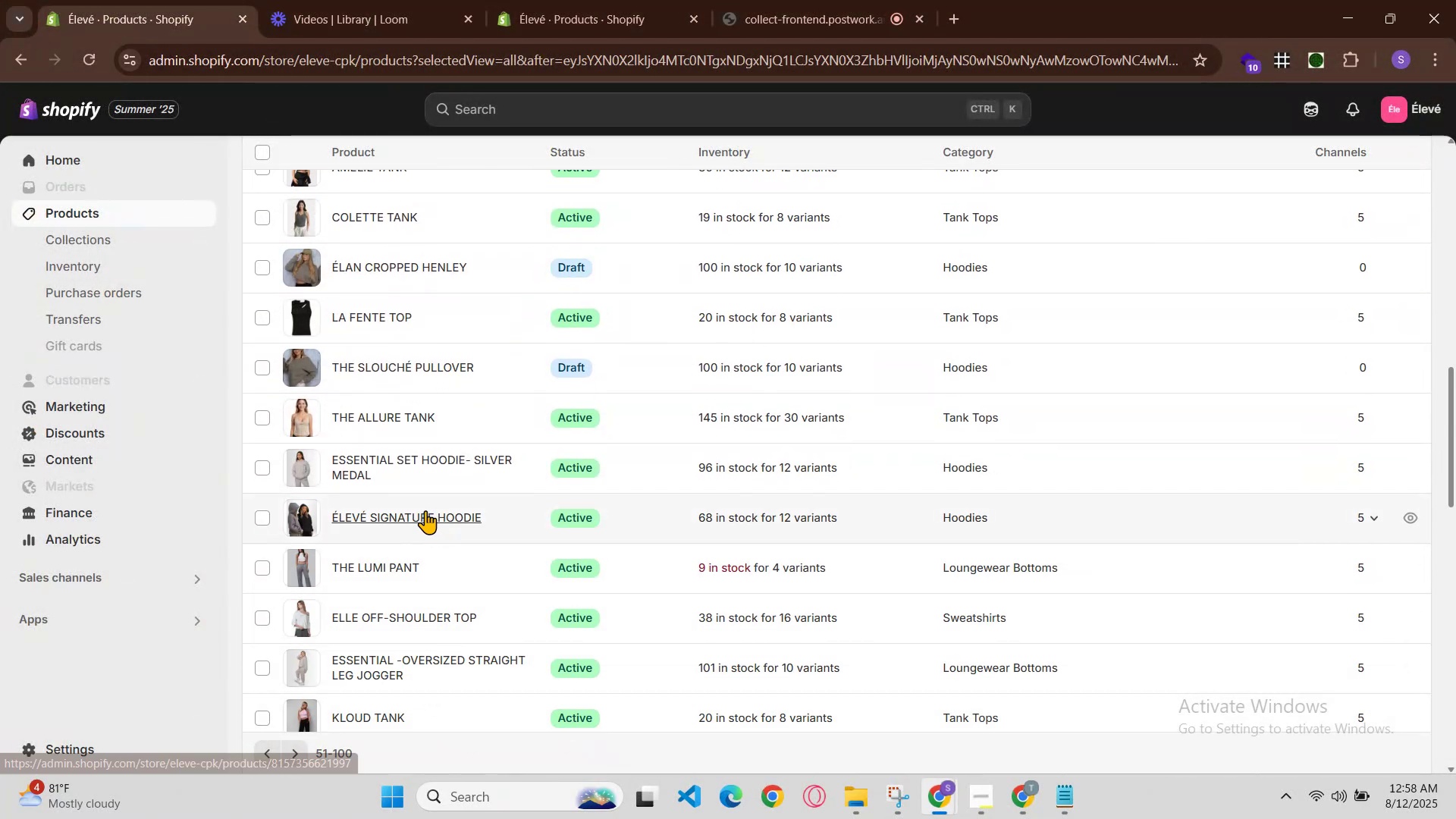 
left_click([422, 513])
 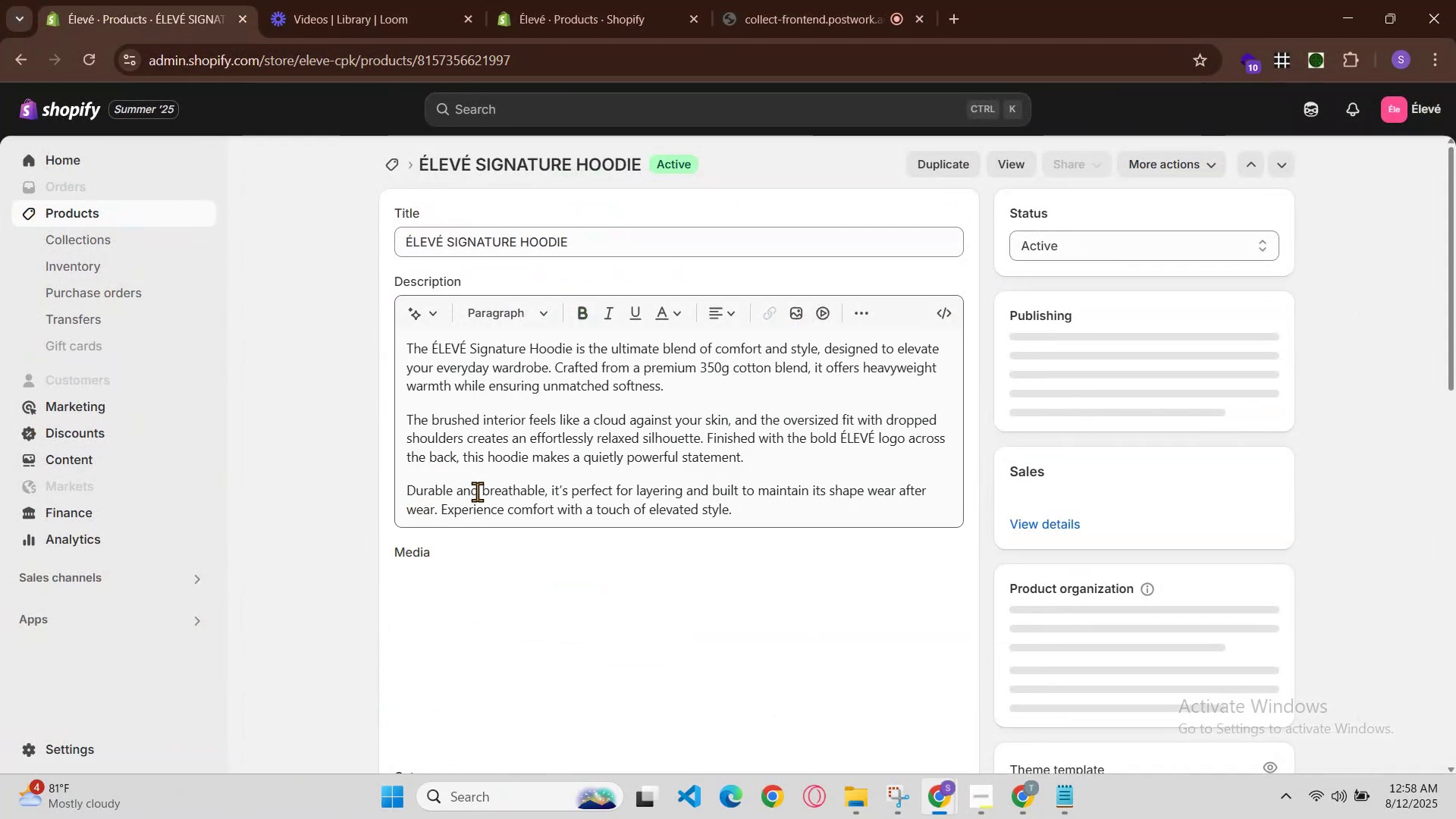 
double_click([602, 246])
 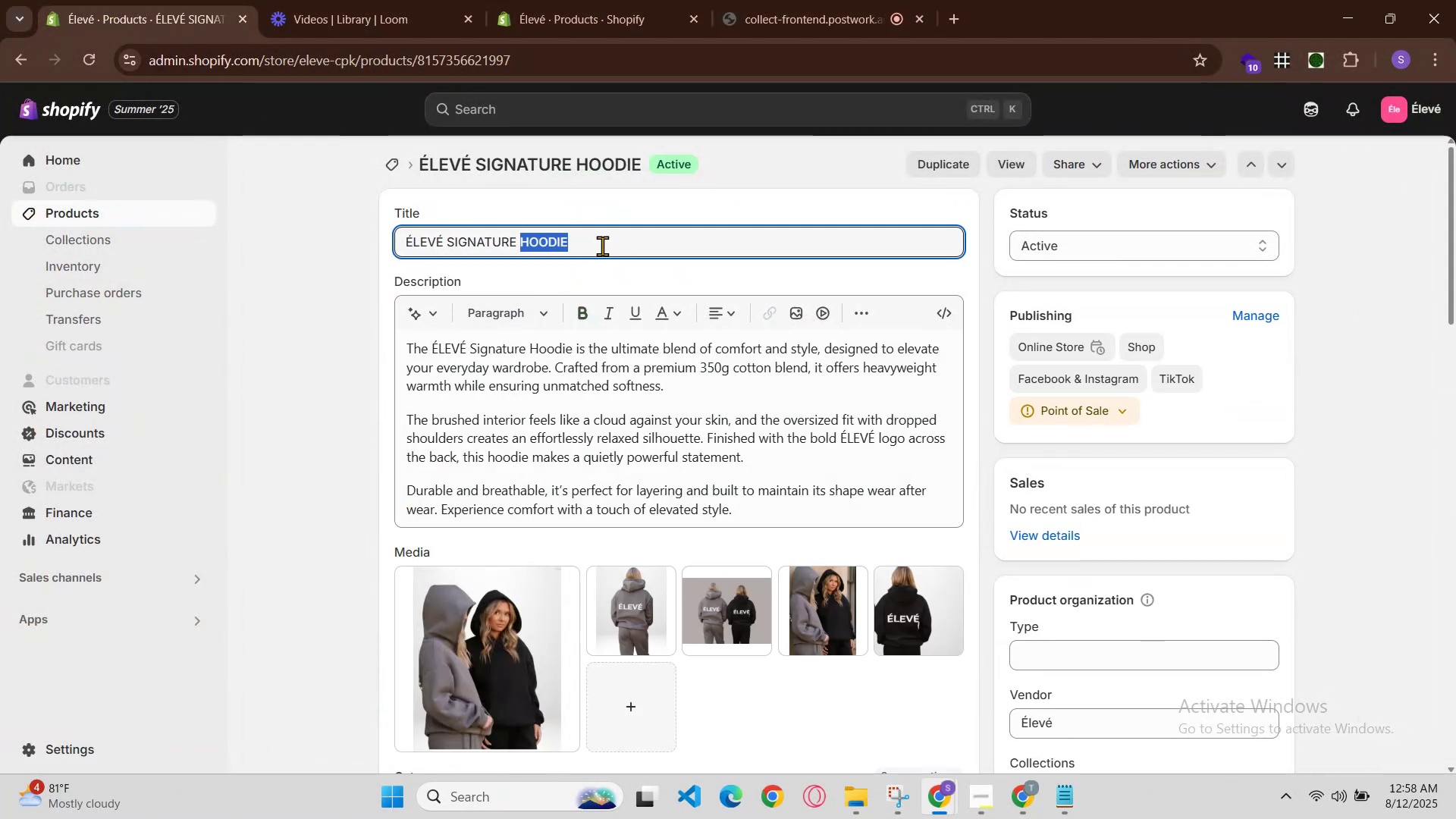 
triple_click([602, 246])
 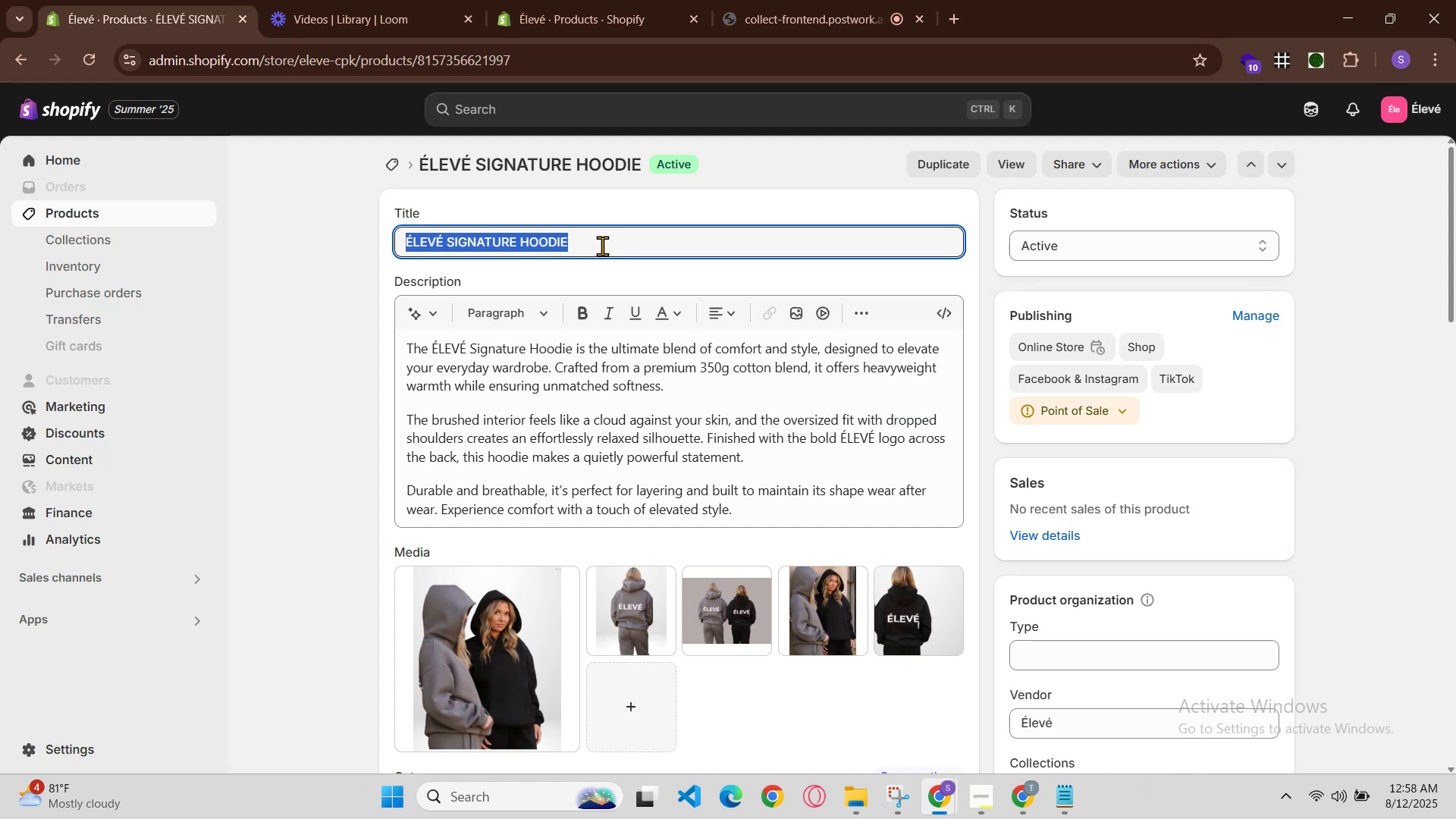 
key(Control+C)
 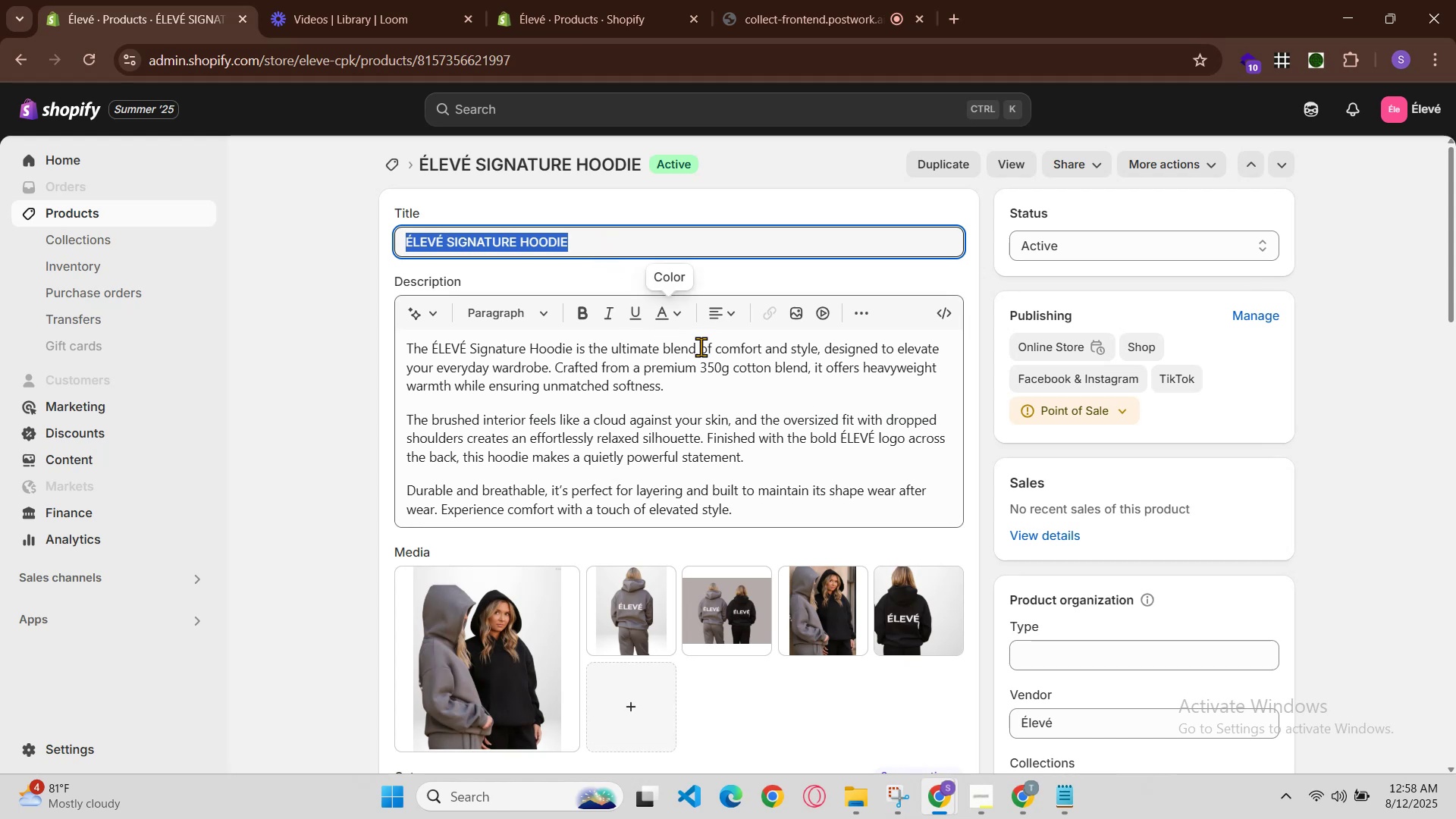 
scroll: coordinate [831, 570], scroll_direction: down, amount: 3.0
 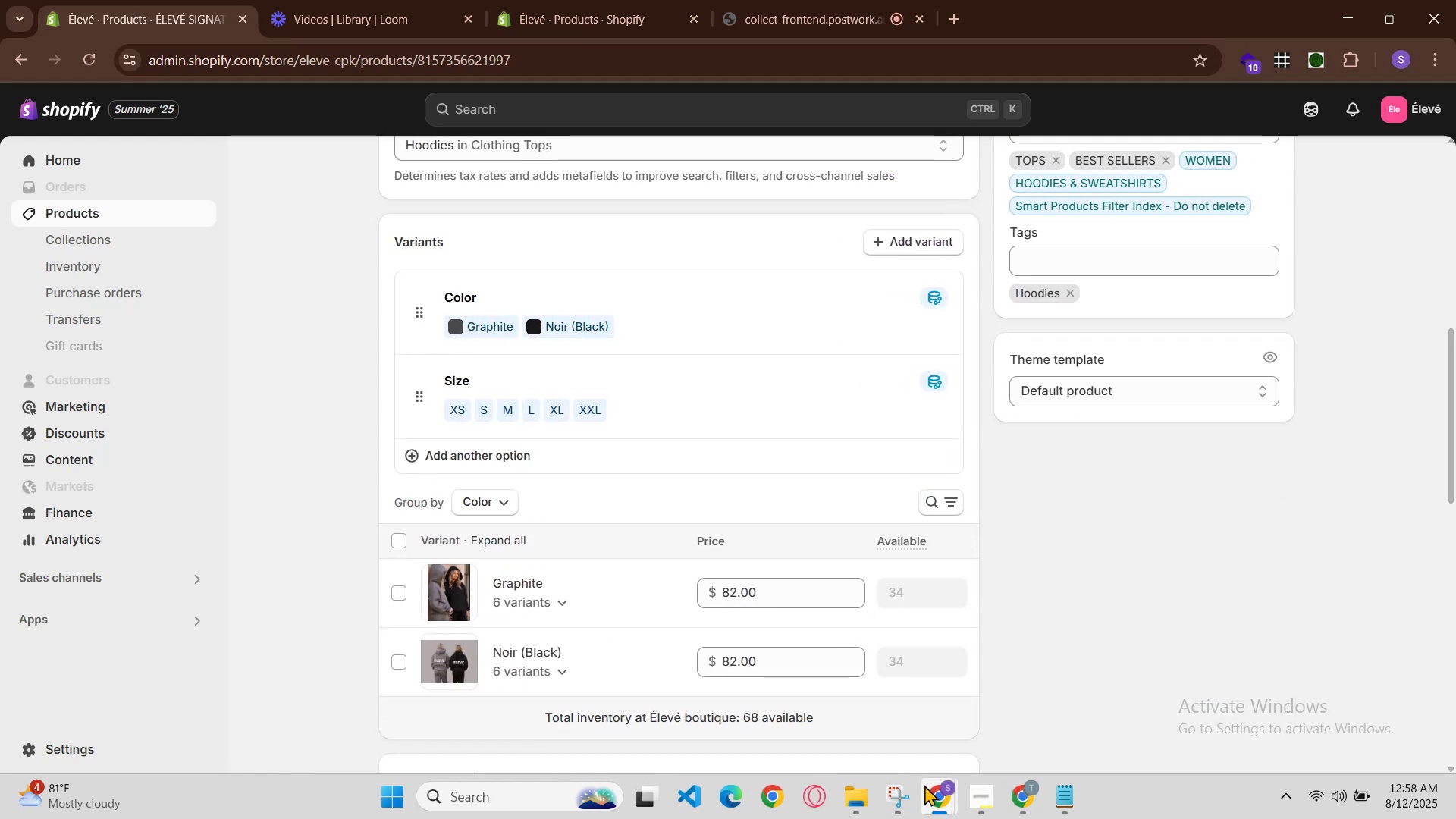 
left_click([934, 792])
 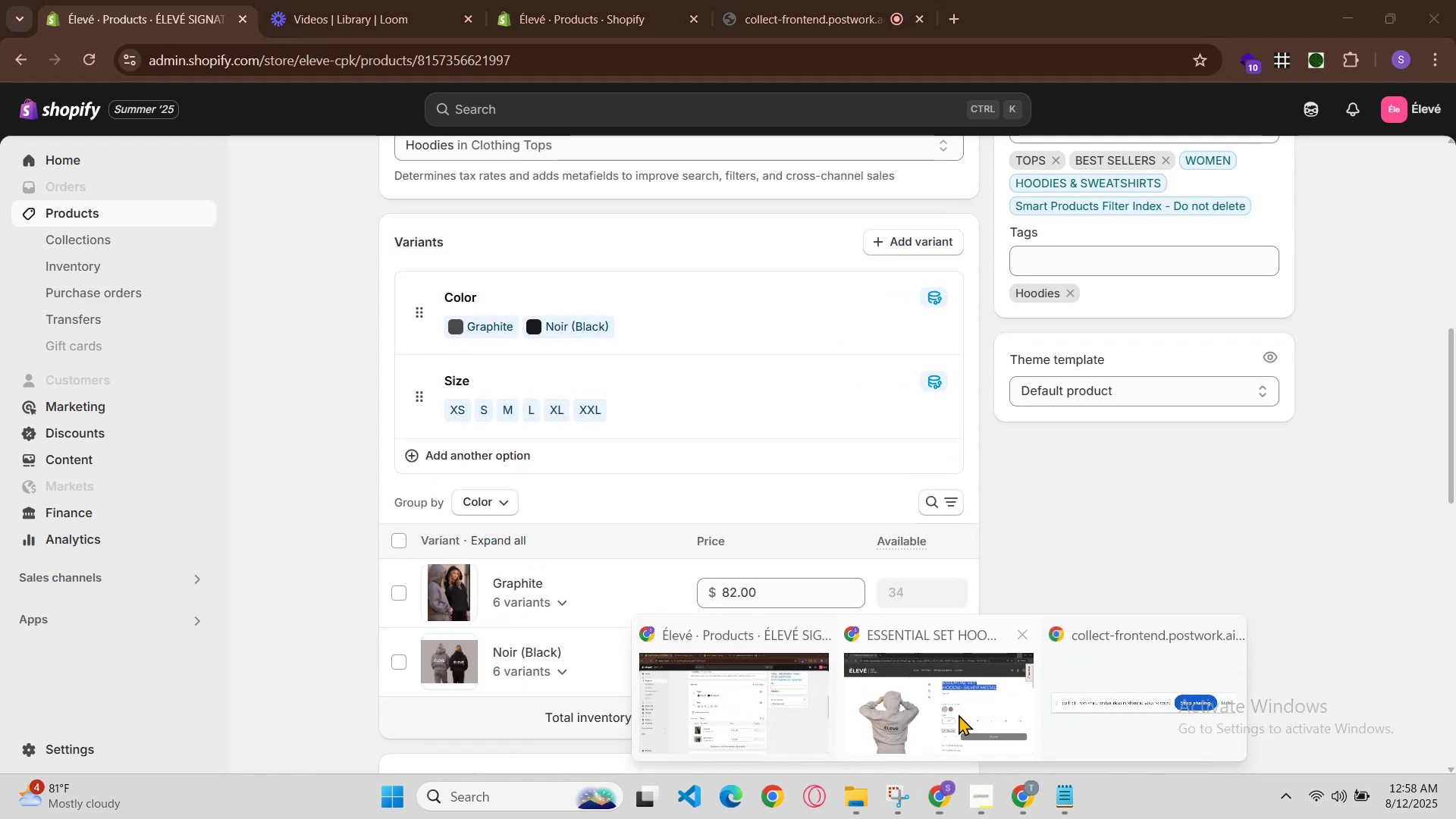 
left_click([959, 711])
 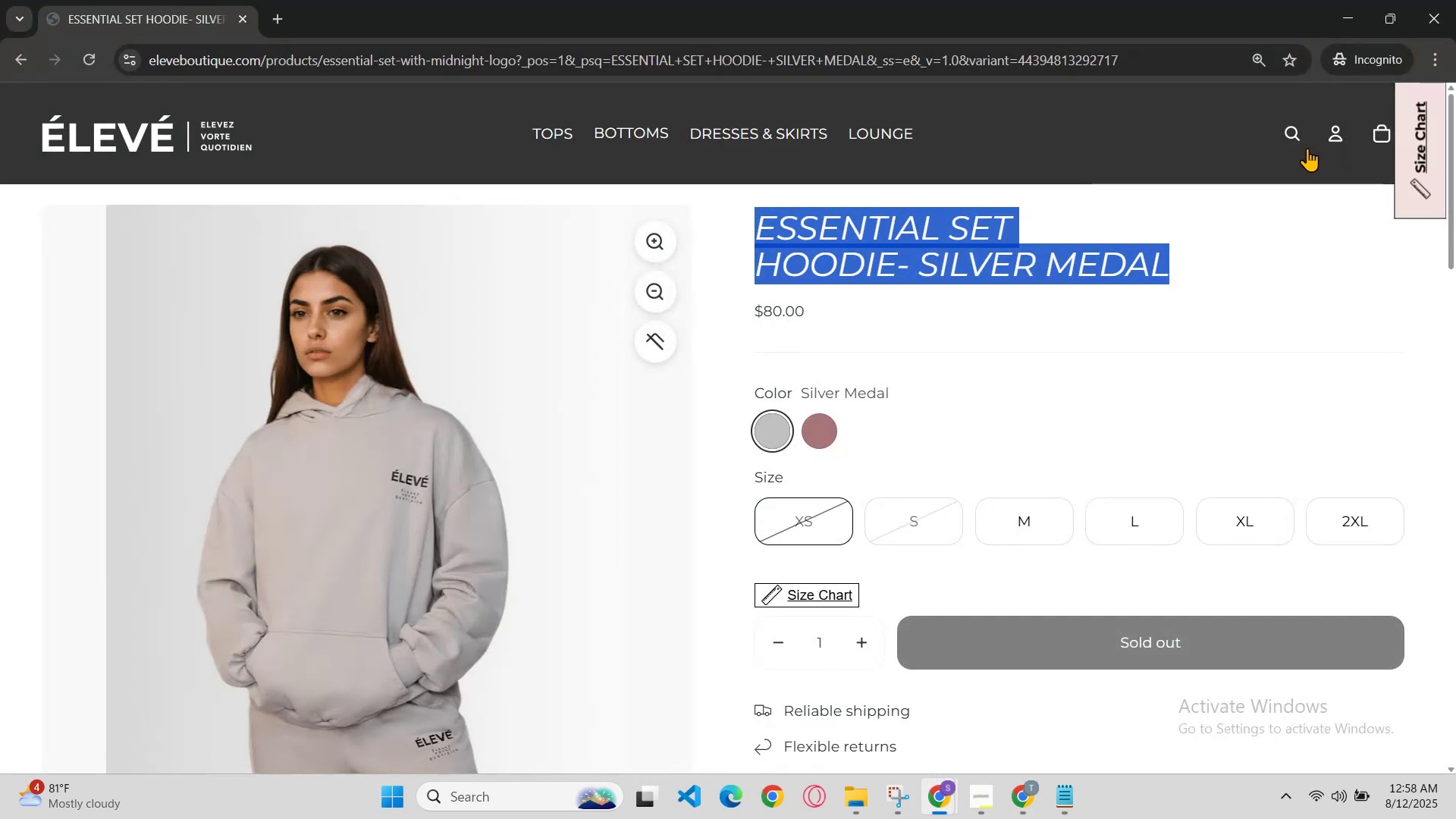 
left_click([1298, 142])
 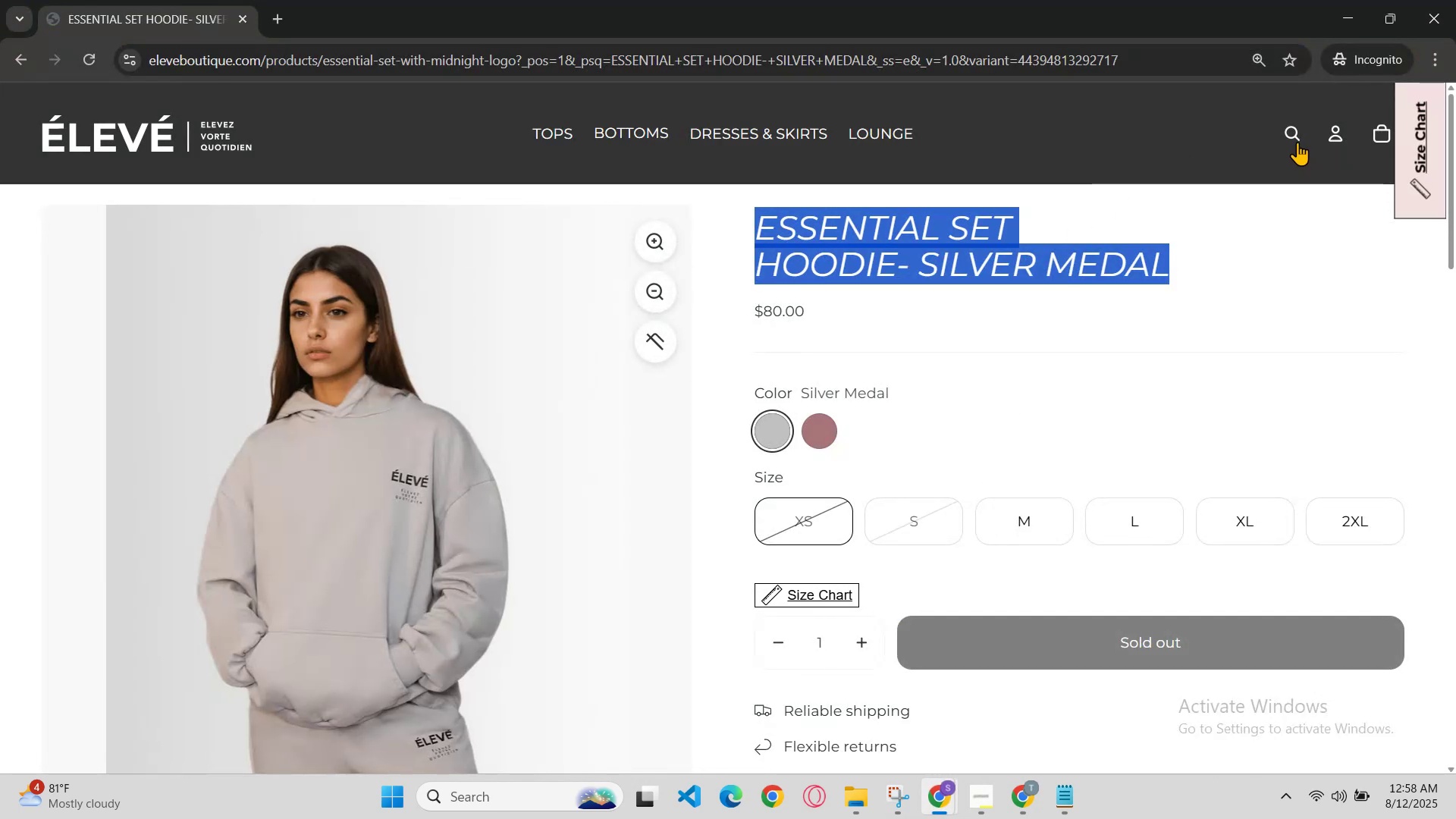 
key(Control+V)
 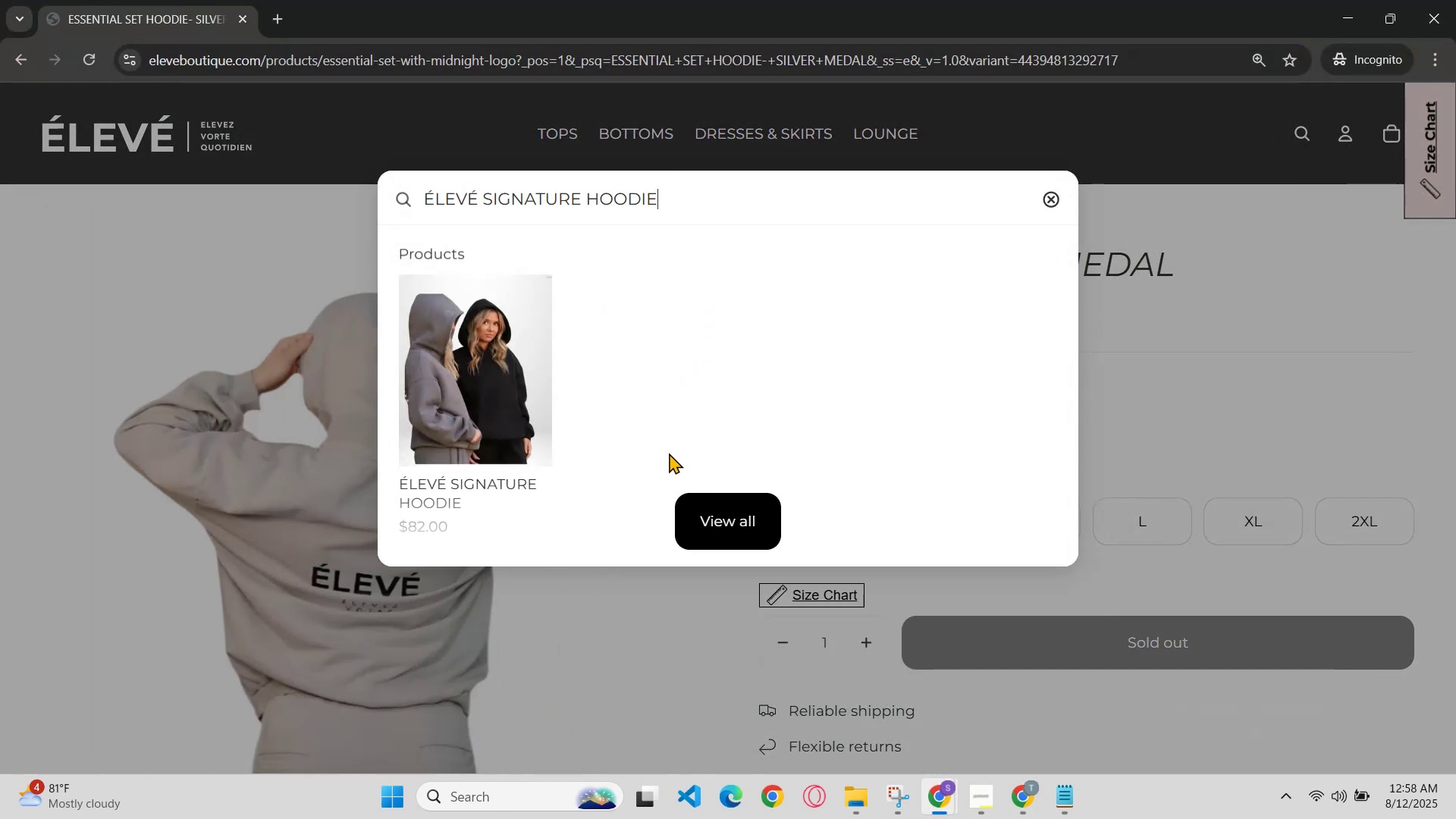 
left_click([497, 404])
 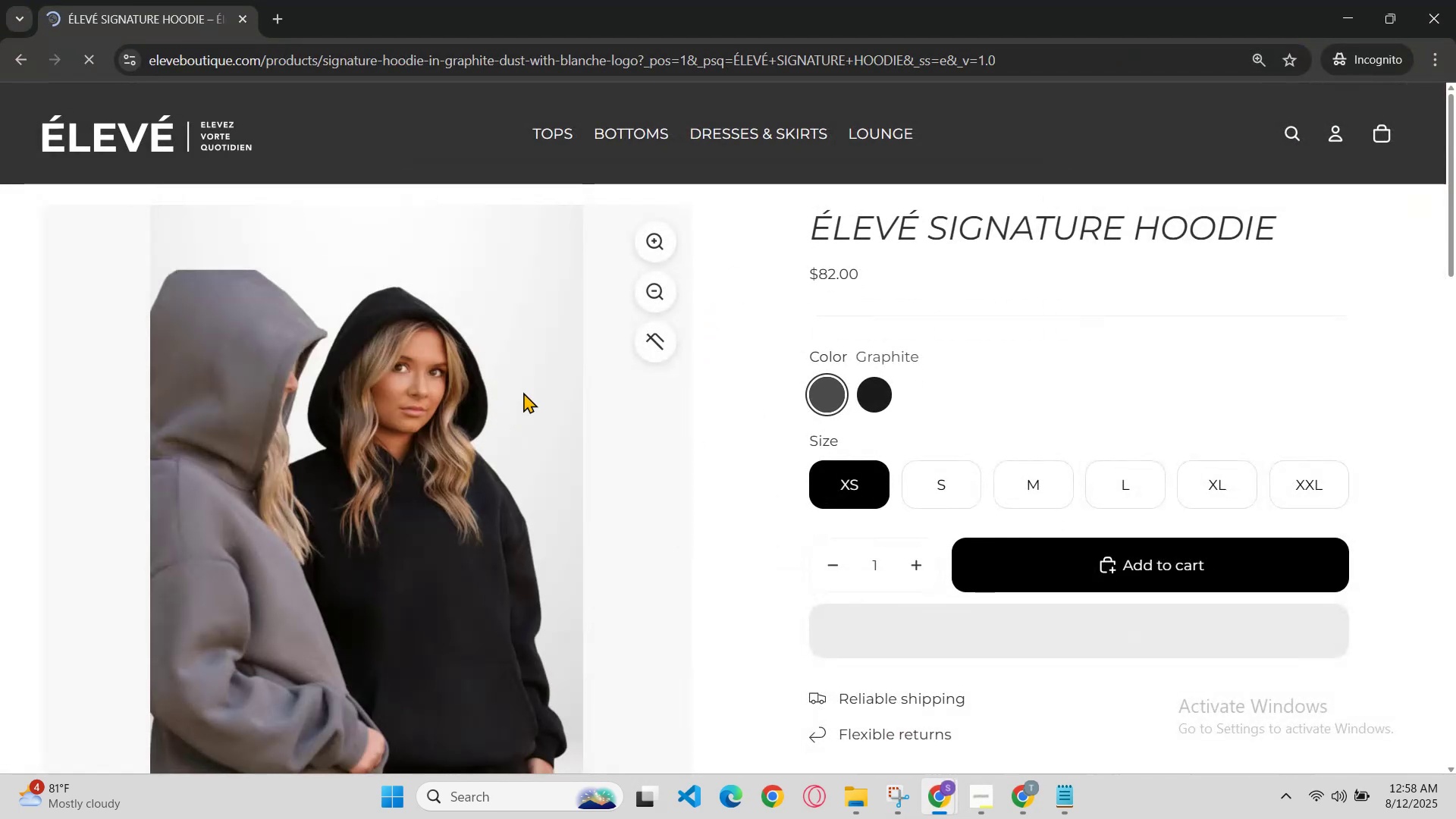 
left_click([896, 404])
 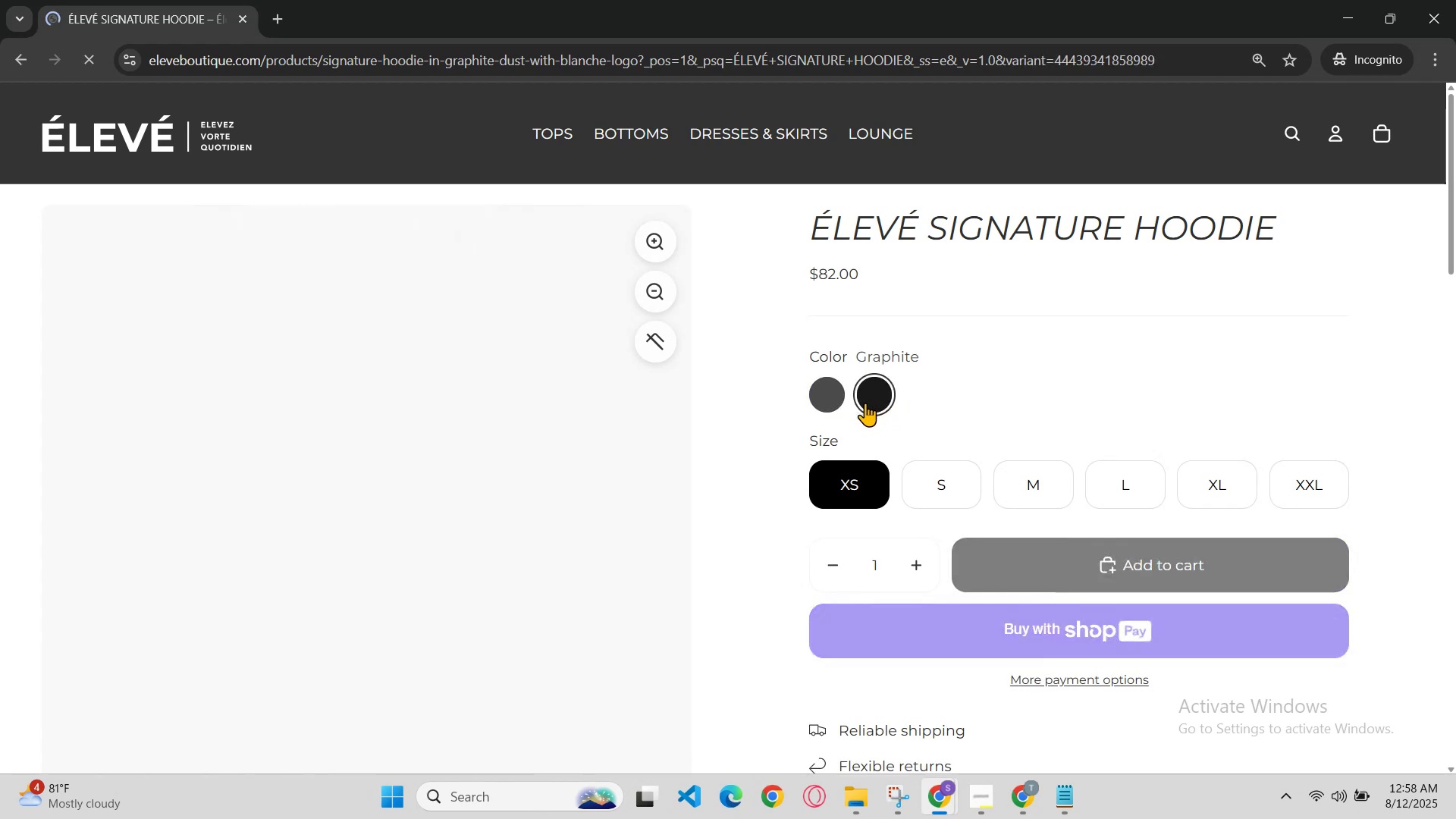 
left_click([835, 398])
 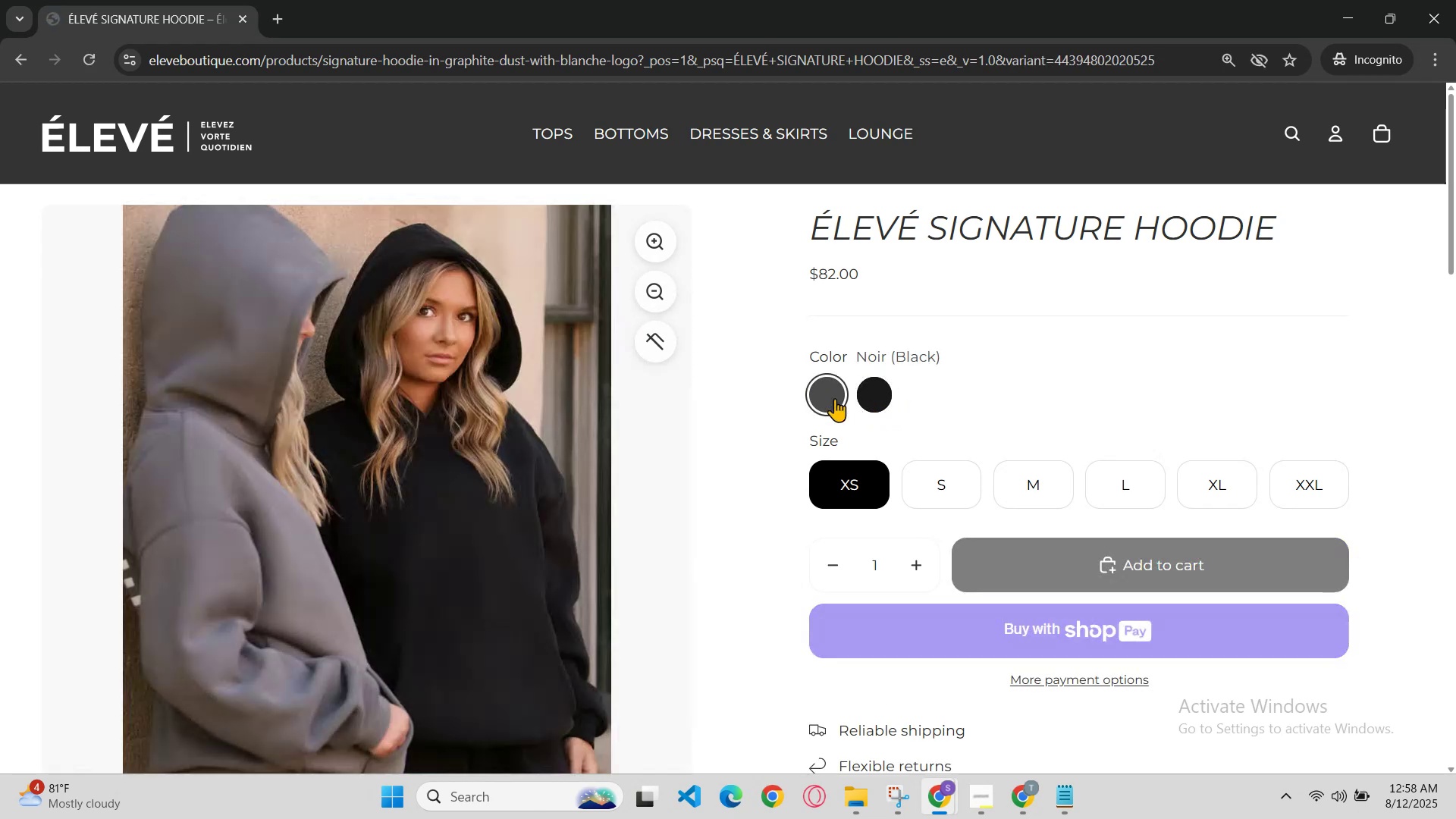 
scroll: coordinate [835, 398], scroll_direction: none, amount: 0.0
 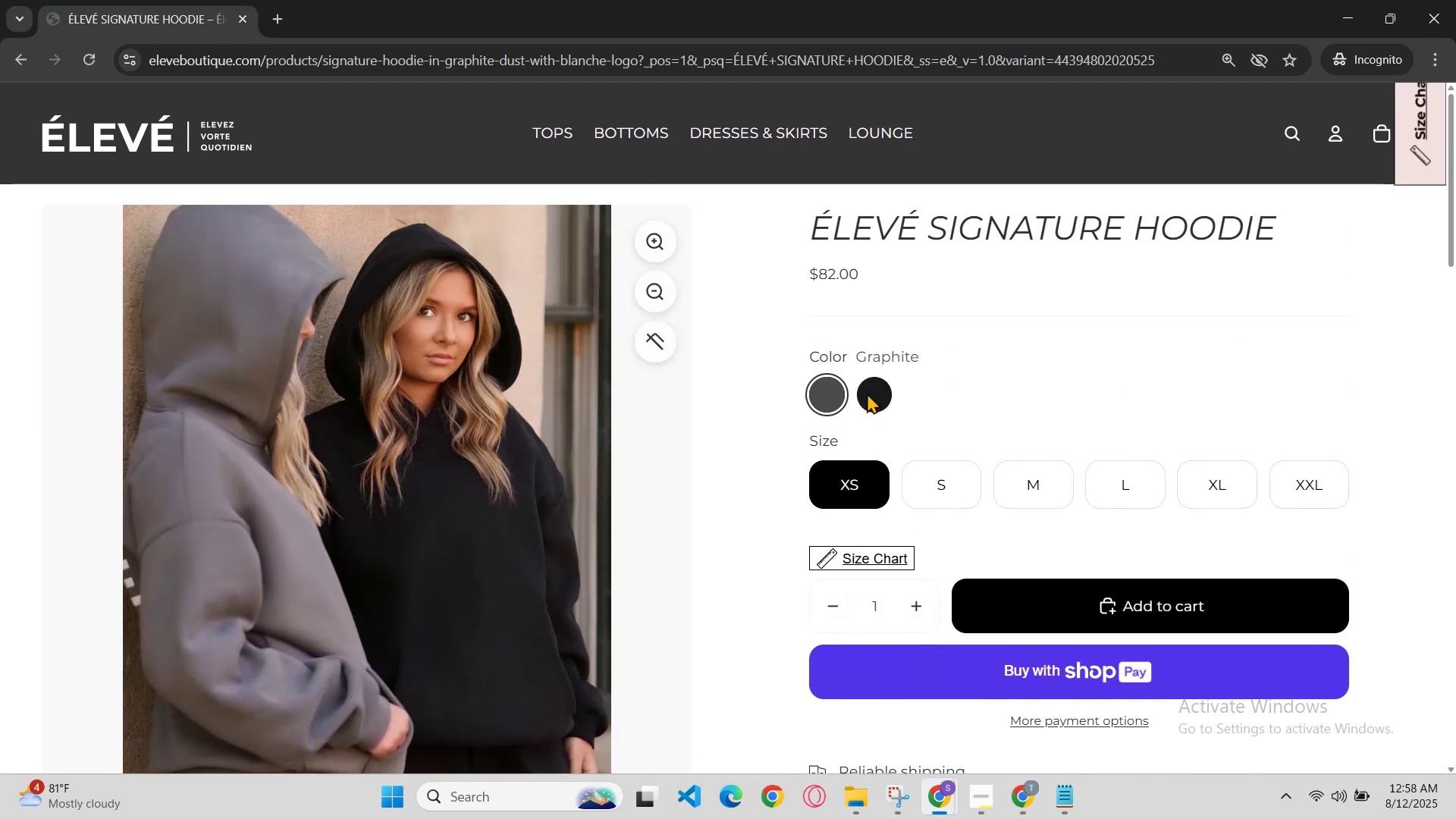 
left_click([895, 385])
 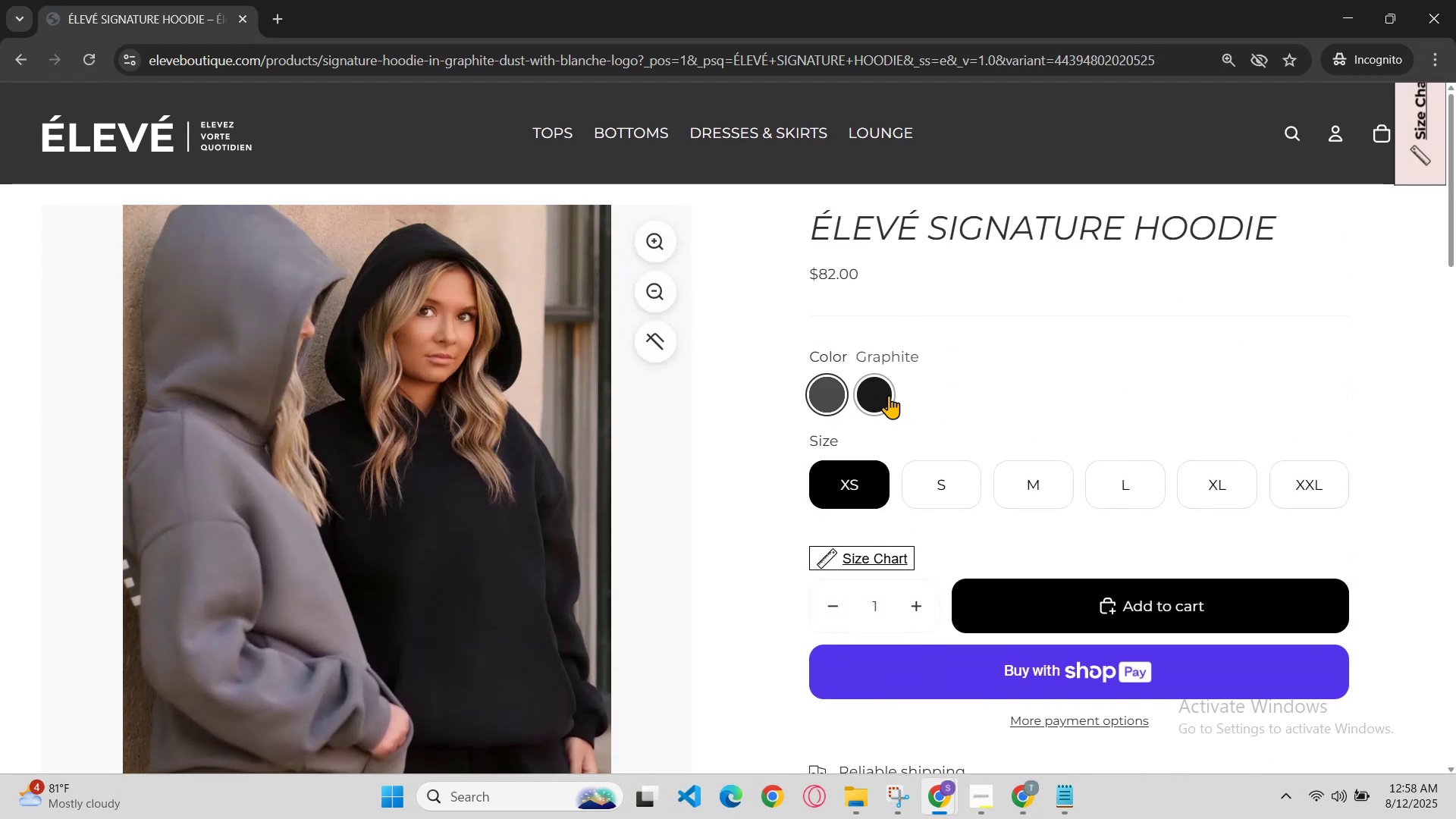 
left_click([884, 400])
 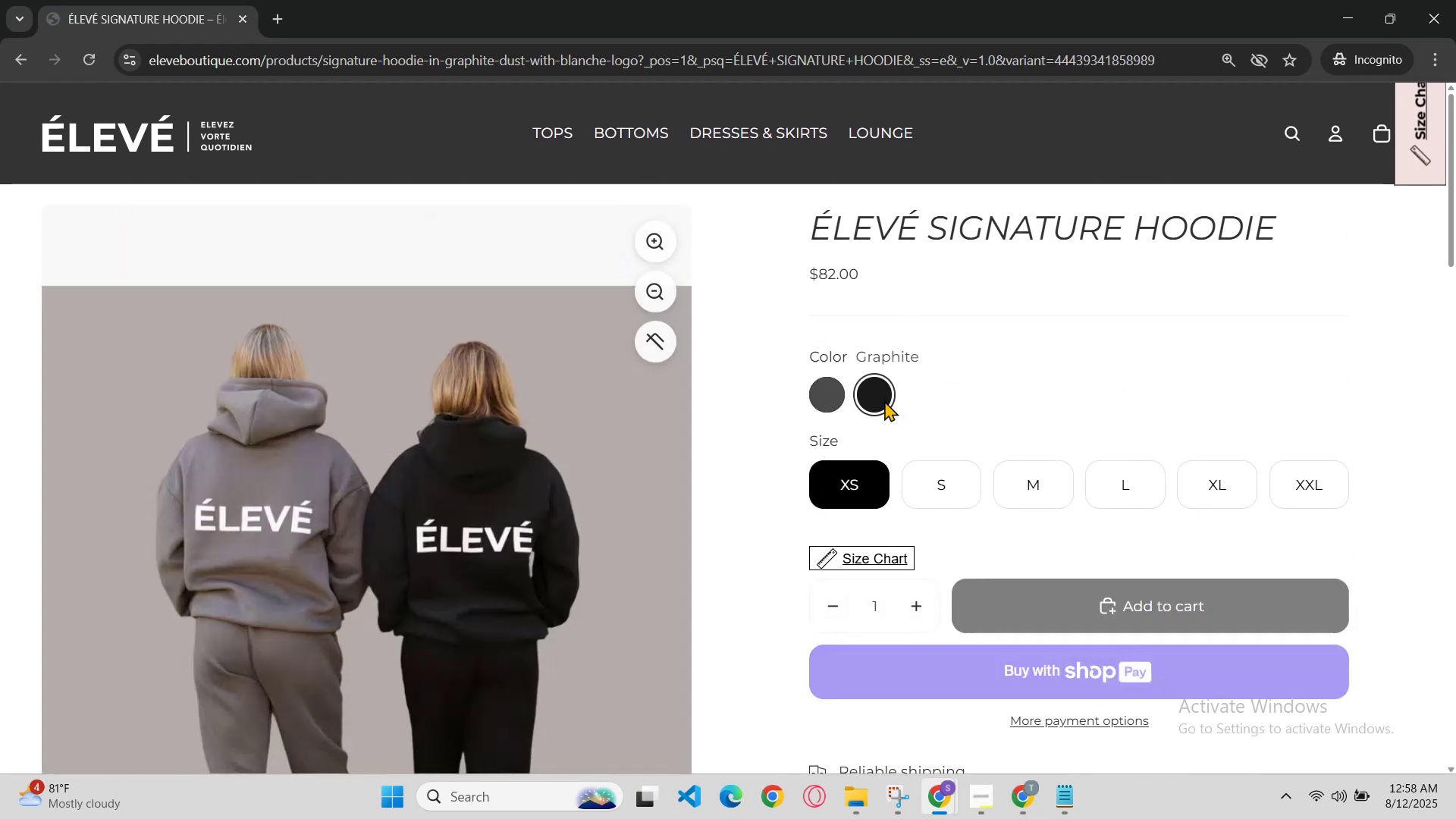 
scroll: coordinate [884, 401], scroll_direction: down, amount: 1.0
 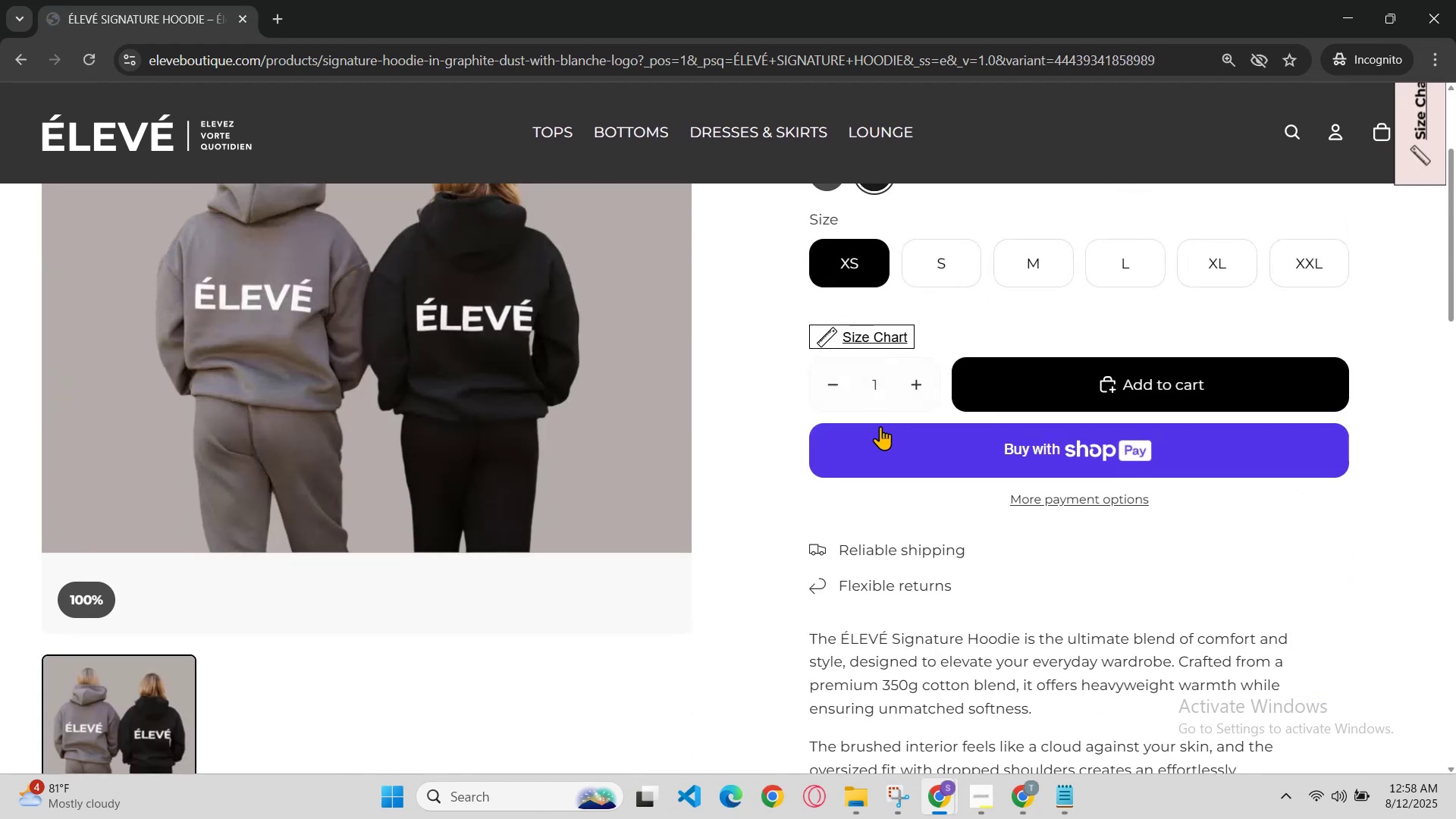 
scroll: coordinate [879, 446], scroll_direction: up, amount: 1.0
 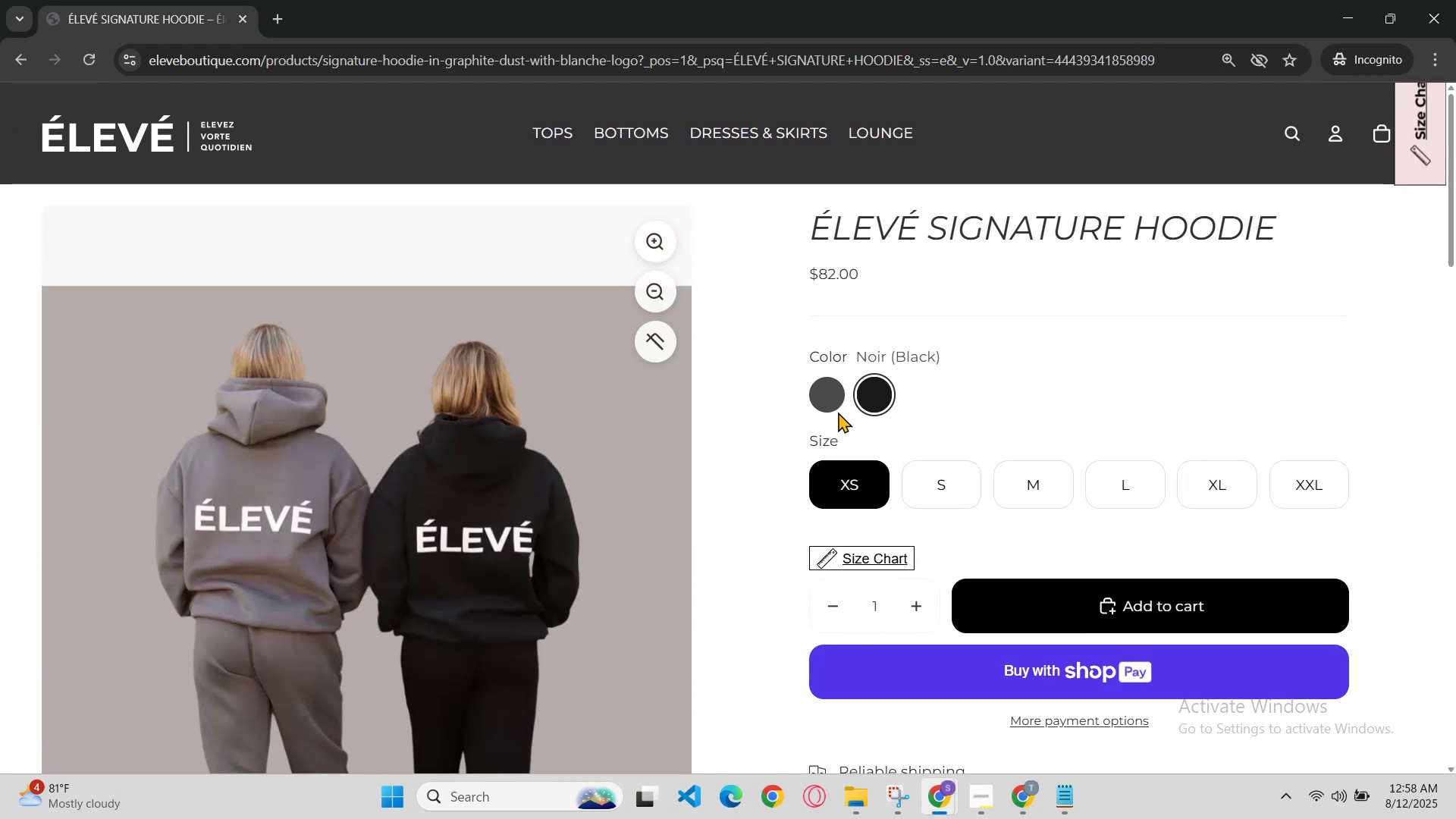 
left_click([836, 396])
 